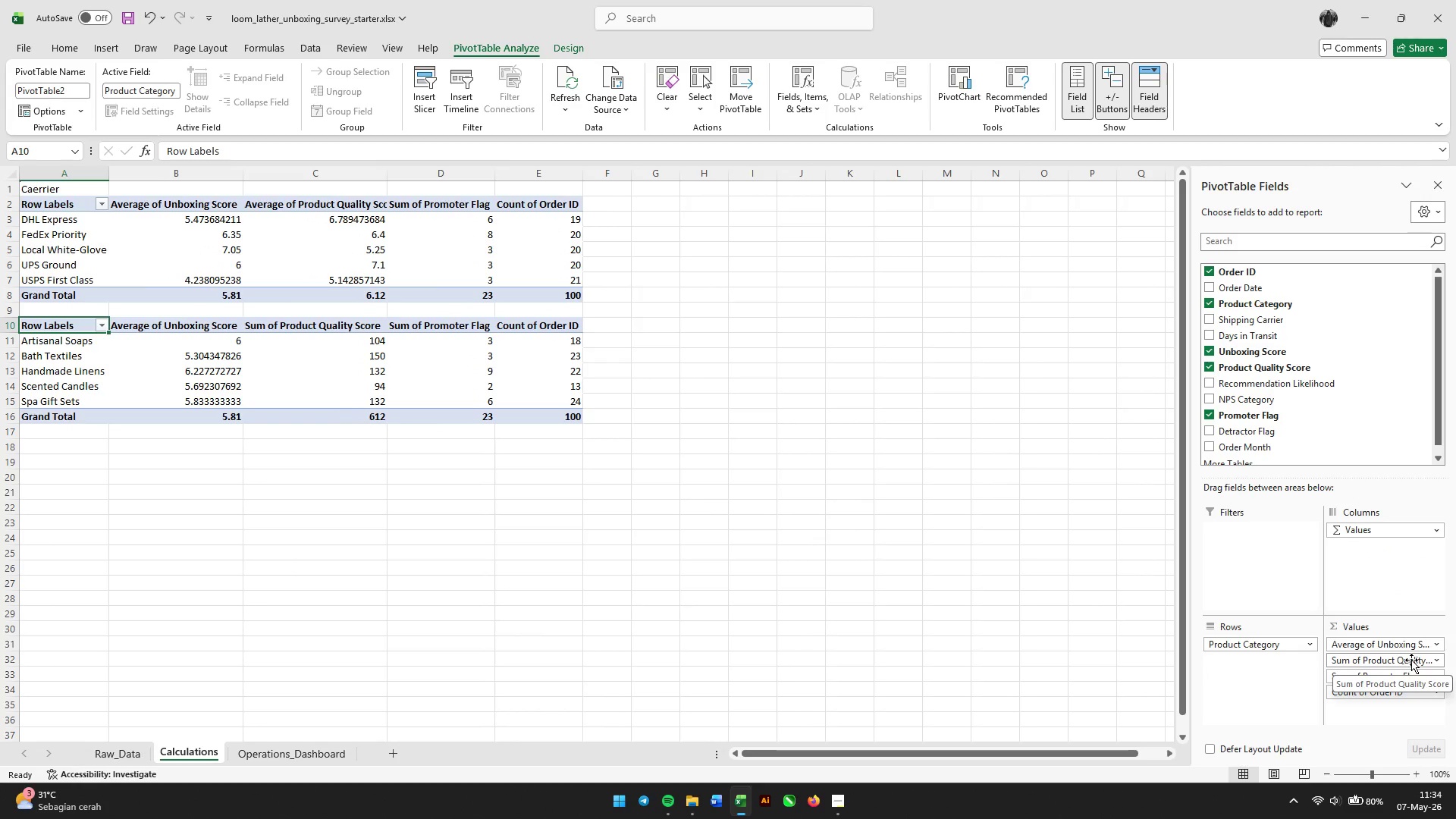 
left_click([1411, 660])
 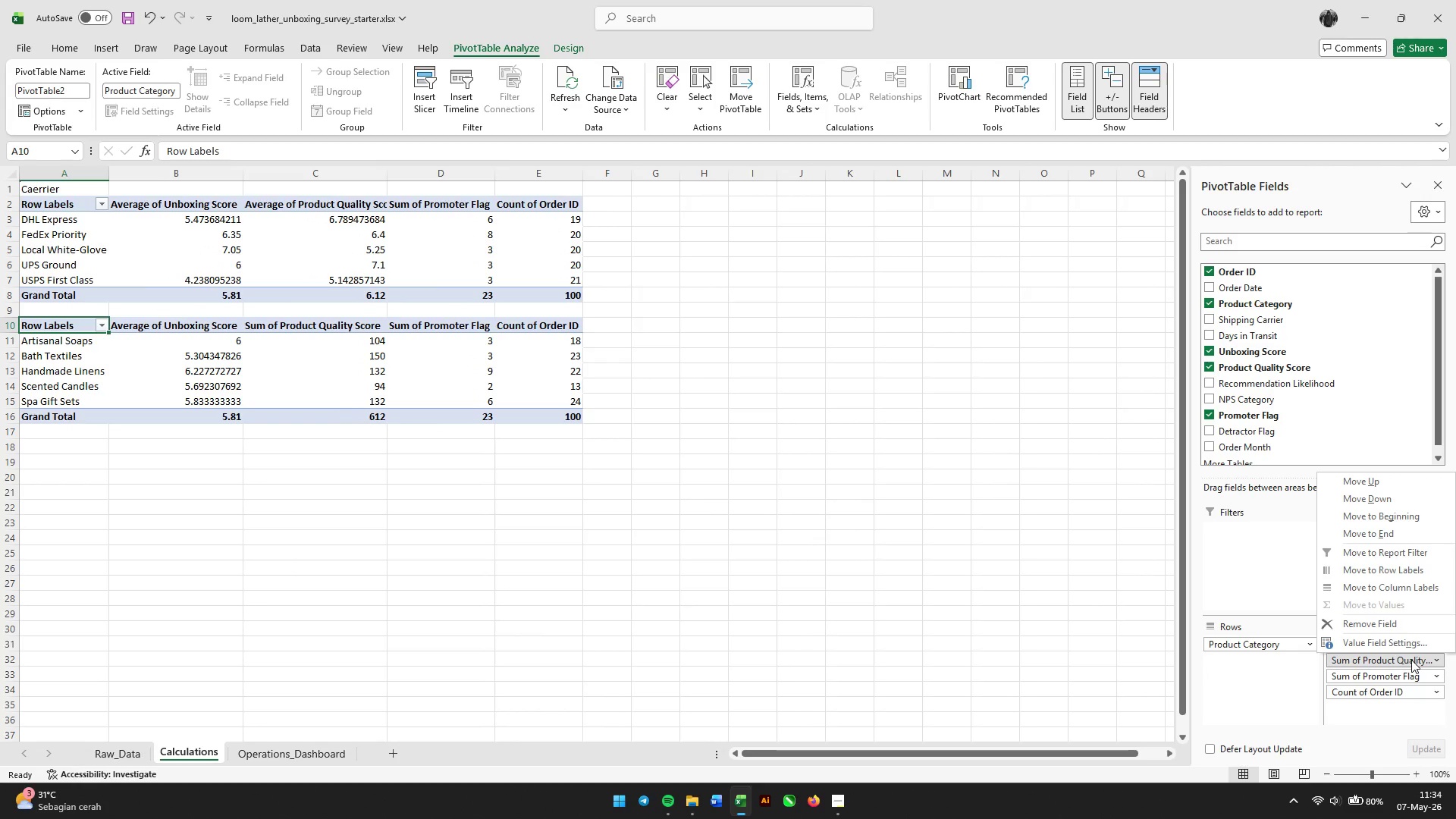 
left_click([1411, 660])
 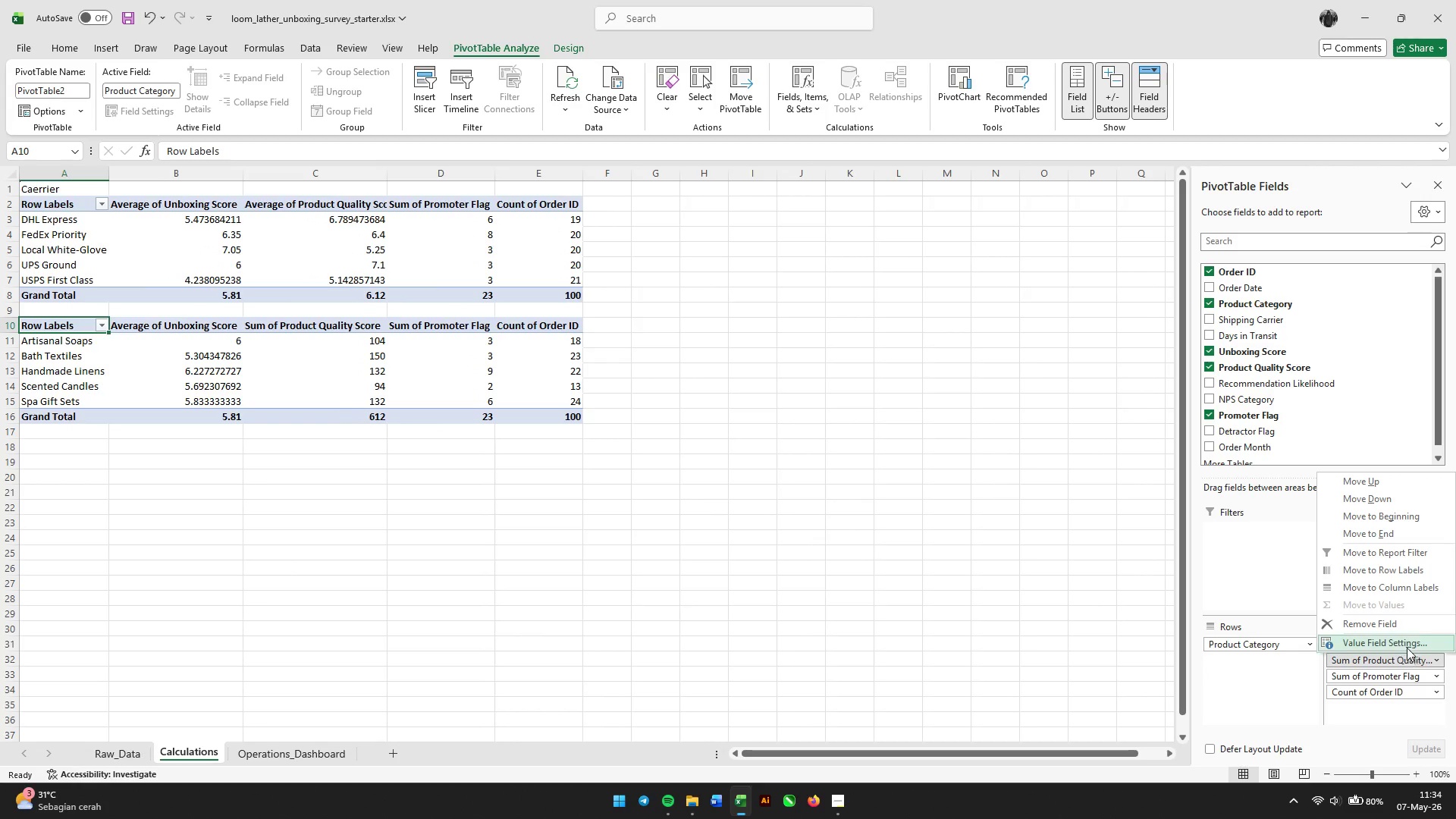 
left_click([1407, 645])
 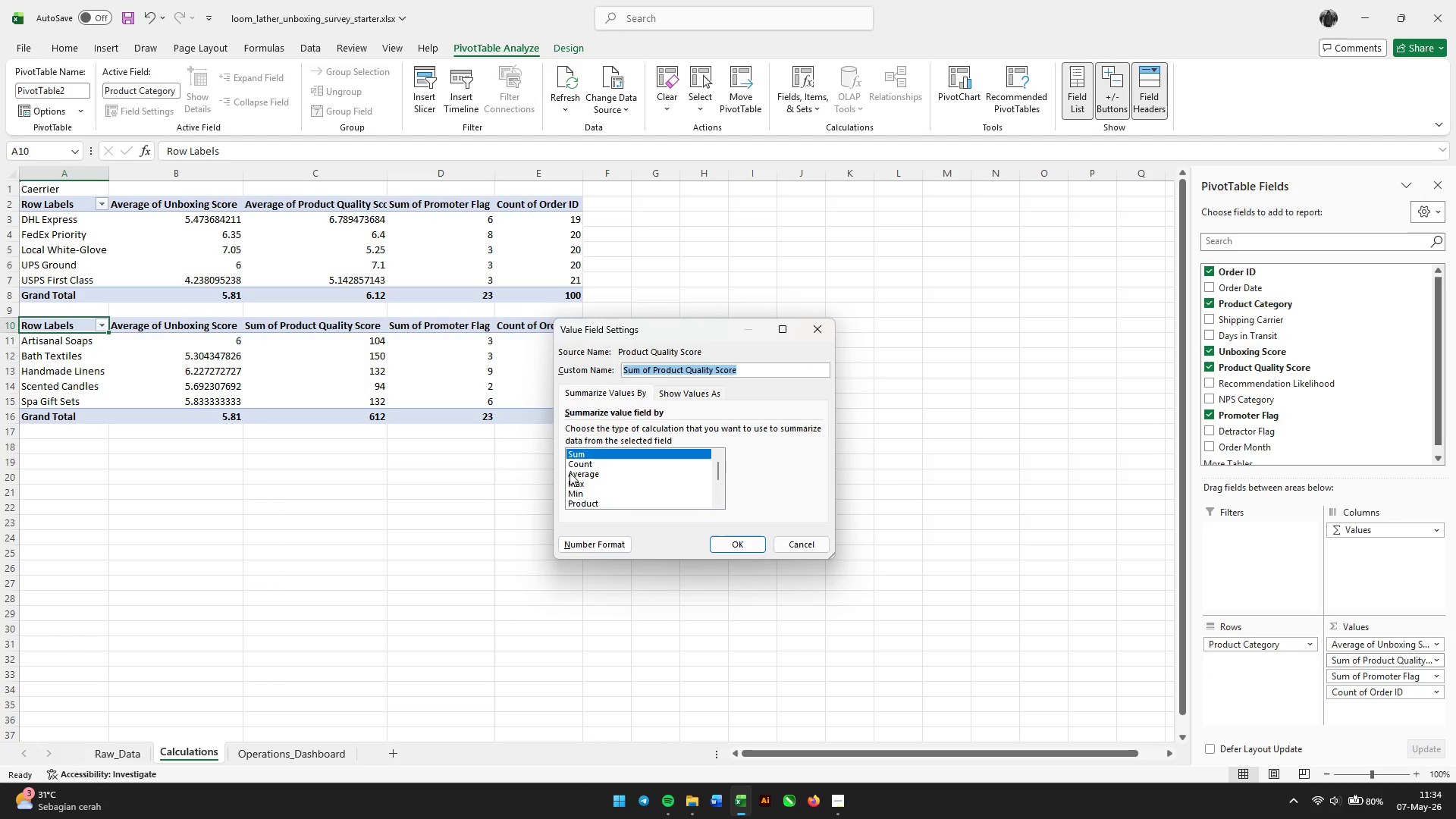 
double_click([573, 472])
 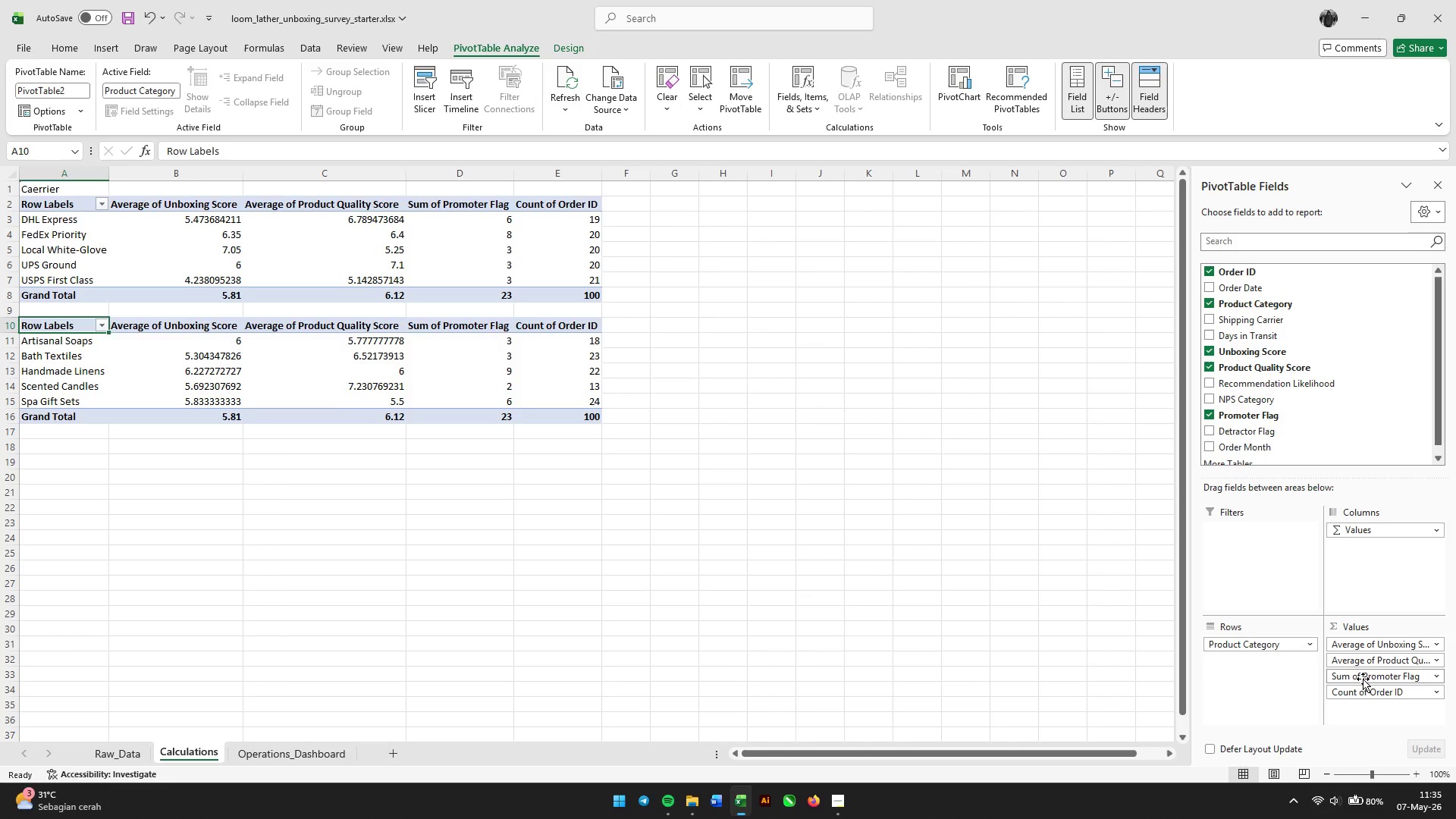 
wait(6.59)
 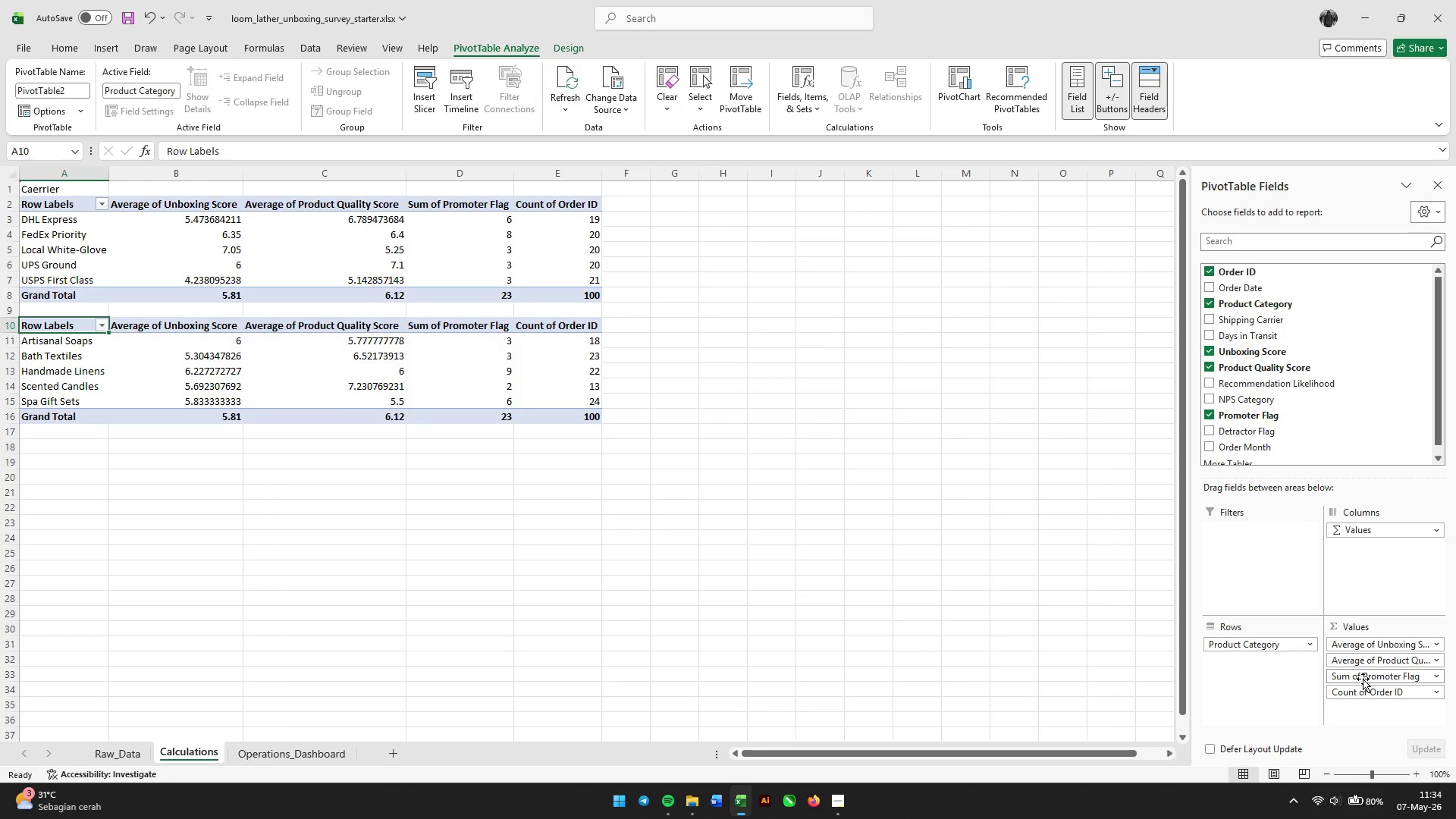 
left_click([1363, 679])
 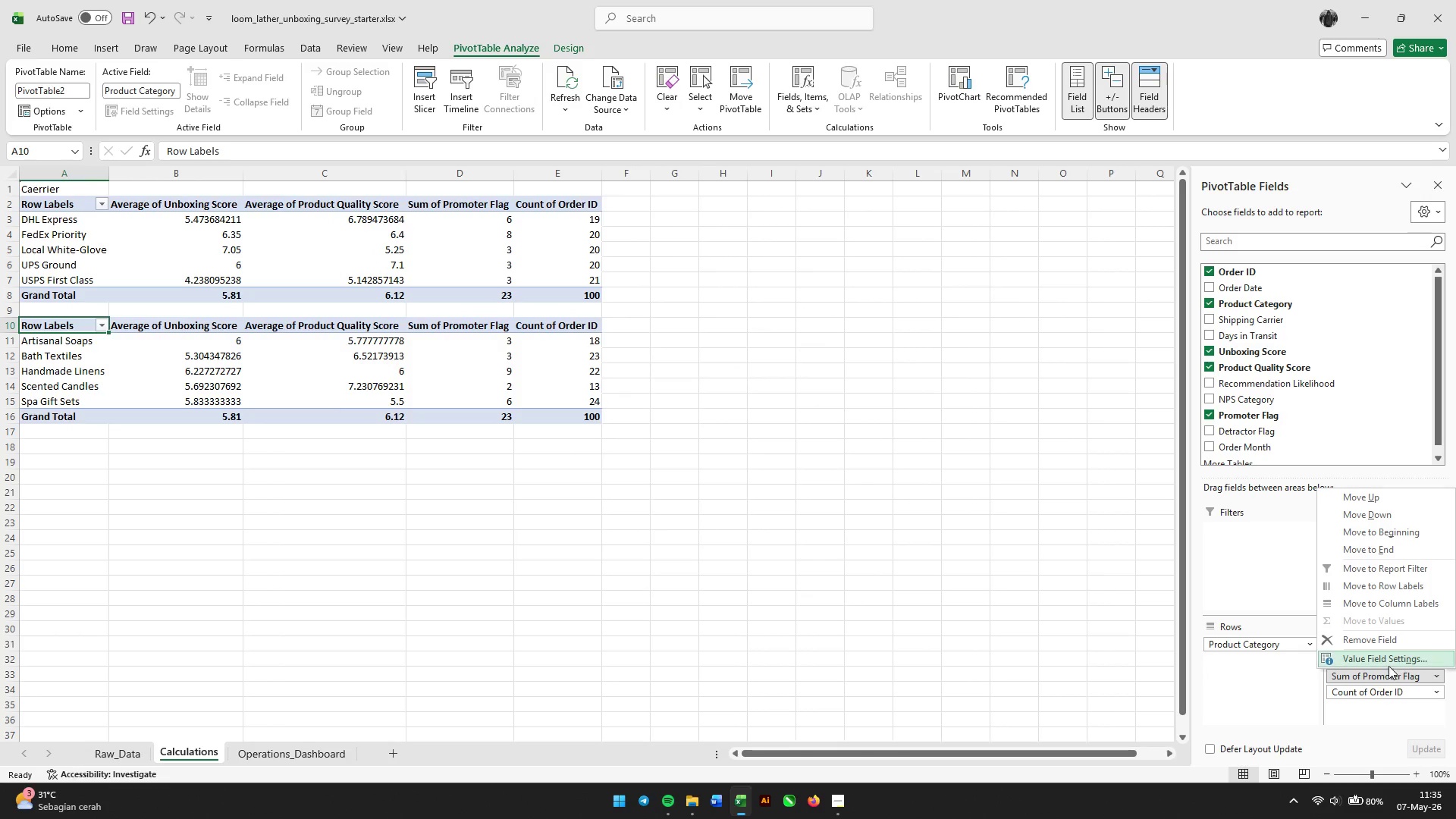 
left_click([1395, 664])
 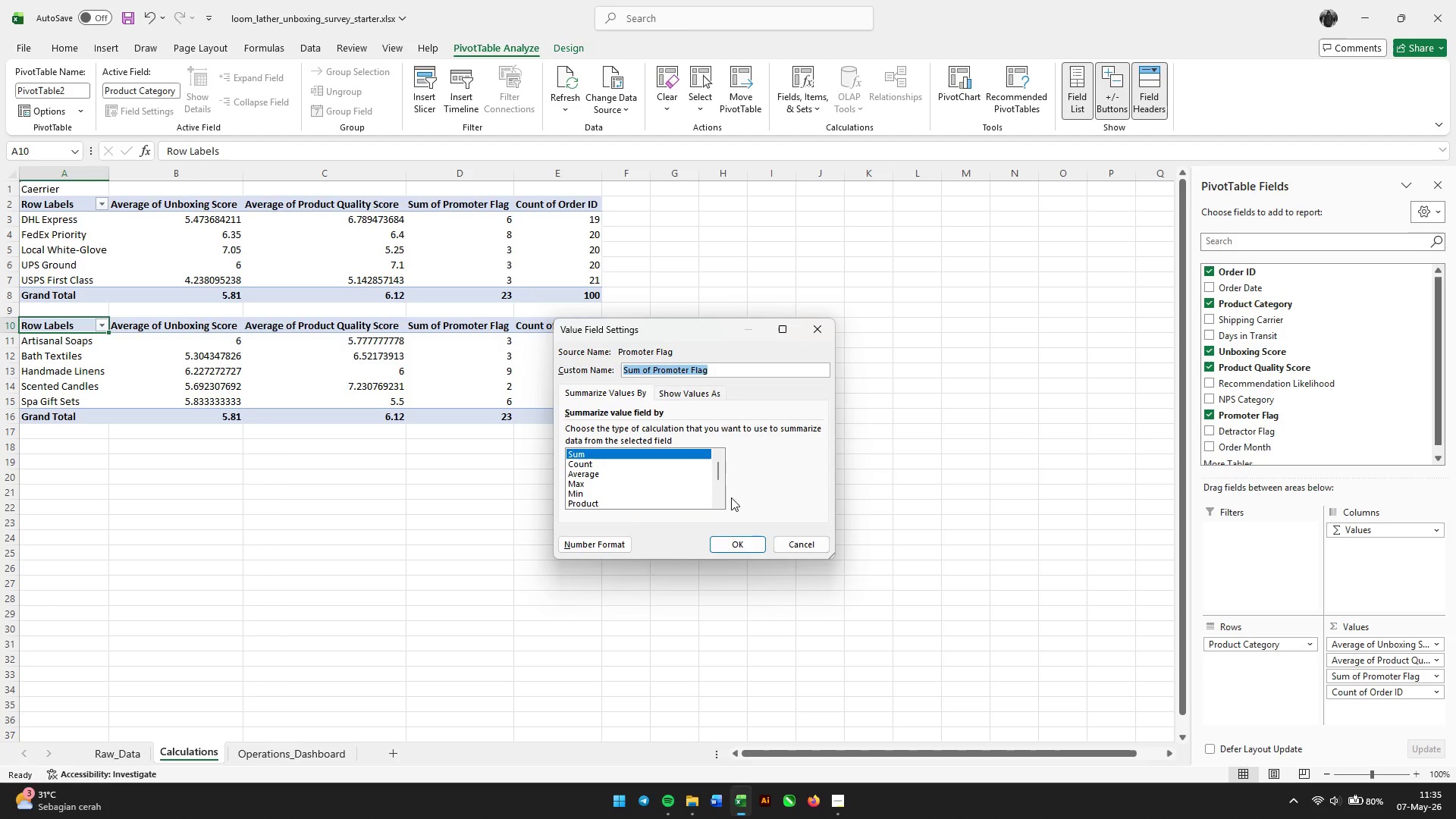 
left_click([746, 541])
 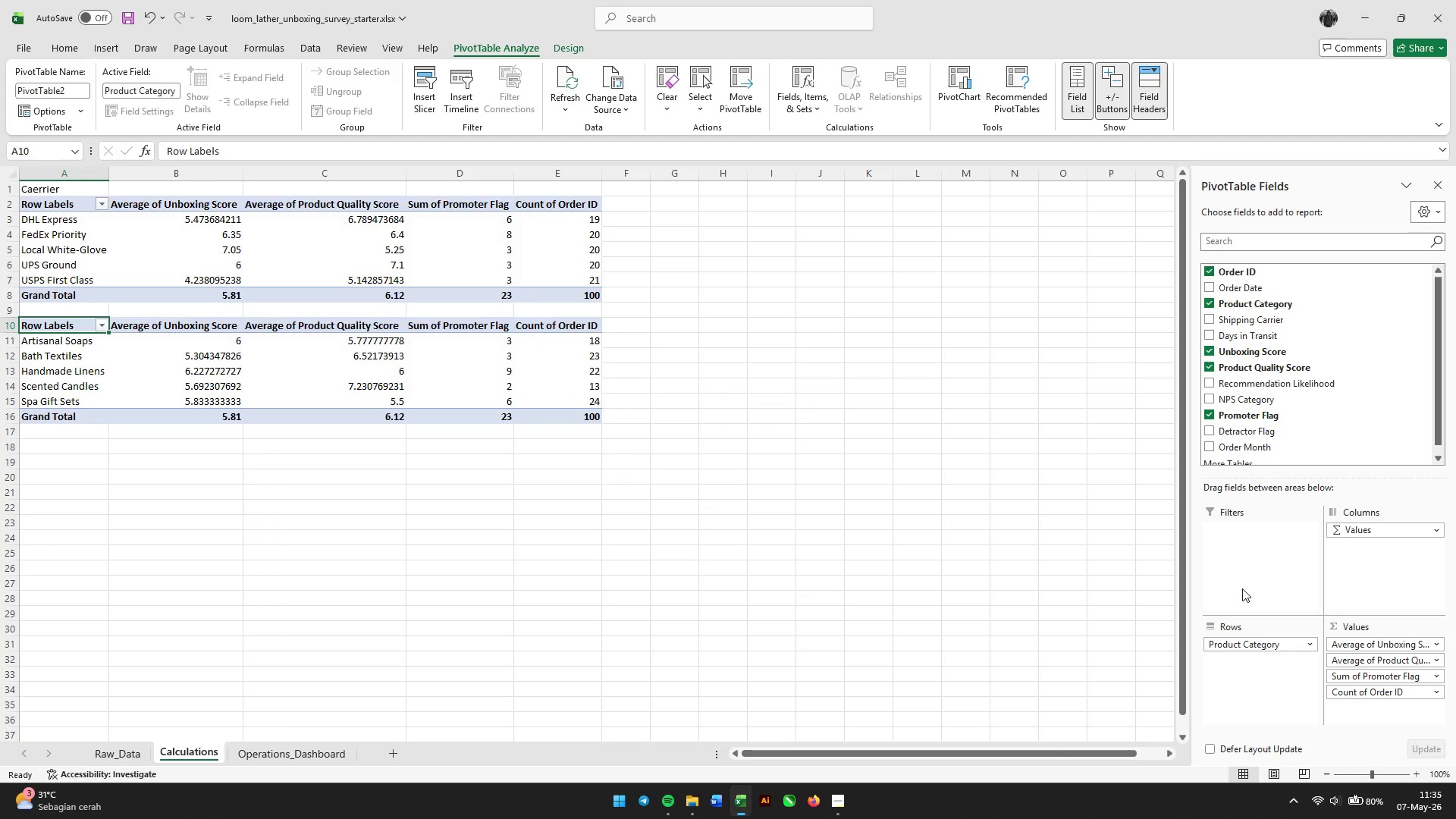 
wait(8.19)
 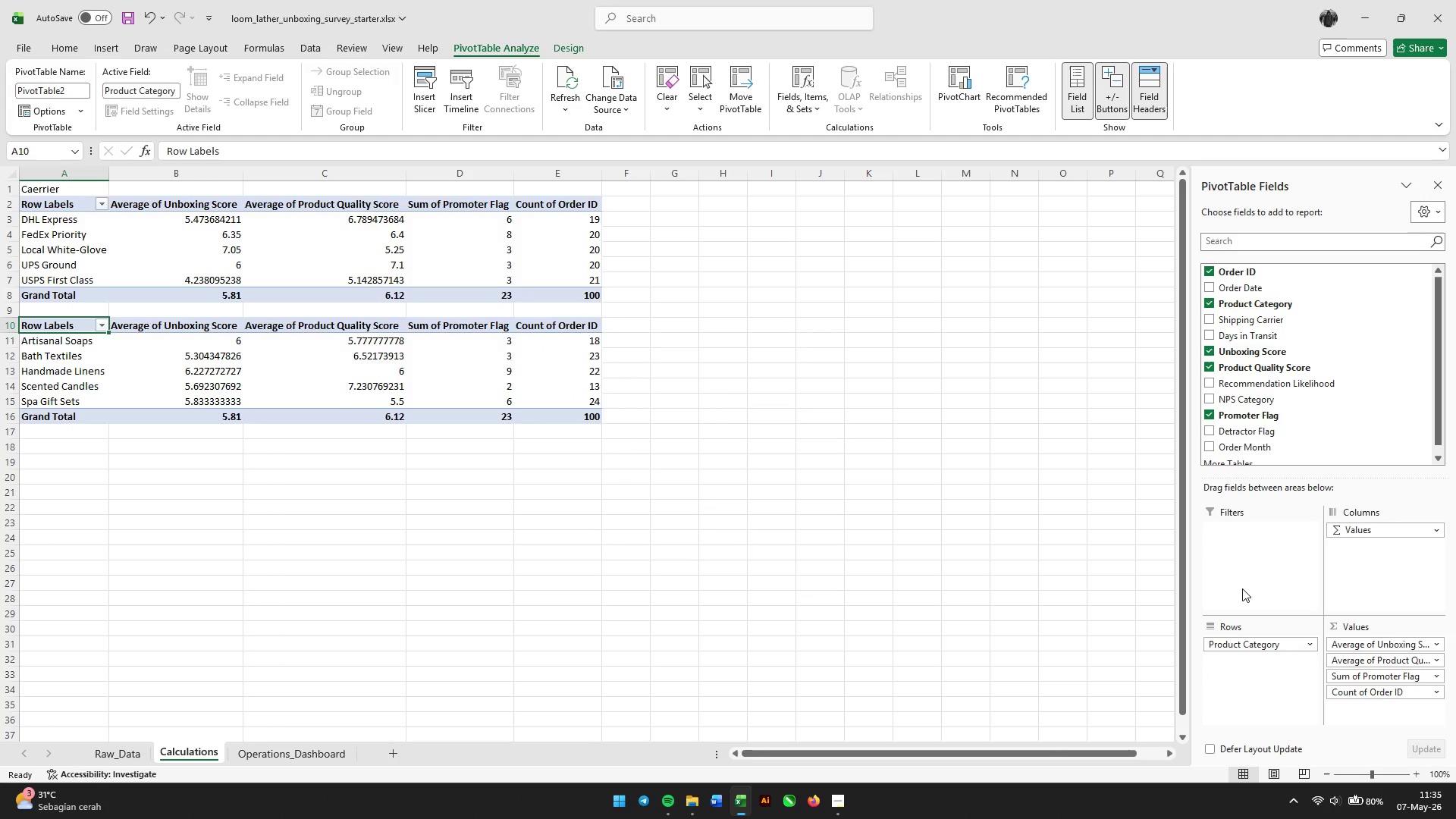 
left_click_drag(start_coordinate=[1226, 437], to_coordinate=[1353, 686])
 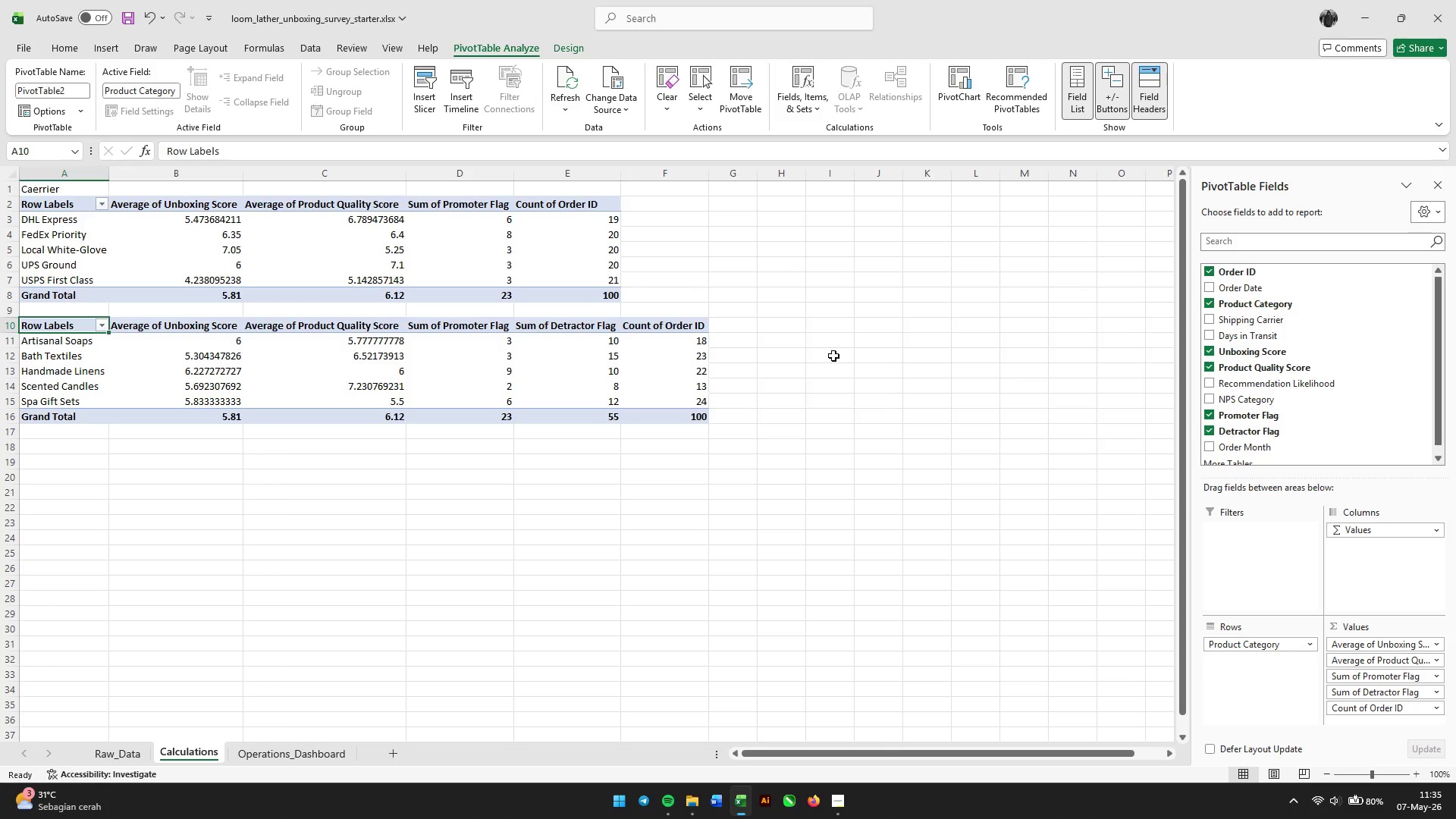 
wait(5.81)
 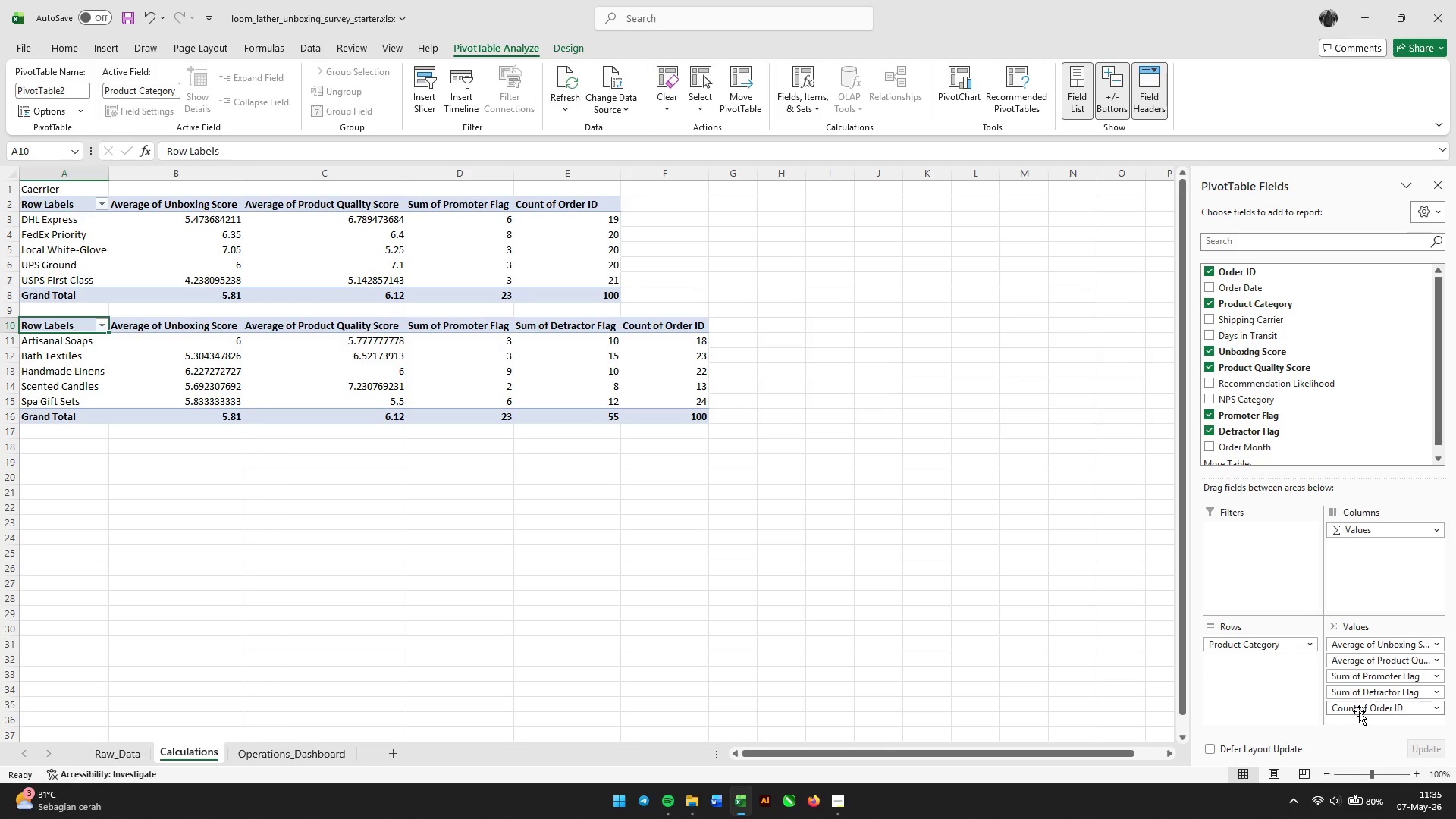 
left_click([52, 202])
 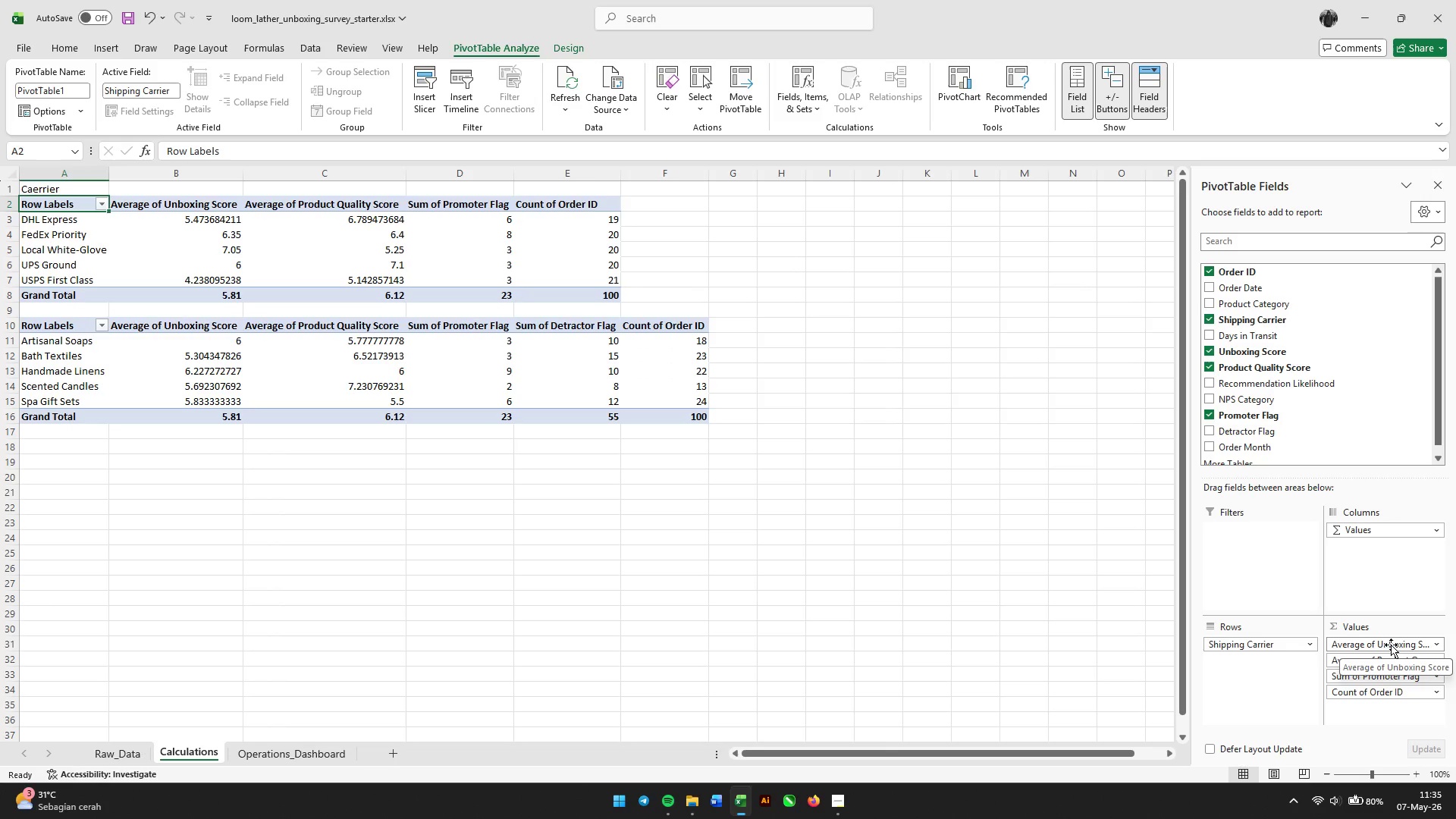 
mouse_move([1374, 714])
 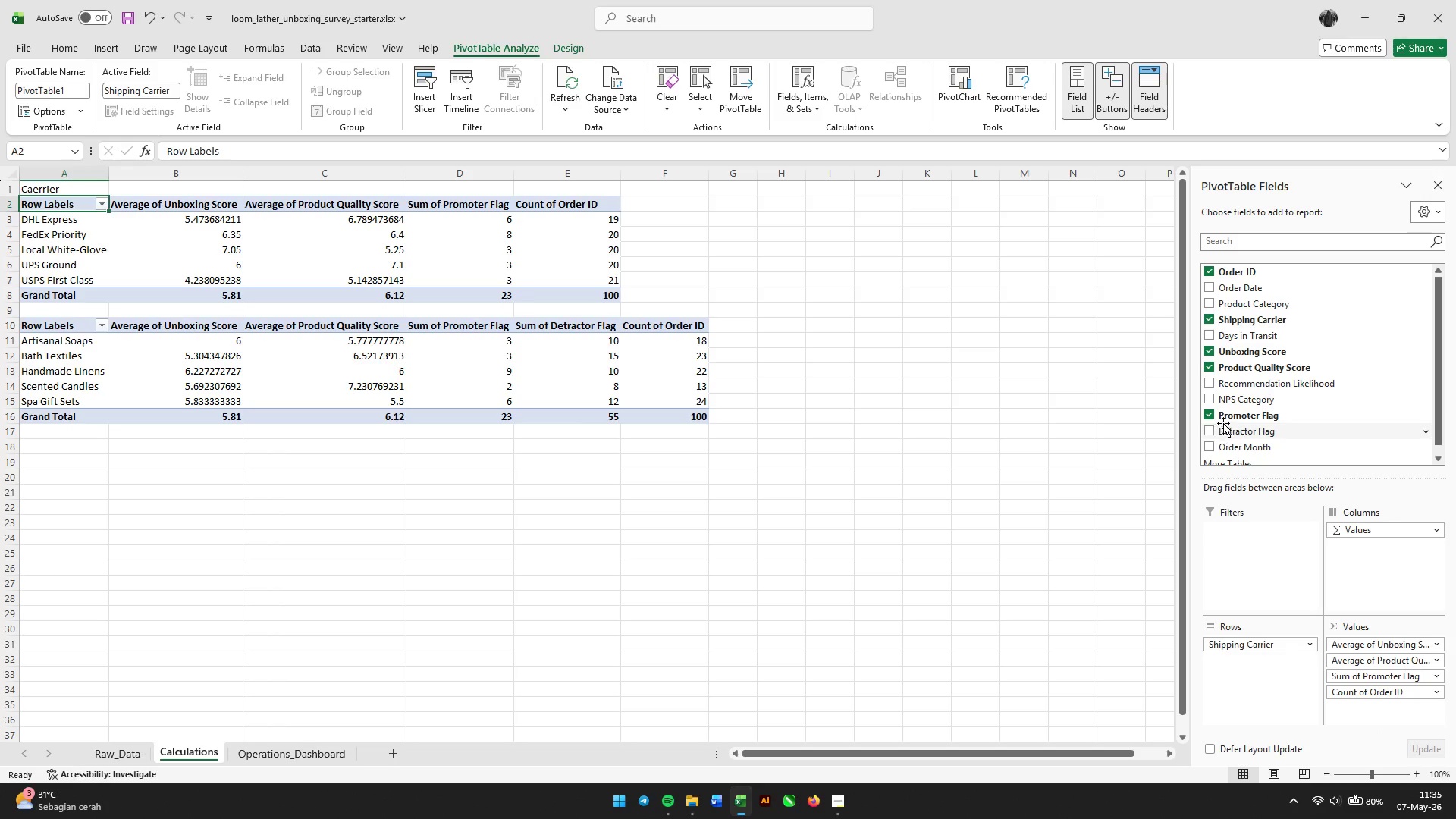 
left_click_drag(start_coordinate=[1234, 433], to_coordinate=[1348, 686])
 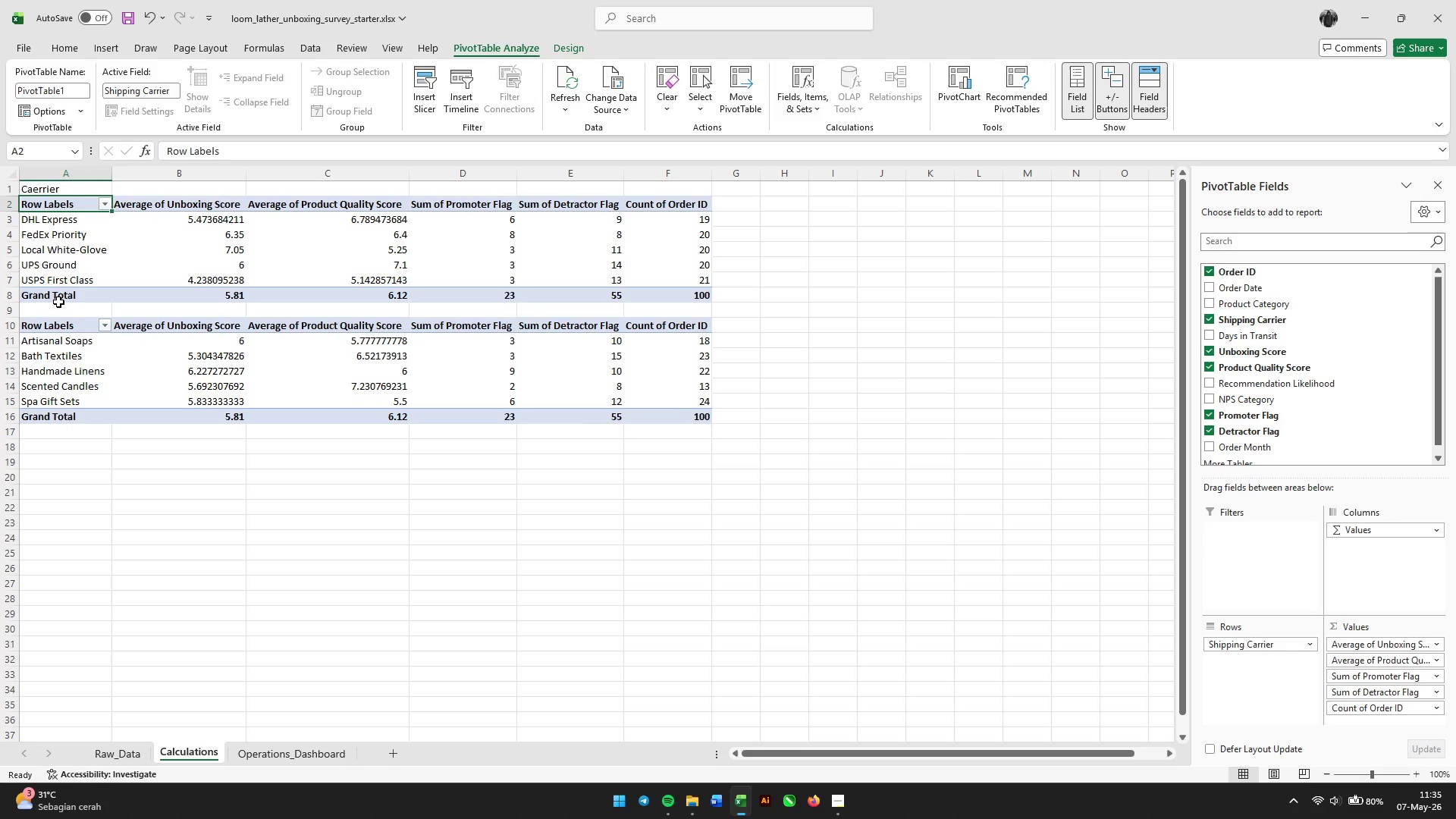 
wait(6.66)
 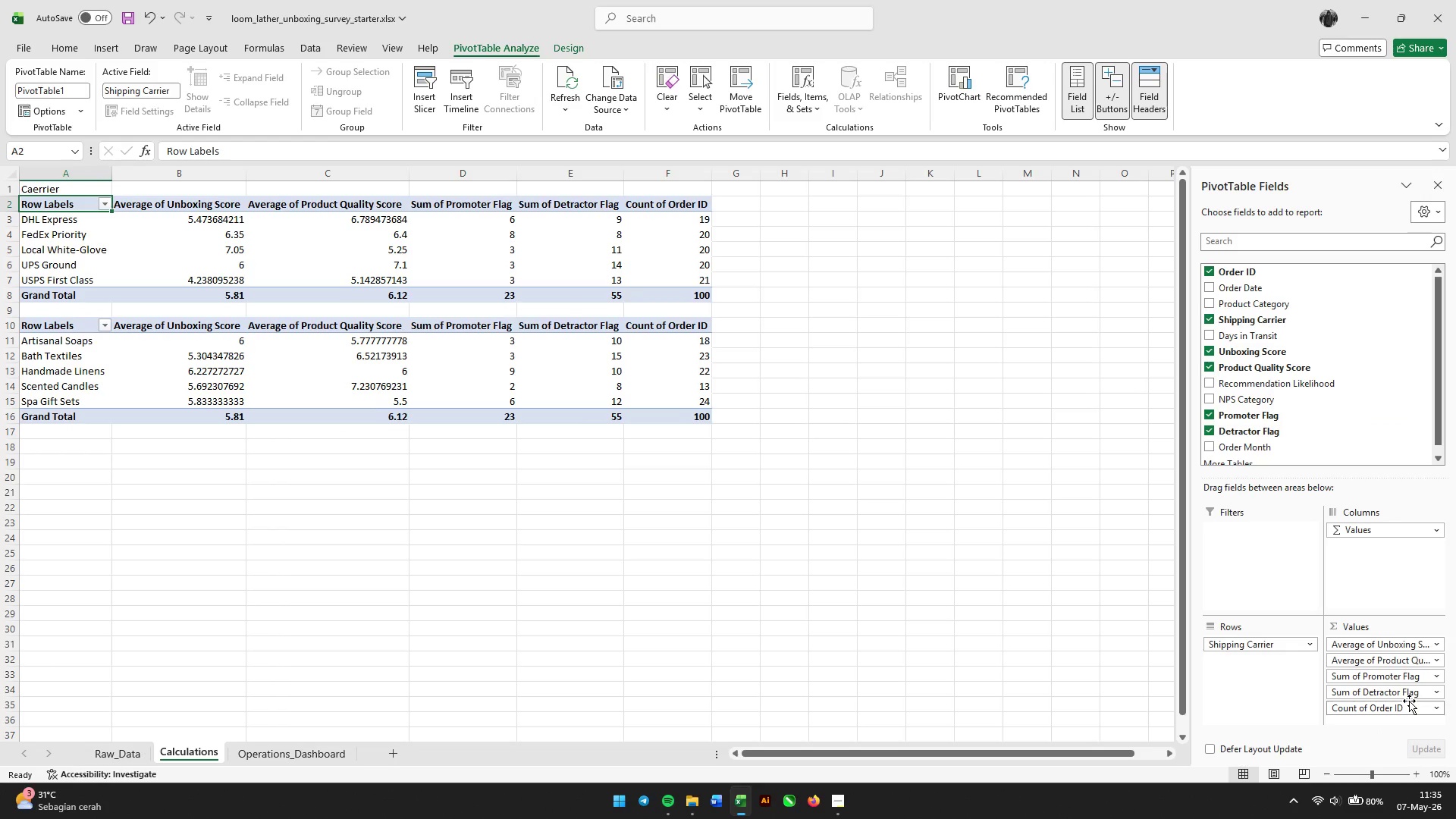 
left_click([170, 490])
 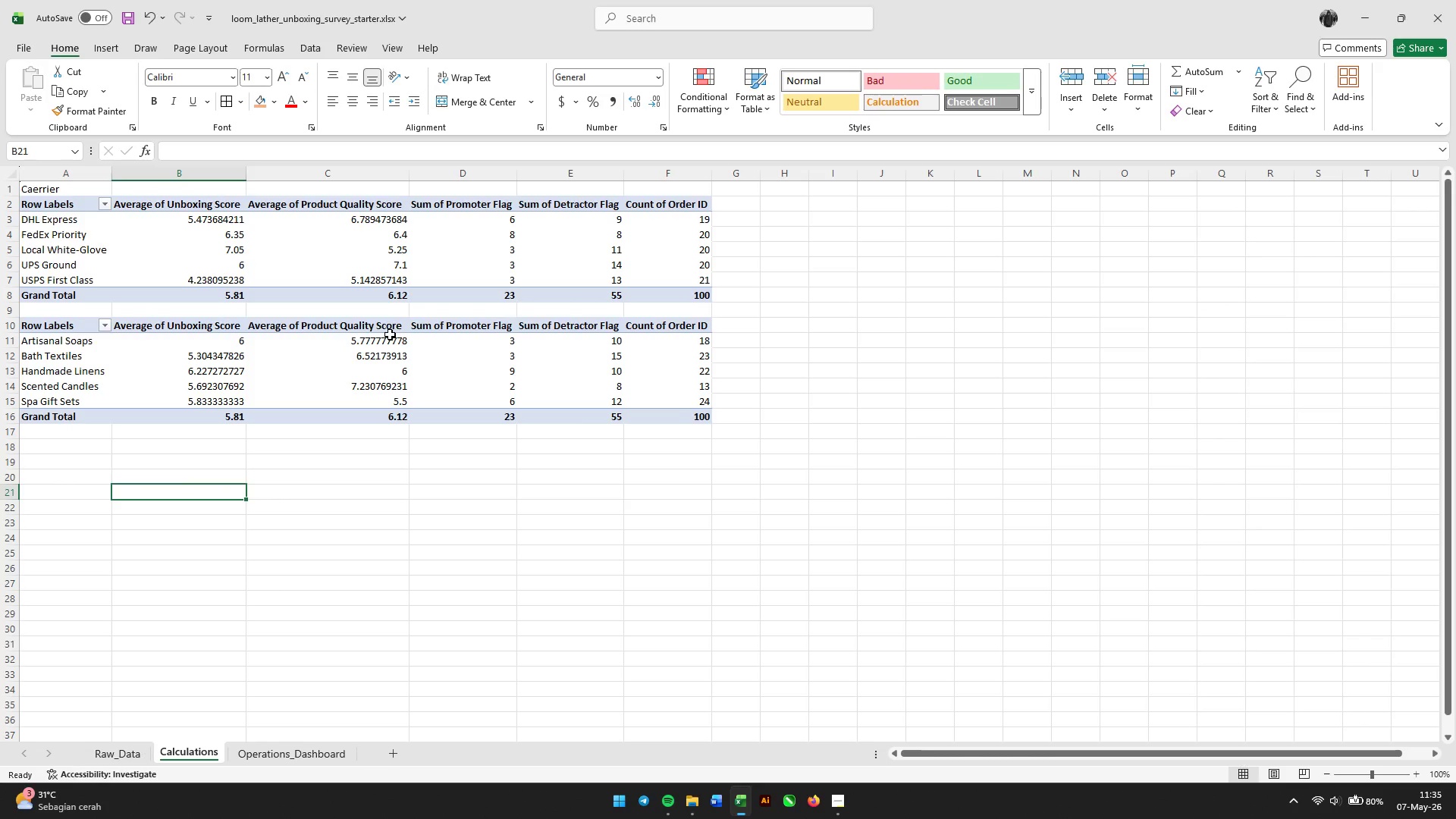 
mouse_move([171, 364])
 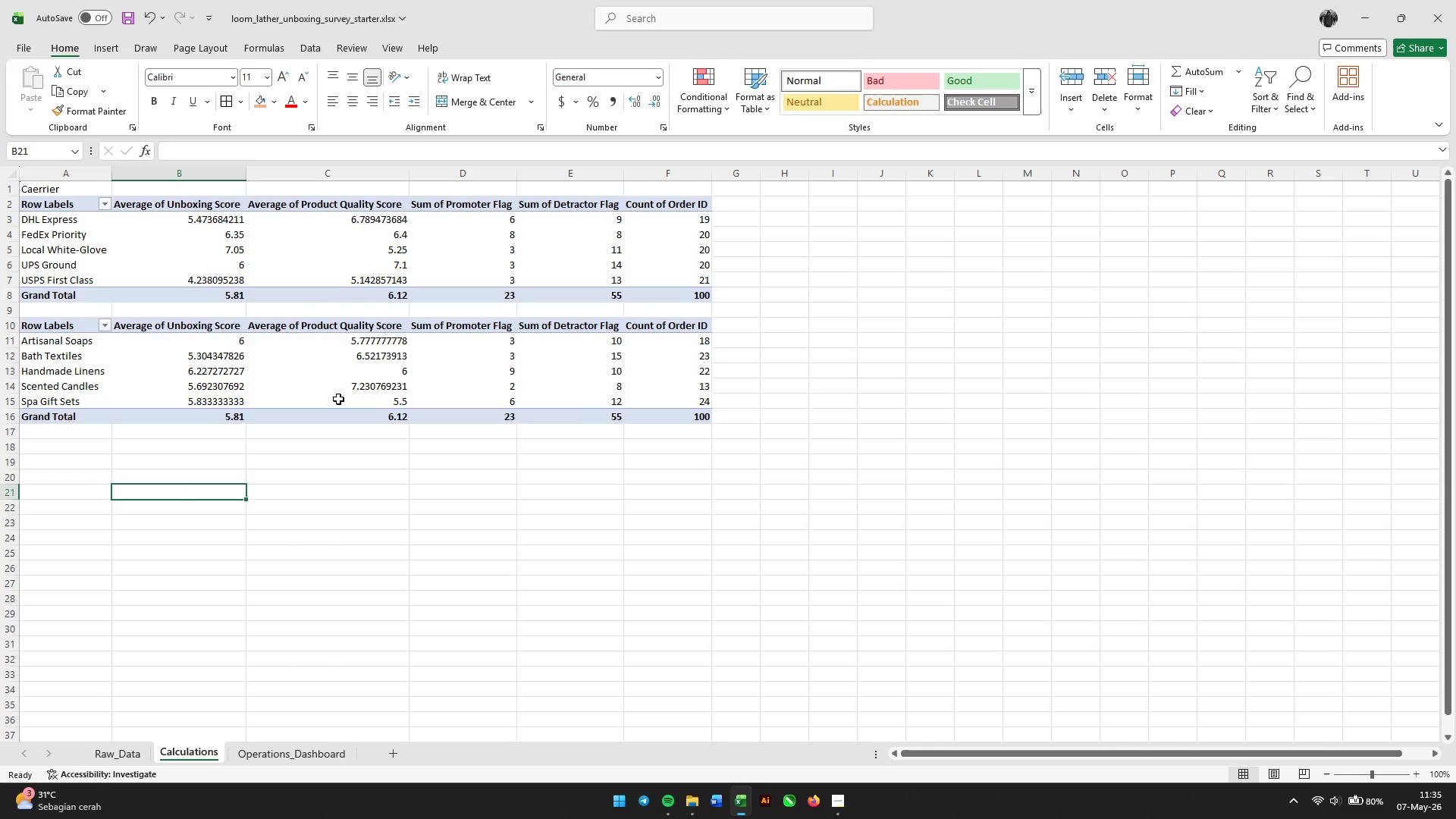 
wait(7.69)
 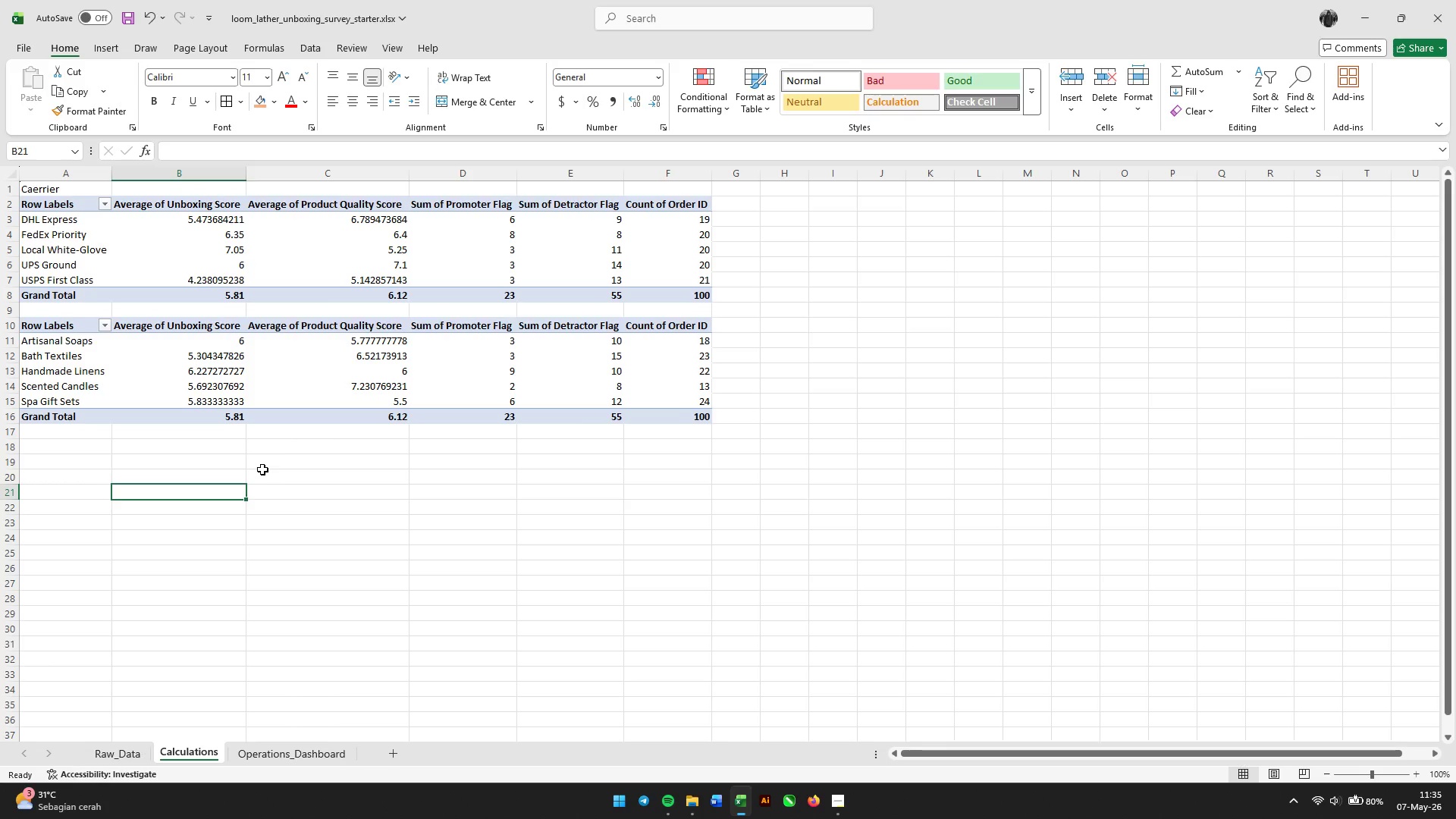 
left_click([56, 444])
 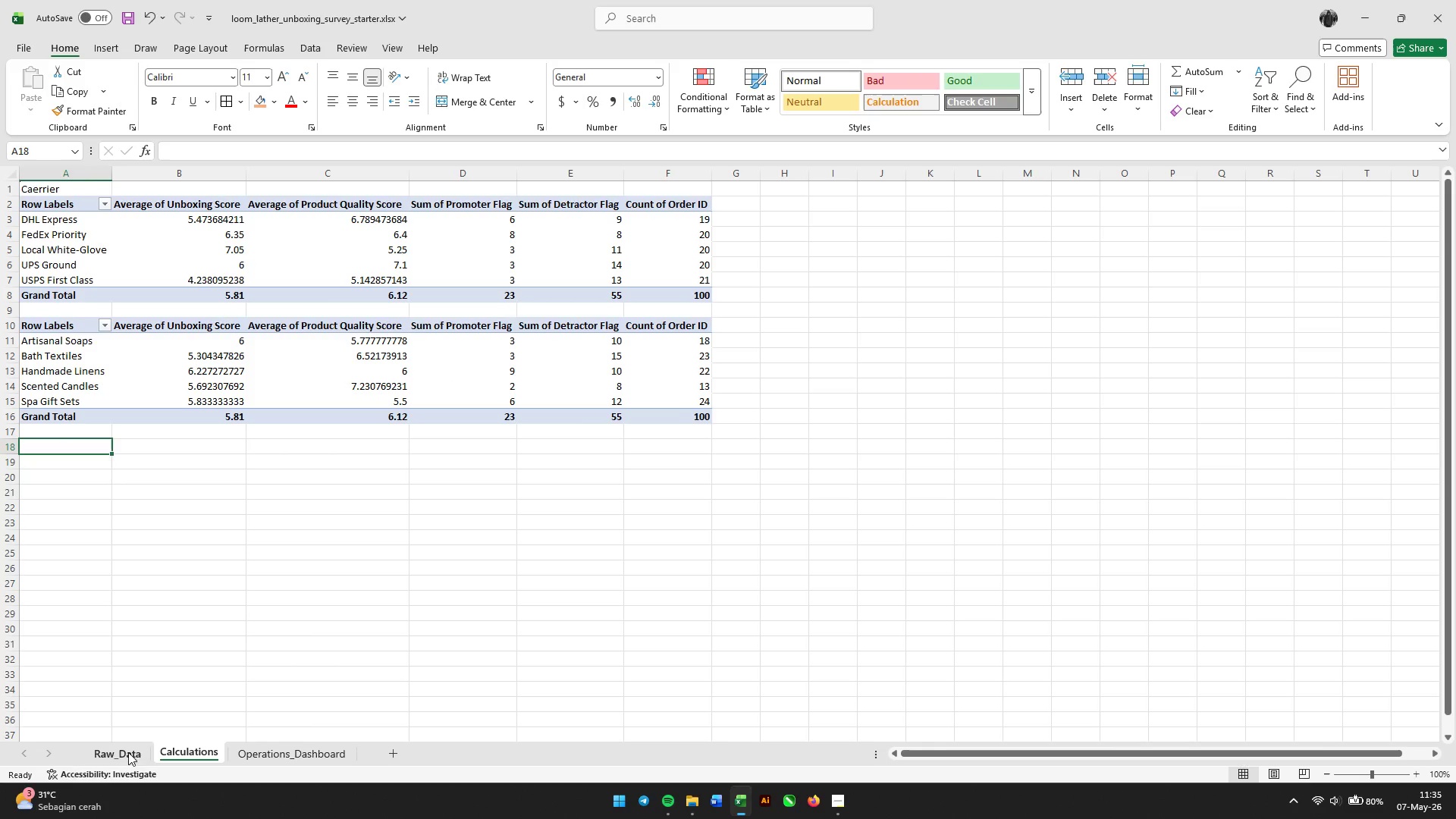 
left_click([116, 756])
 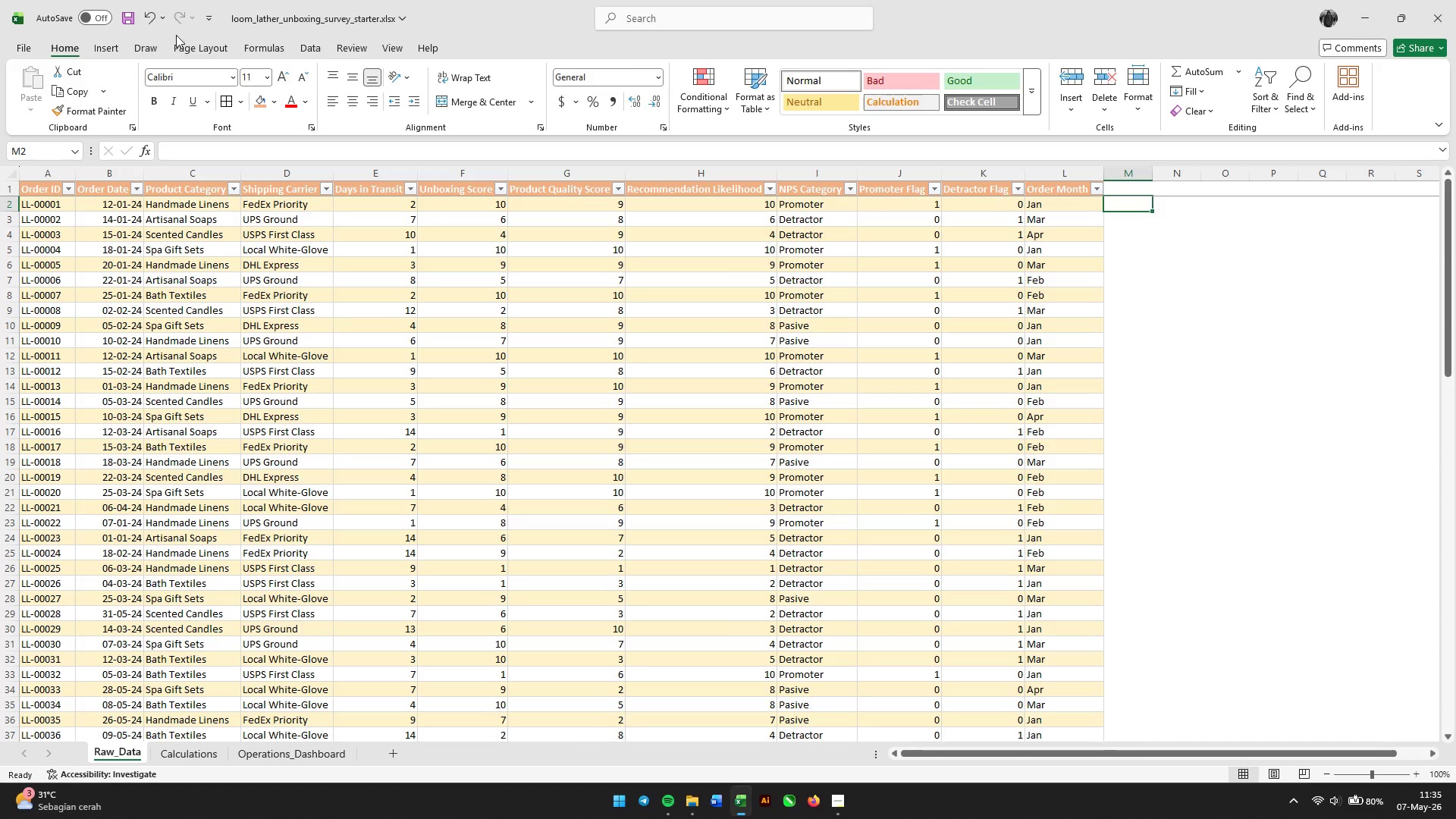 
left_click([118, 54])
 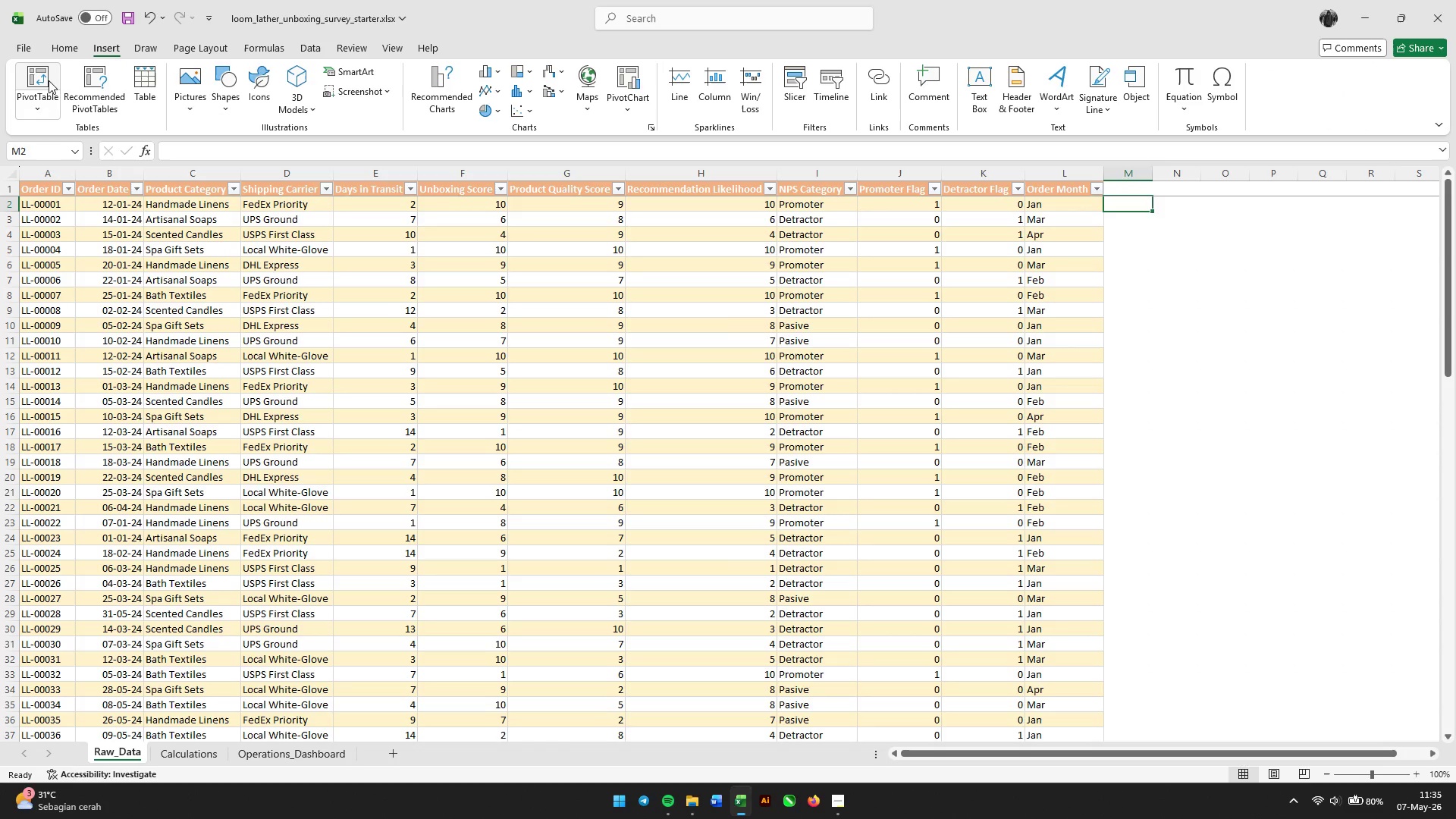 
left_click([49, 80])
 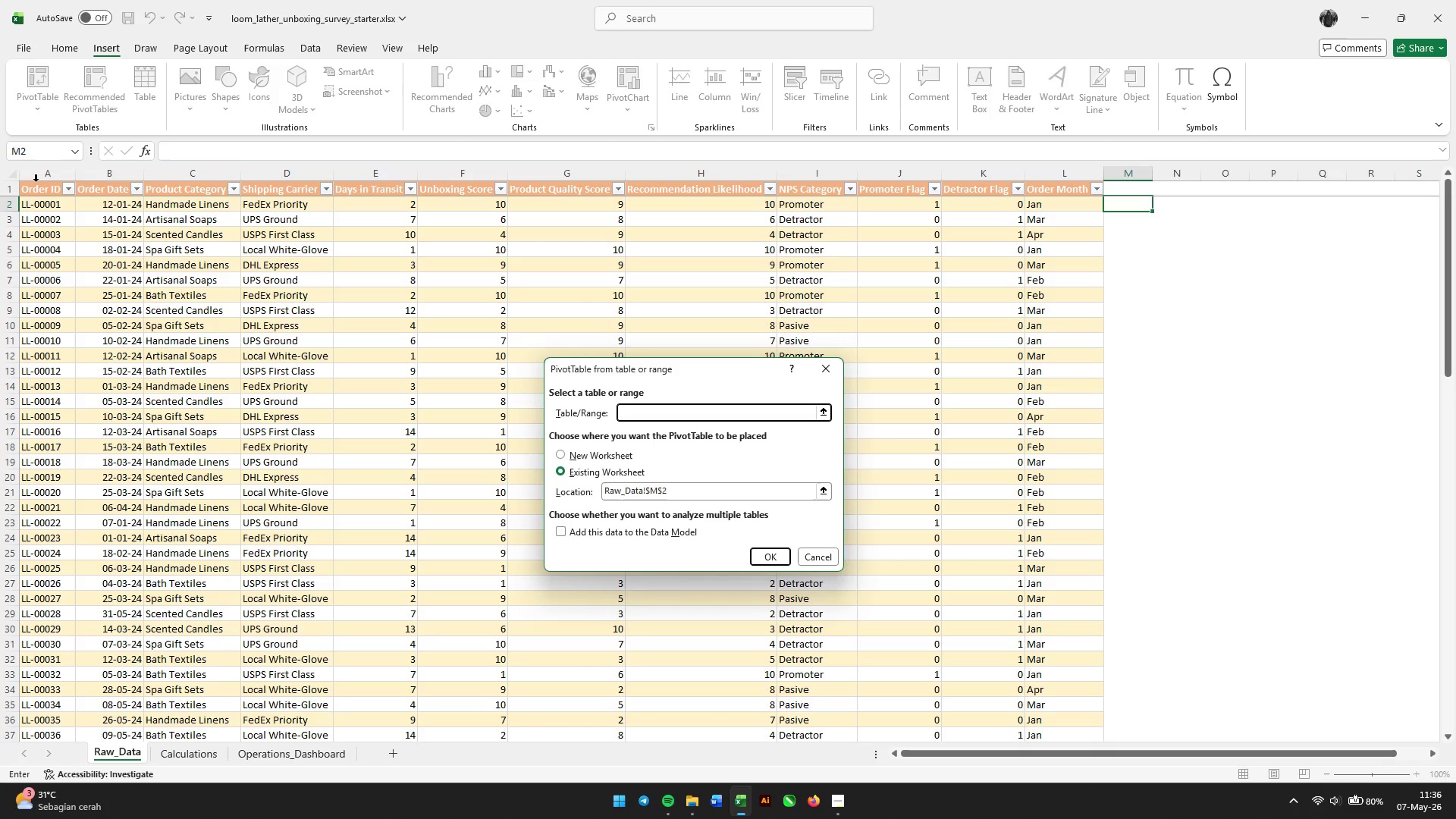 
left_click([33, 187])
 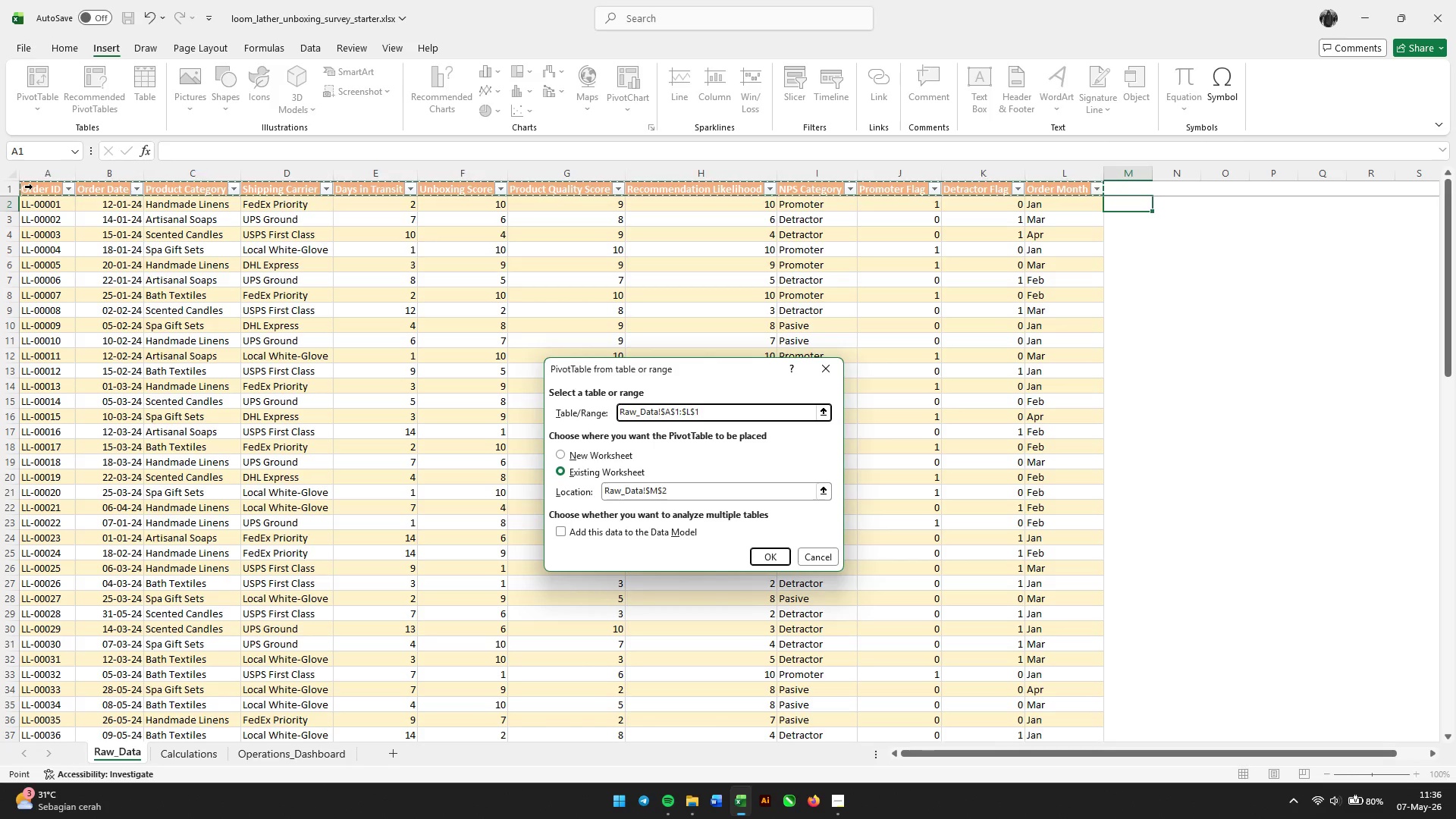 
key(Control+Shift+ArrowDown)
 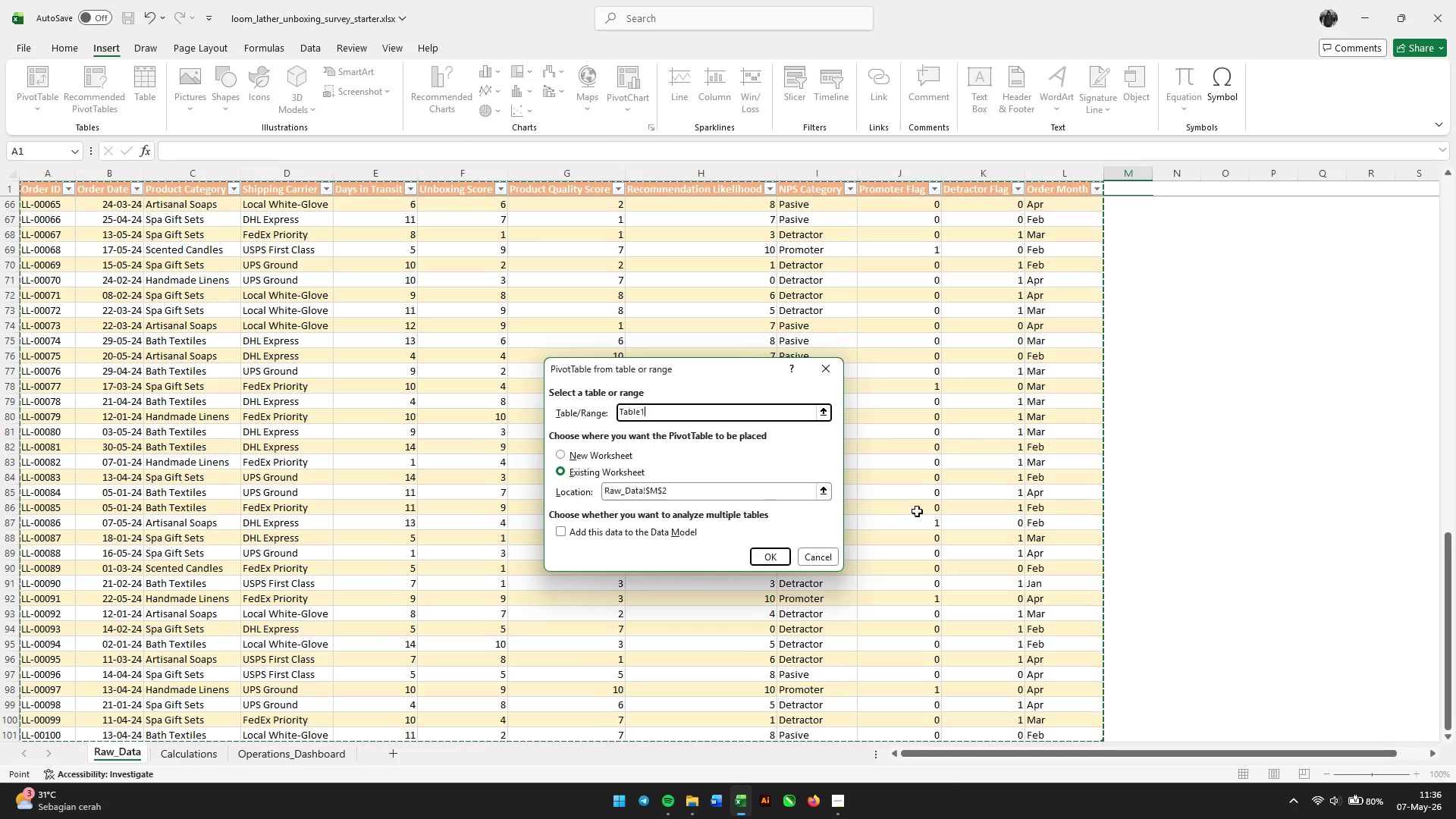 
left_click([827, 491])
 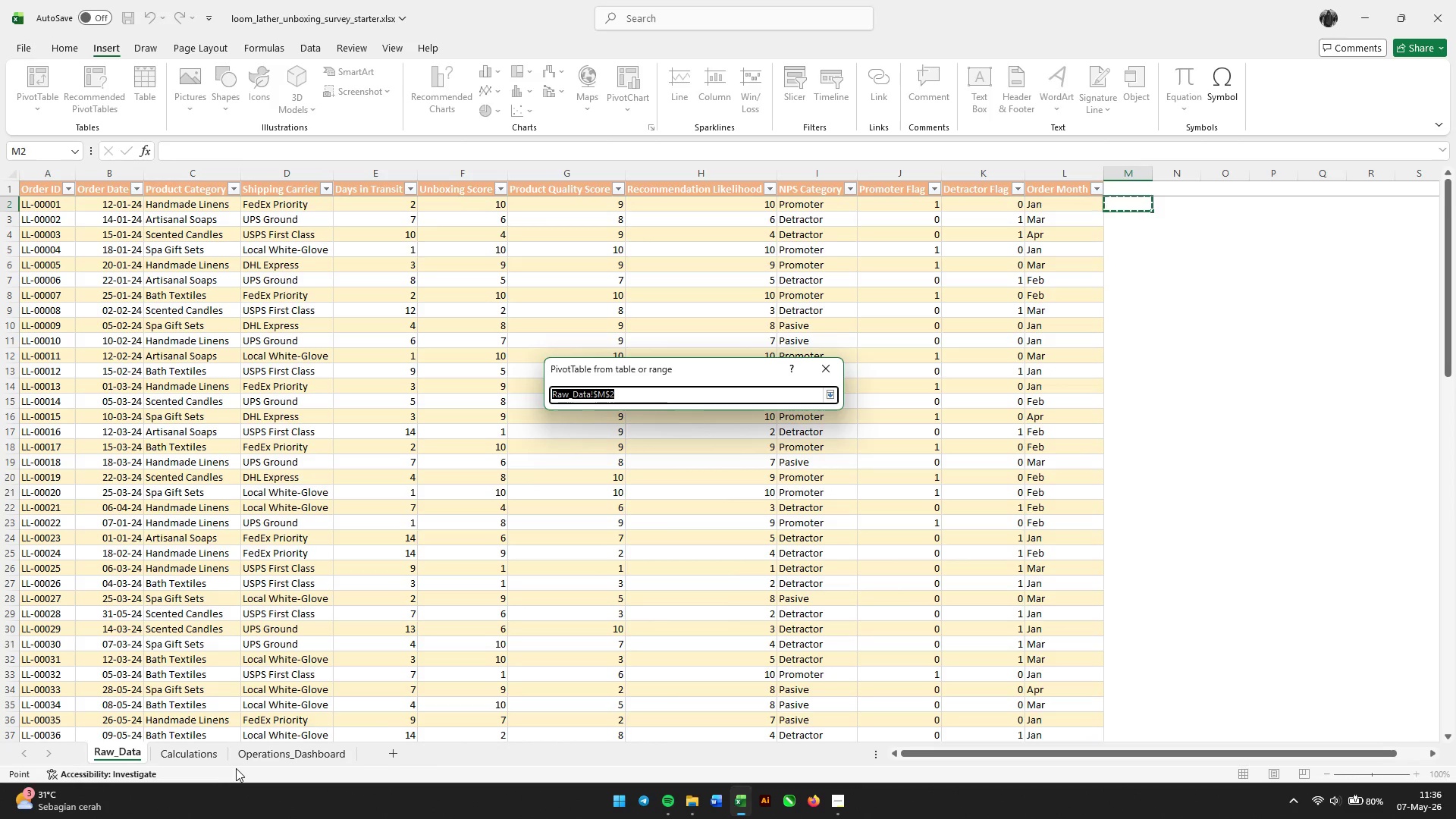 
left_click([201, 764])
 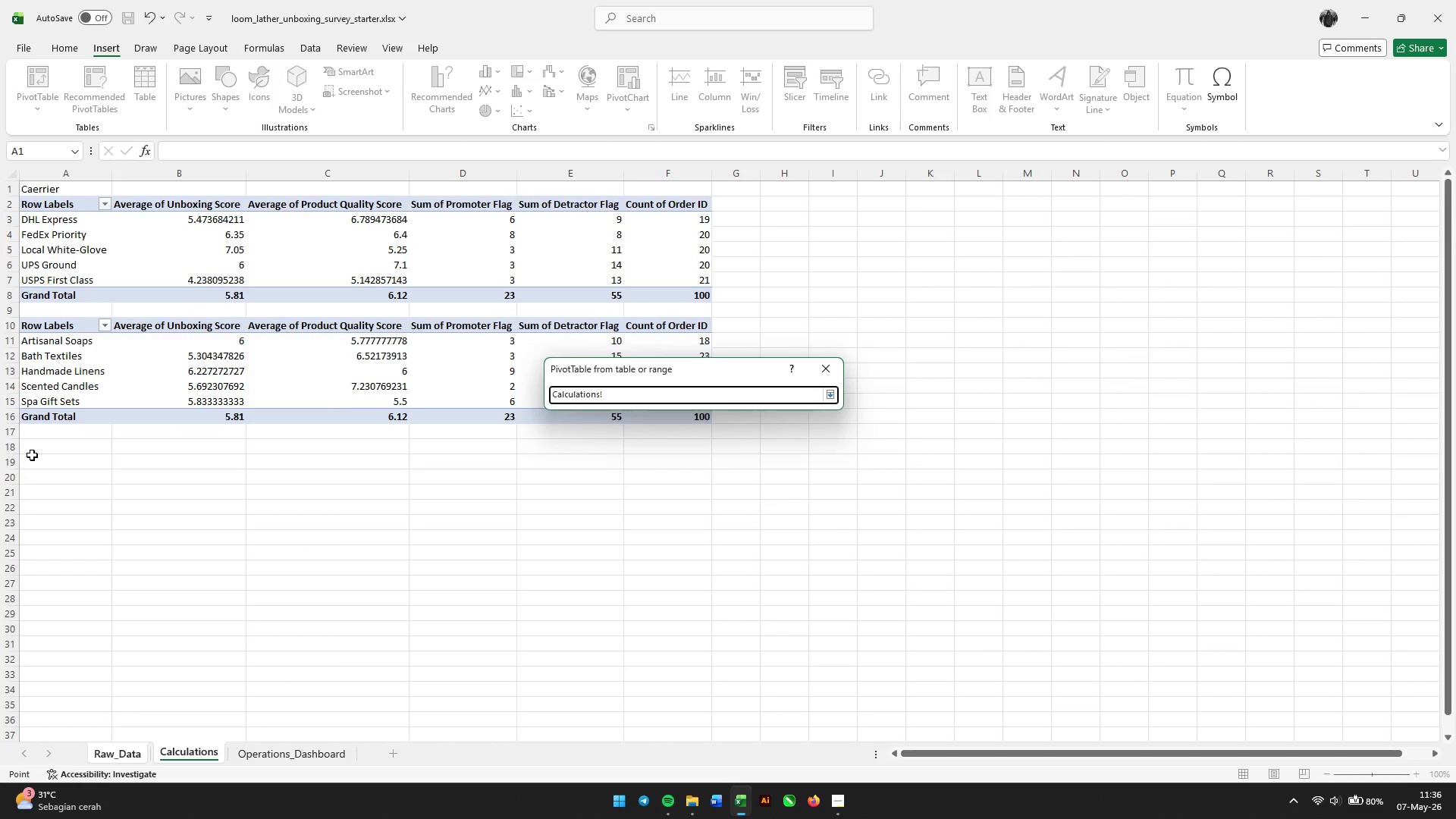 
left_click([33, 453])
 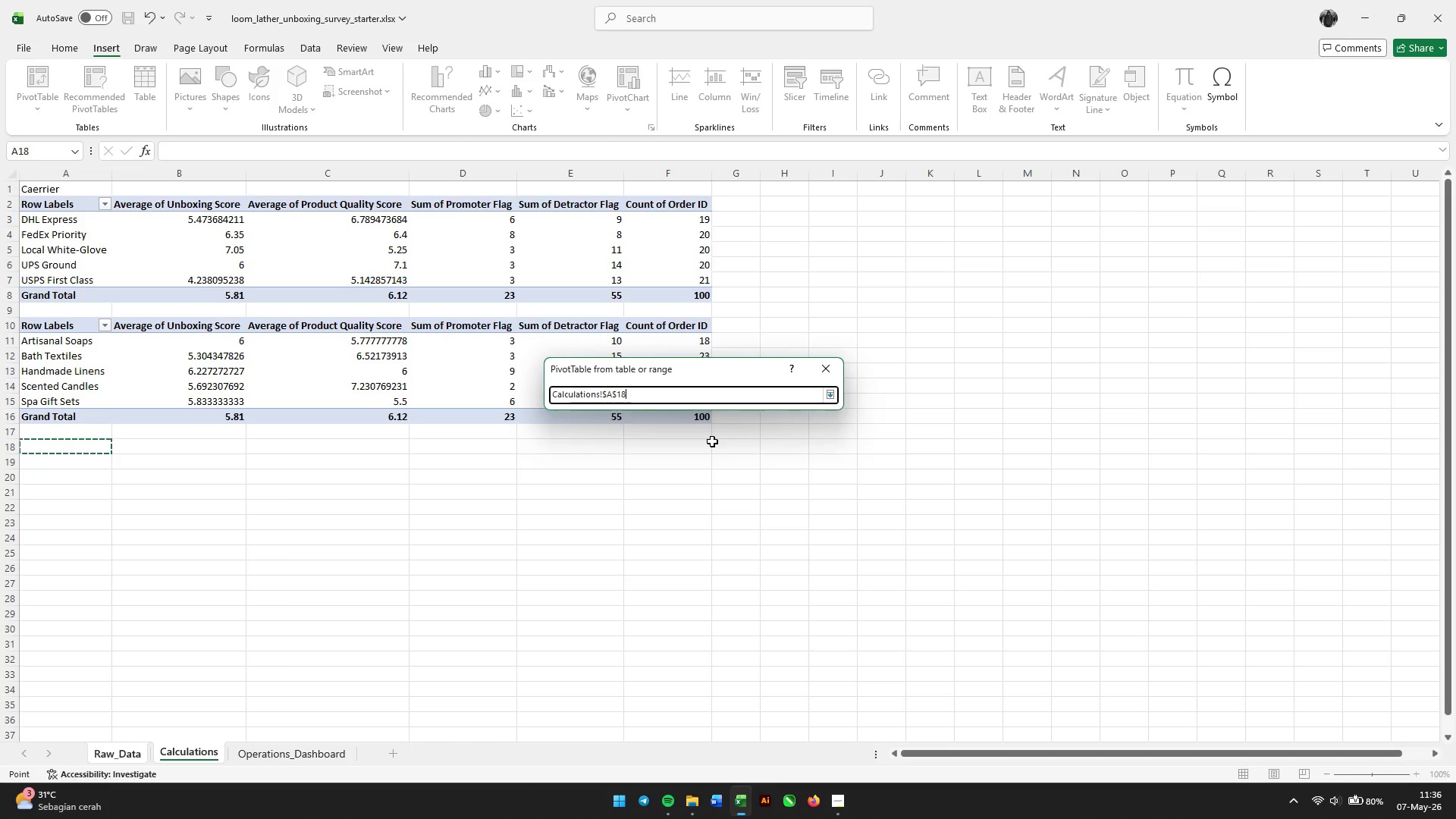 
key(Enter)
 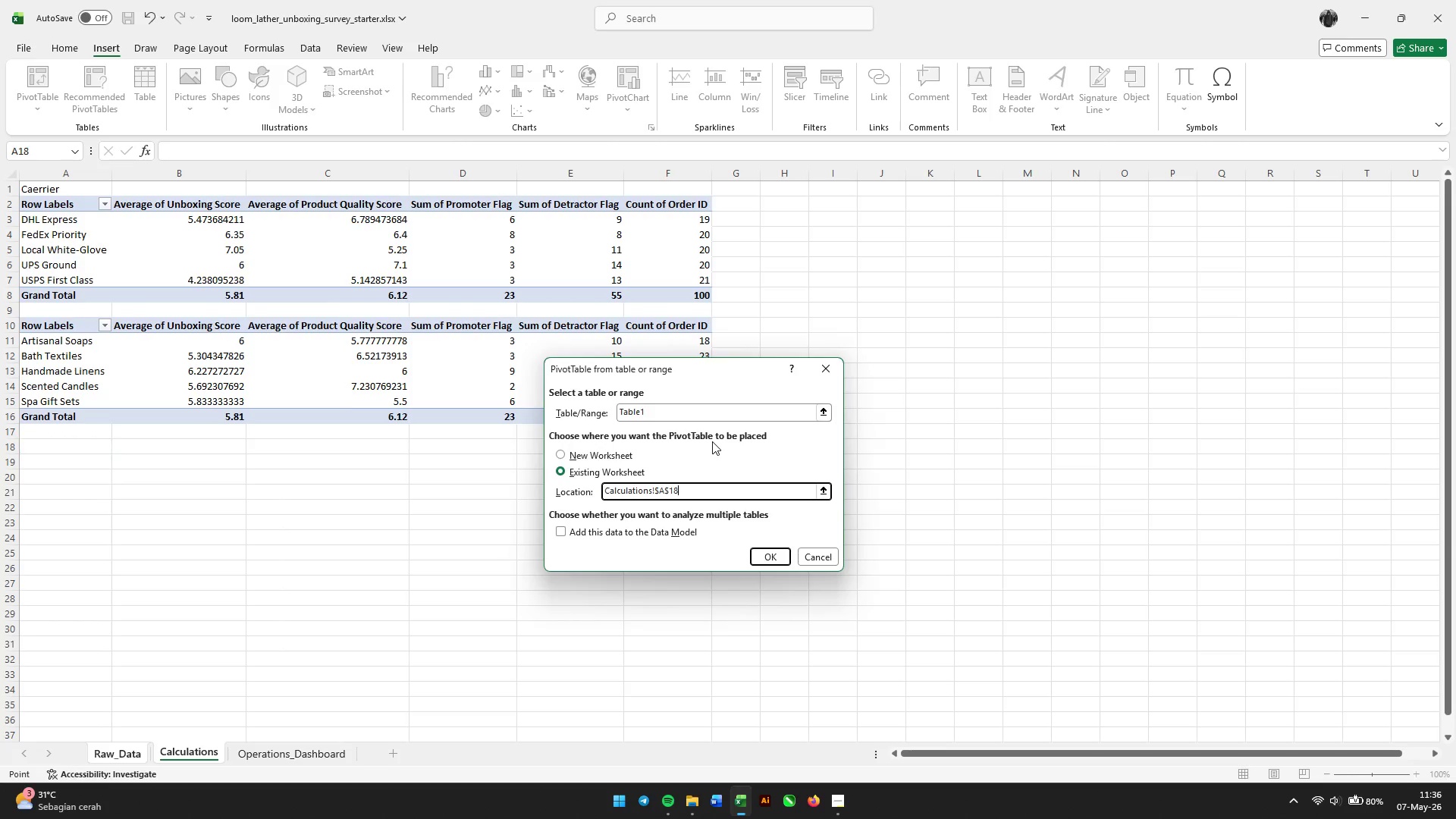 
key(Enter)
 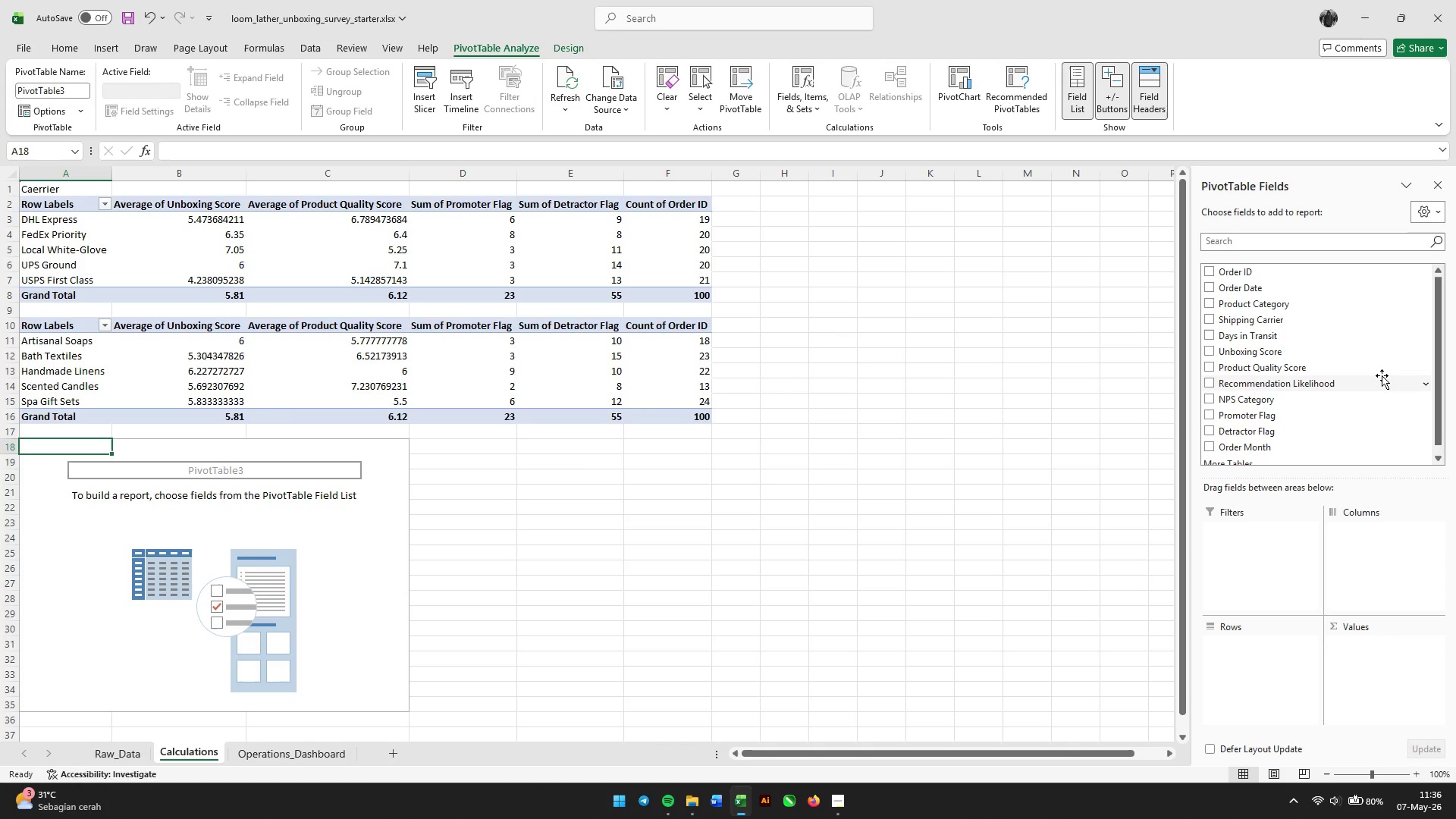 
scroll: coordinate [1374, 347], scroll_direction: up, amount: 12.0
 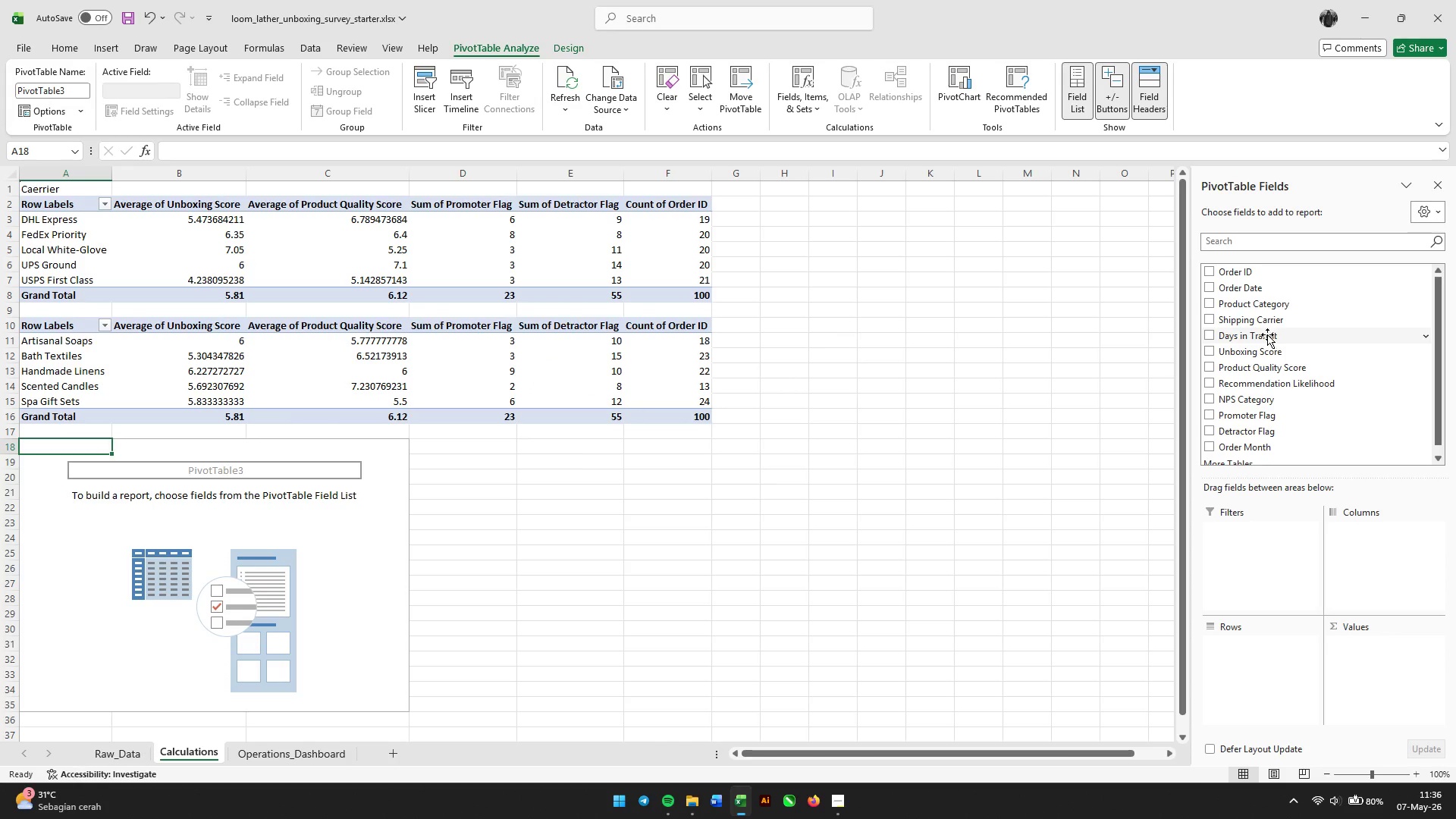 
left_click_drag(start_coordinate=[1265, 336], to_coordinate=[1263, 642])
 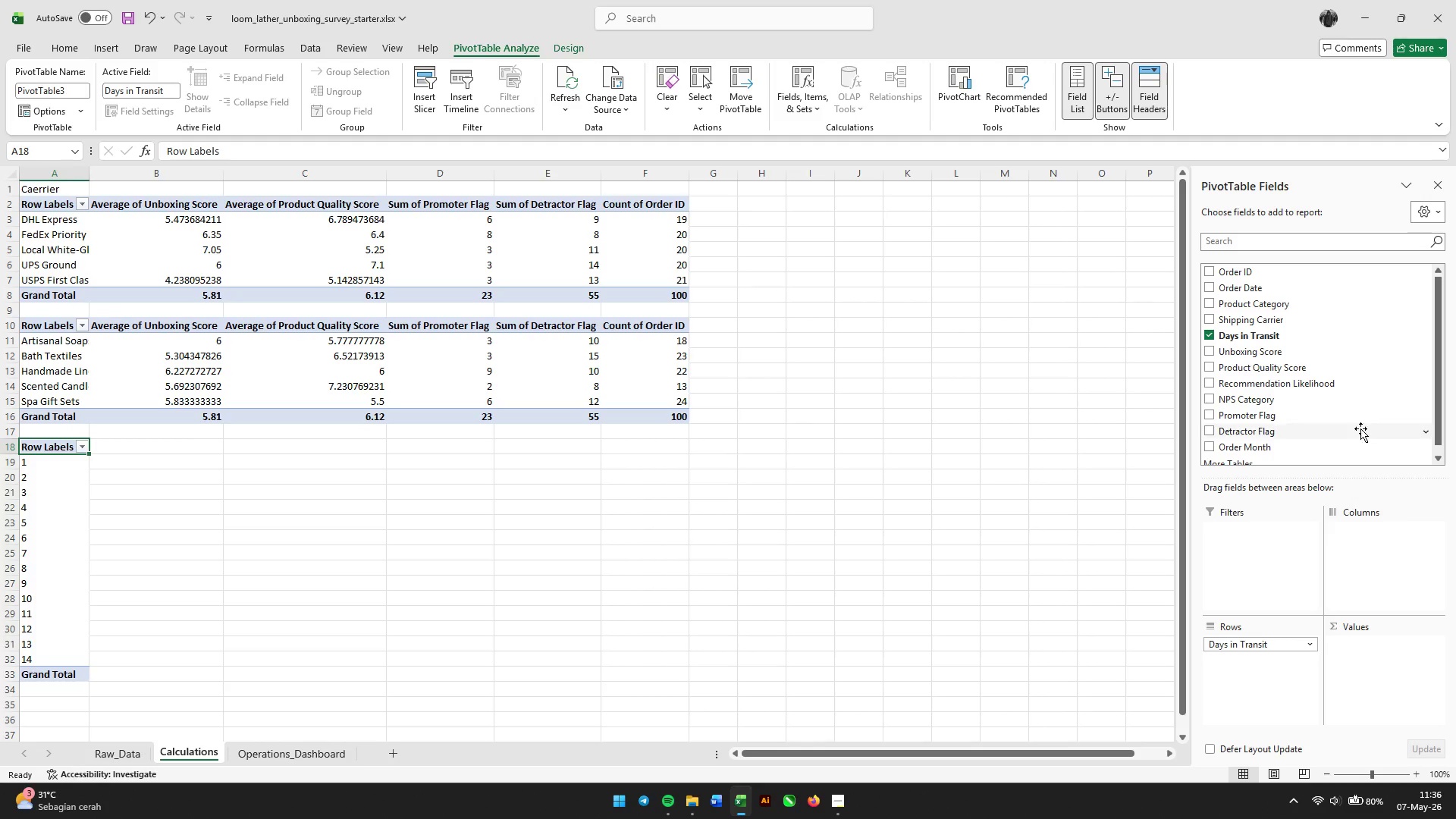 
scroll: coordinate [1380, 328], scroll_direction: up, amount: 3.0
 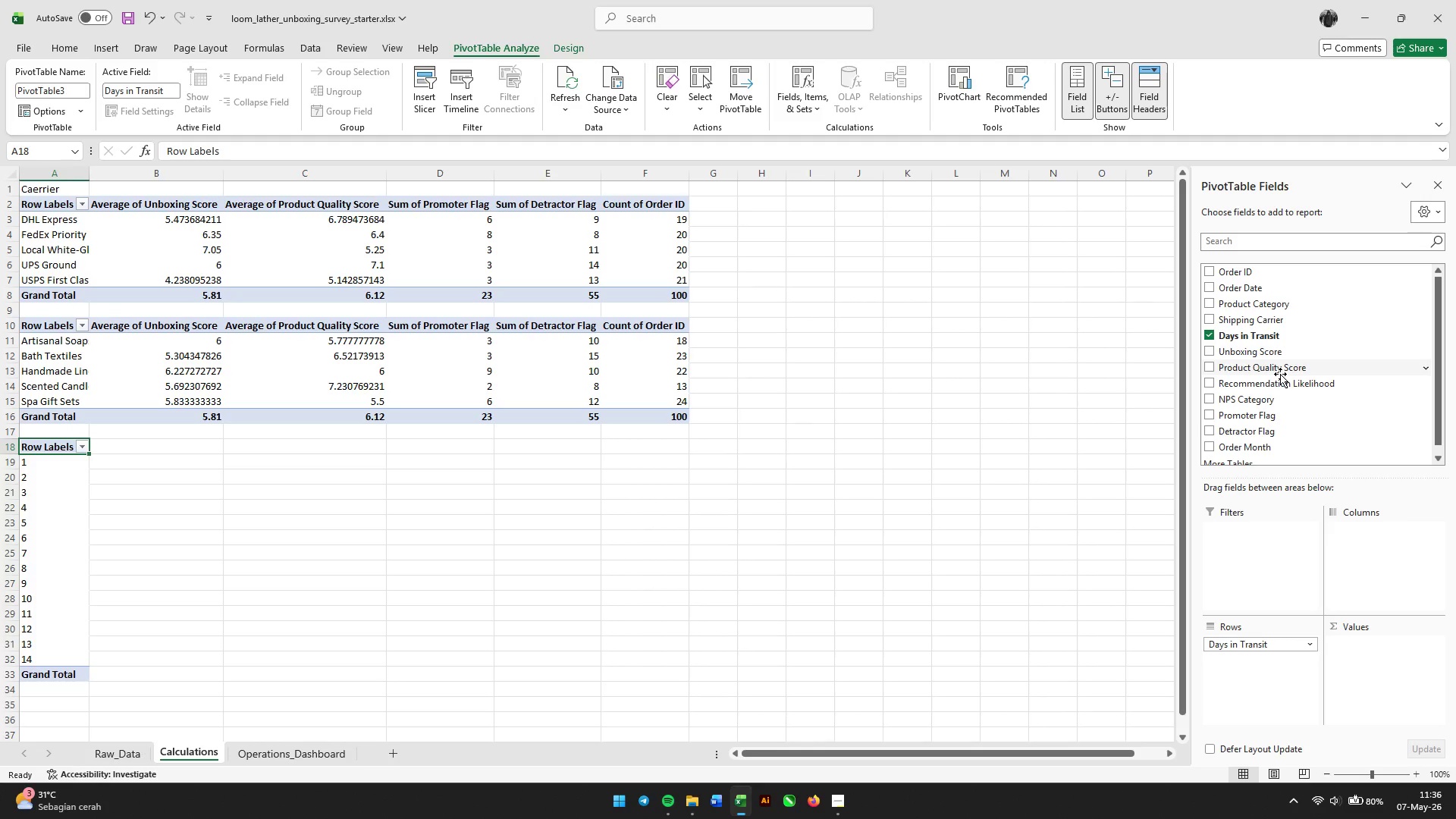 
scroll: coordinate [1280, 374], scroll_direction: down, amount: 4.0
 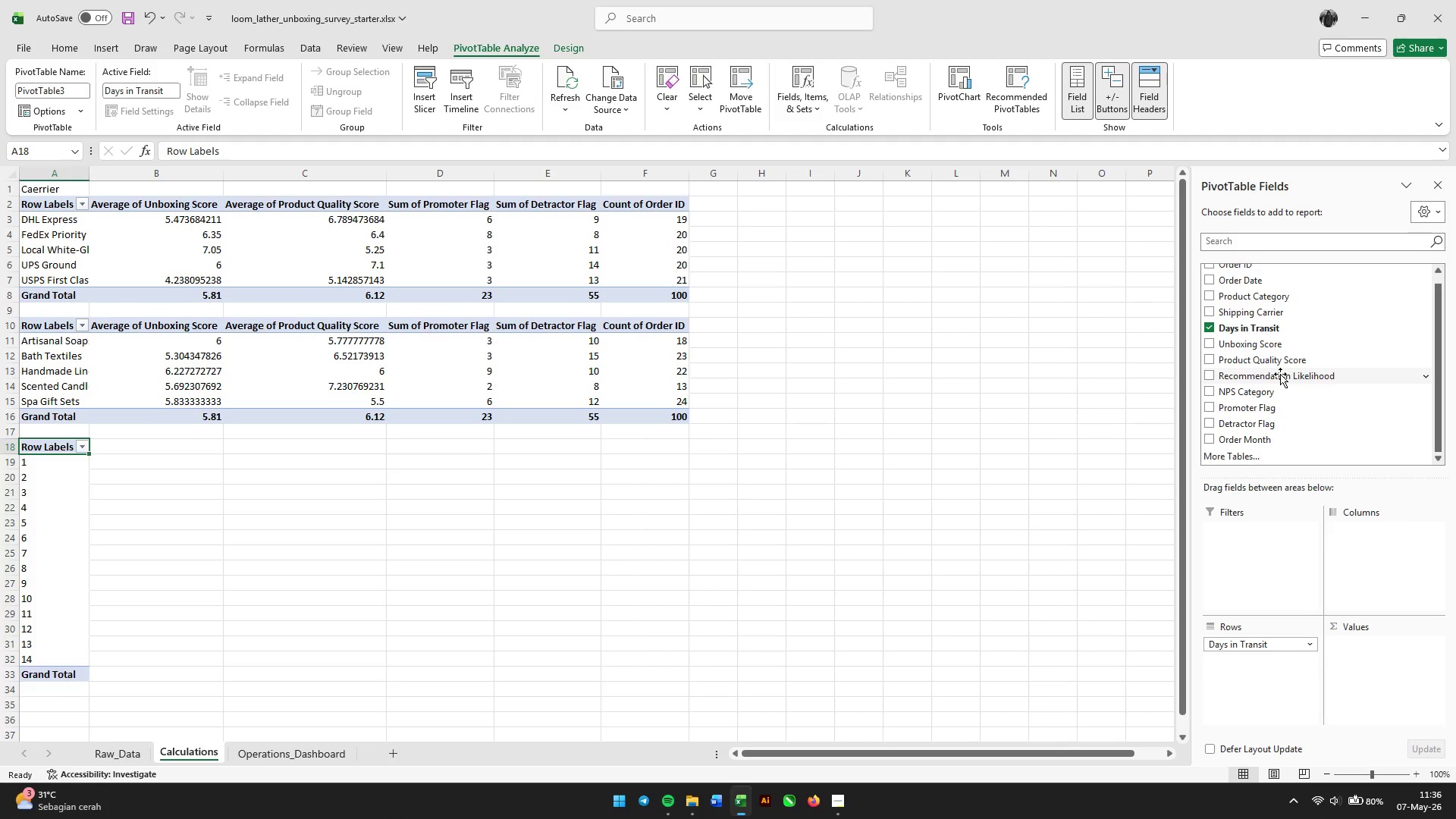 
scroll: coordinate [1280, 374], scroll_direction: up, amount: 3.0
 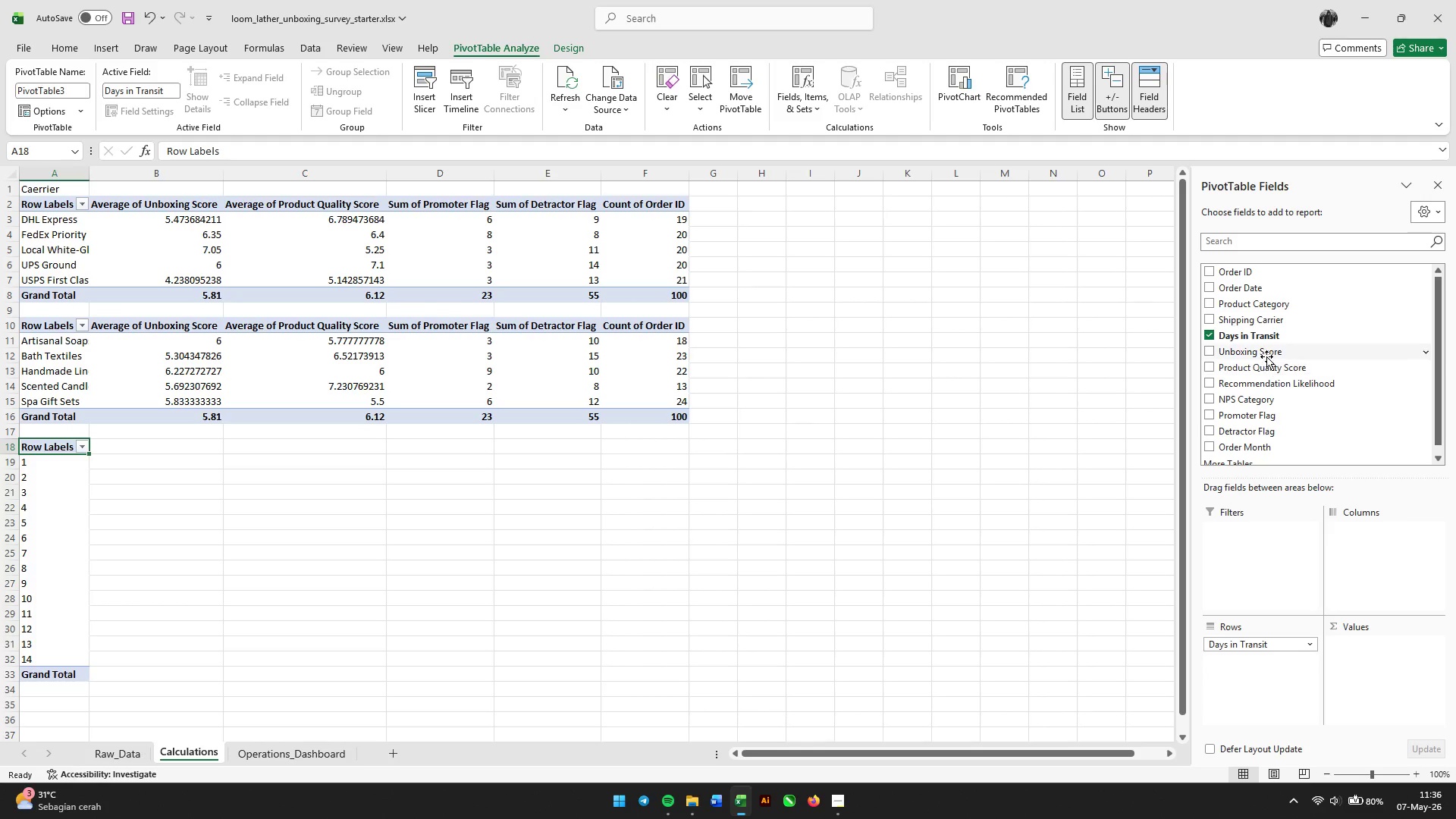 
left_click_drag(start_coordinate=[1266, 356], to_coordinate=[1358, 643])
 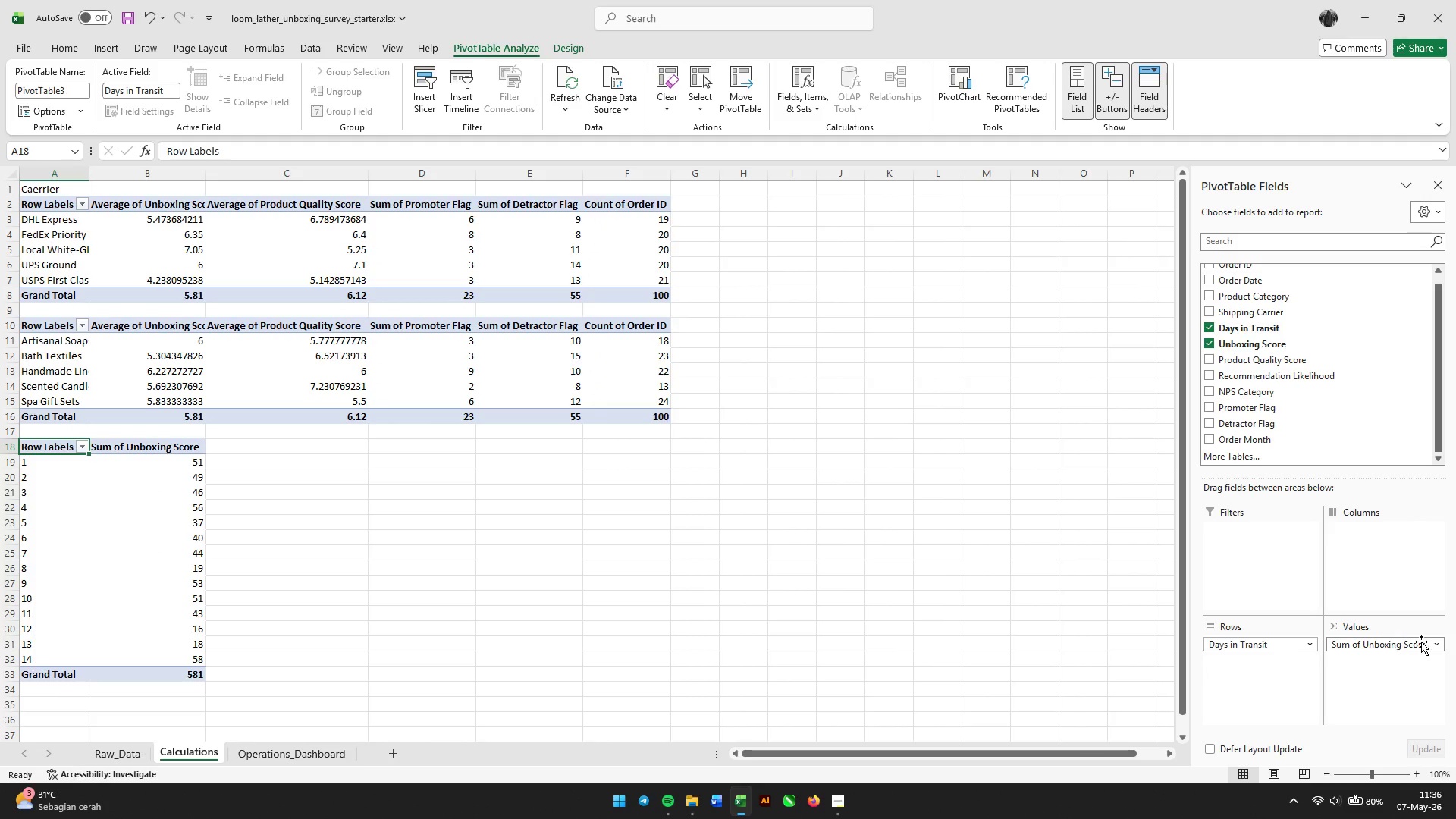 
left_click([1421, 642])
 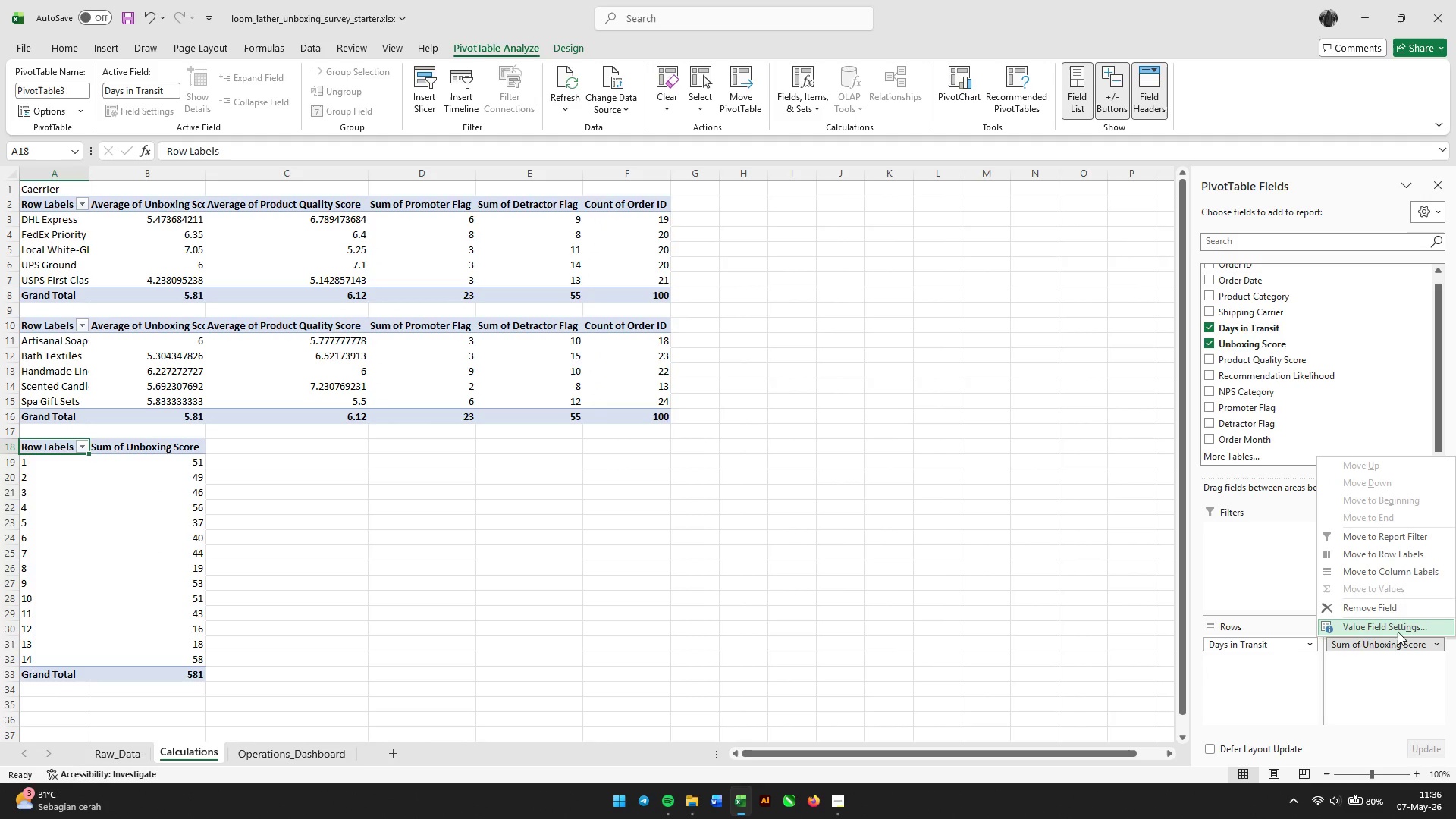 
left_click([1396, 629])
 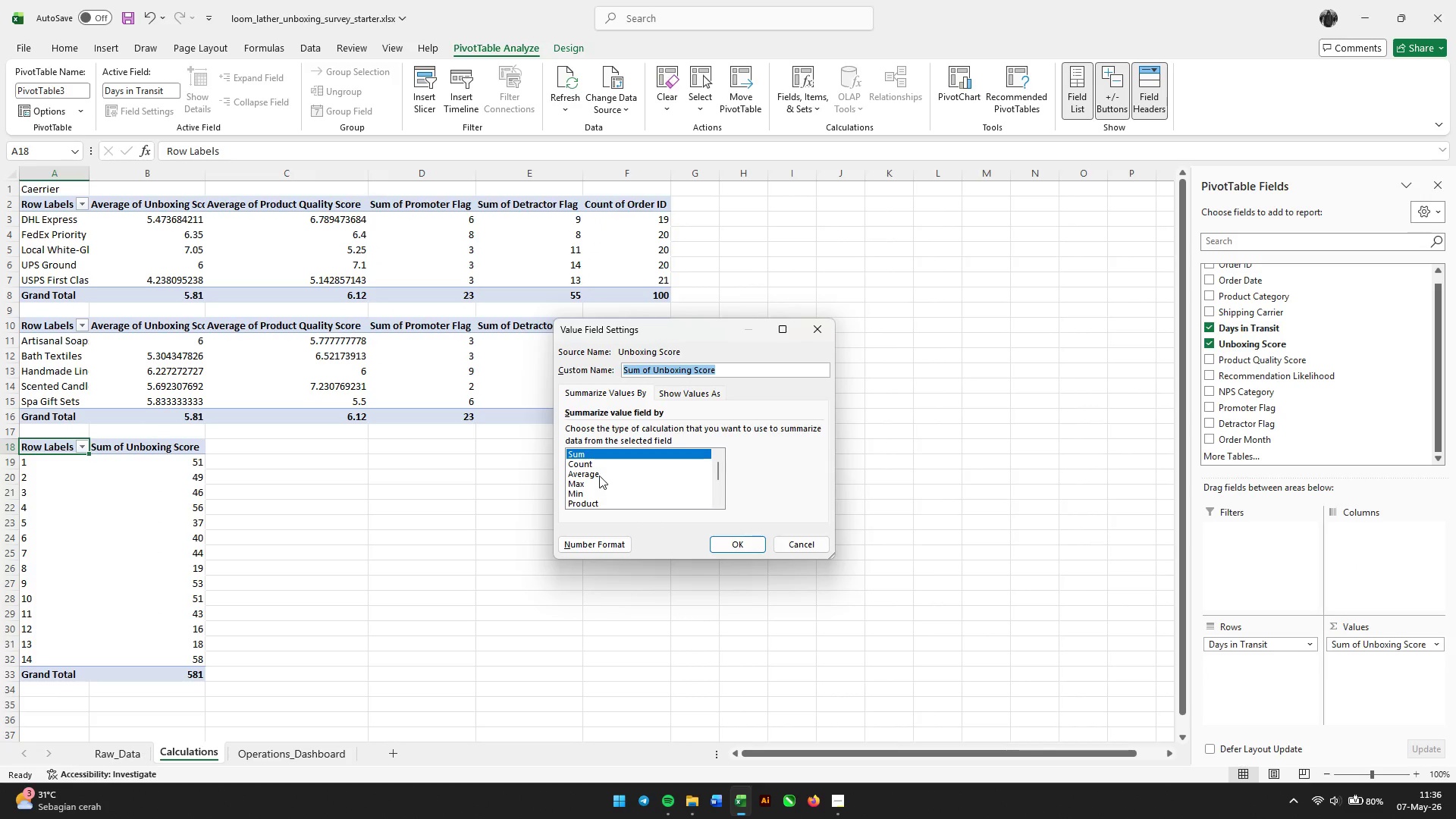 
double_click([596, 475])
 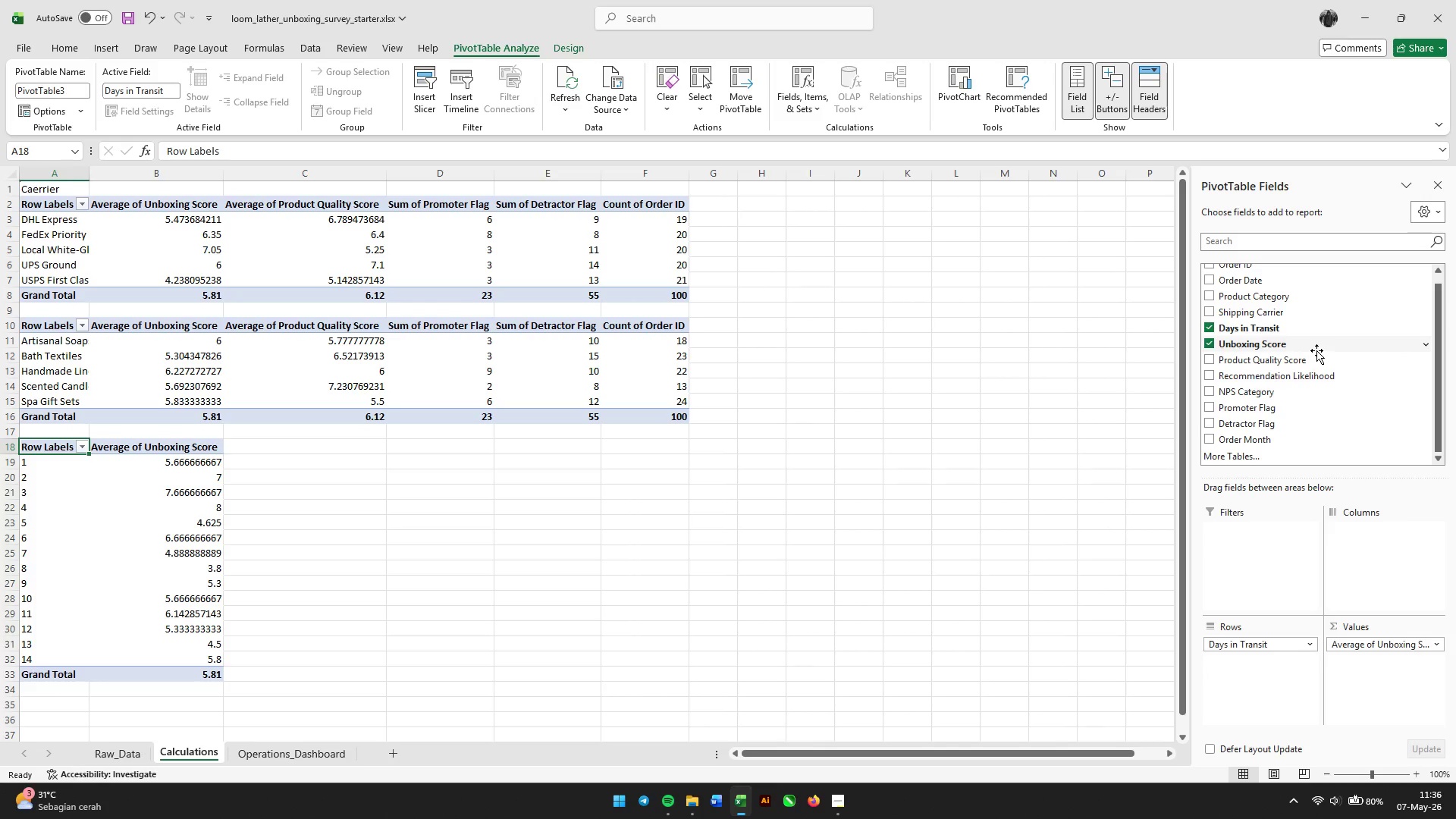 
left_click_drag(start_coordinate=[1314, 379], to_coordinate=[1388, 671])
 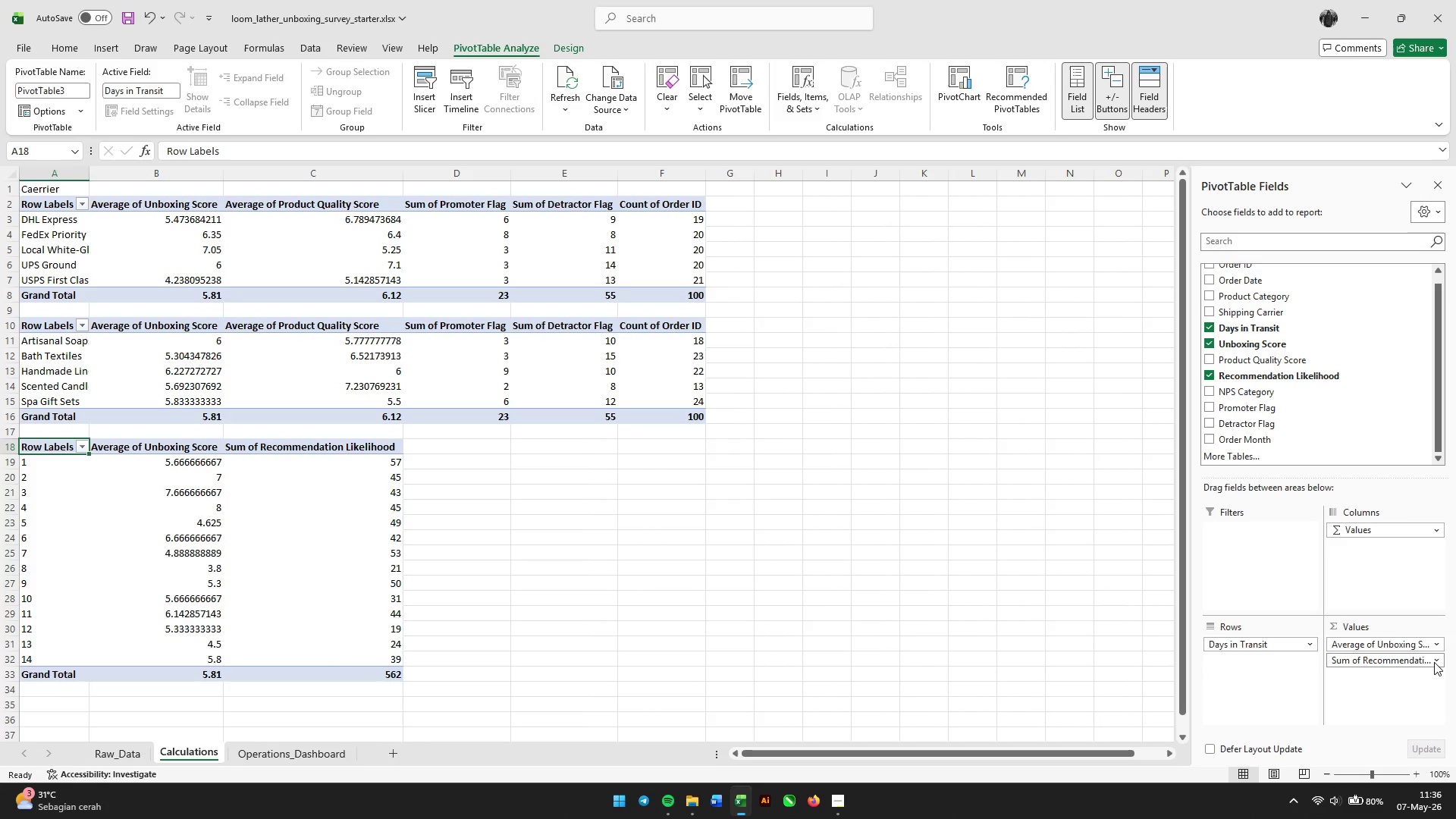 
left_click([1432, 662])
 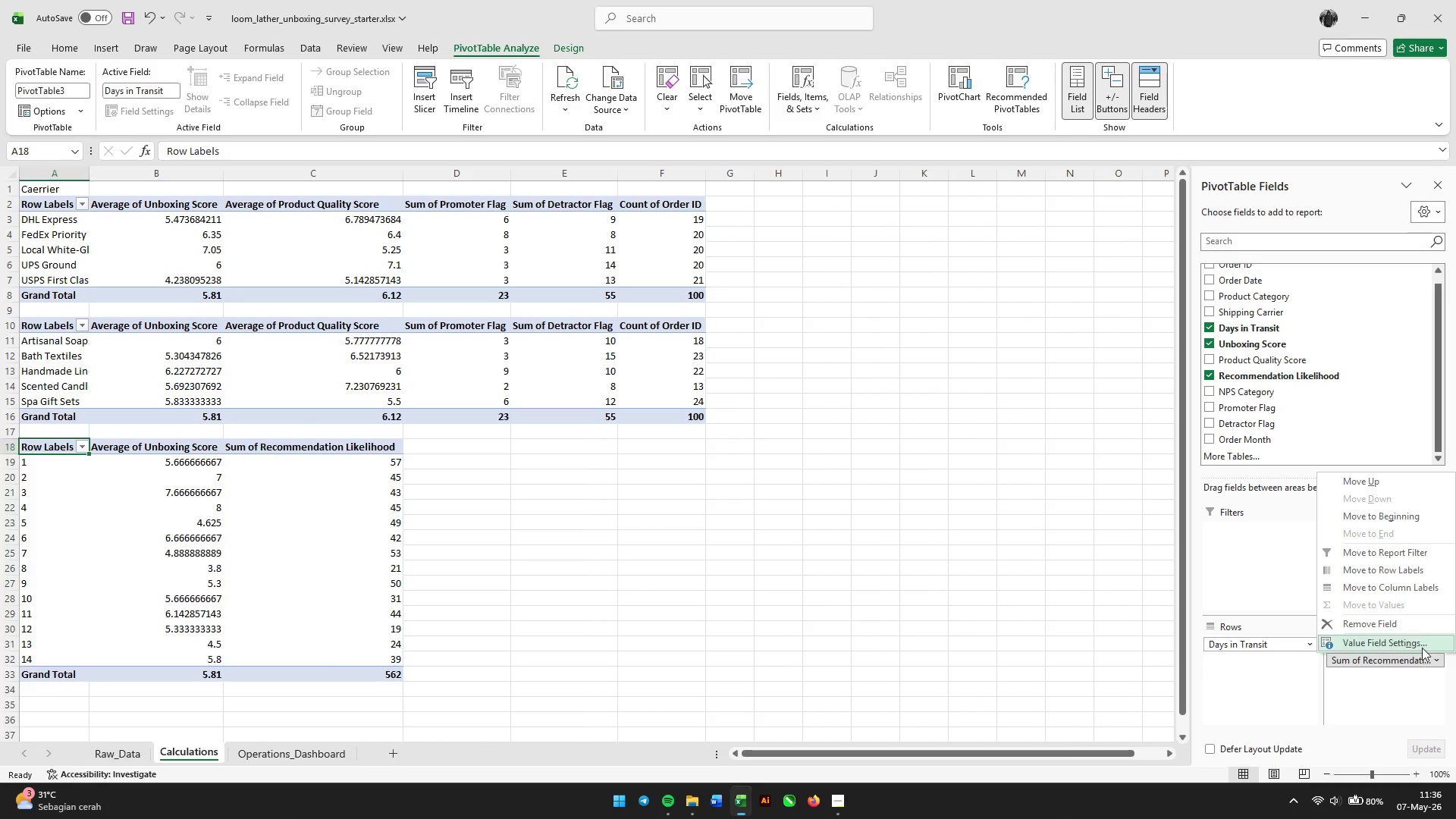 
left_click([1421, 645])
 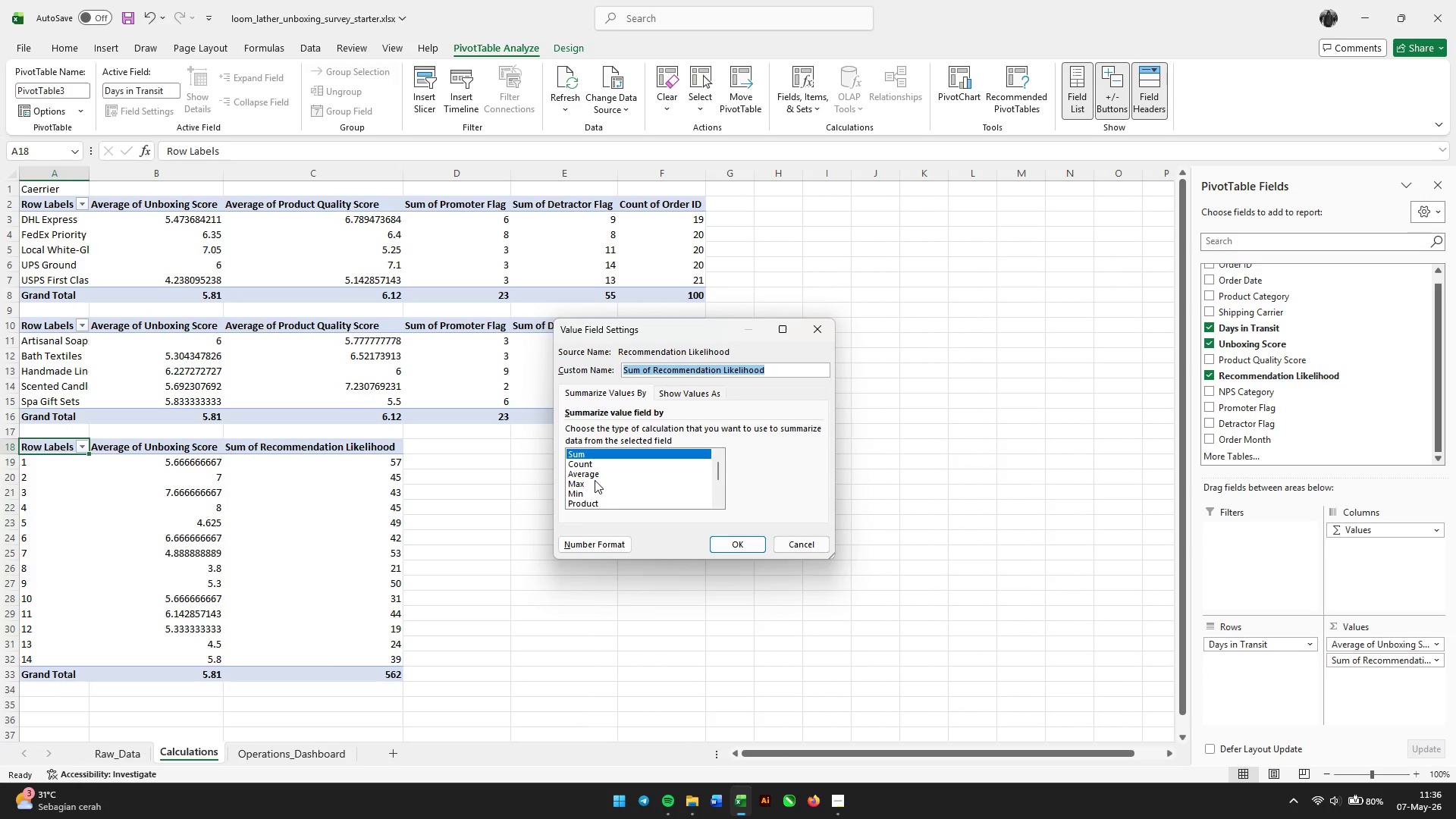 
double_click([592, 473])
 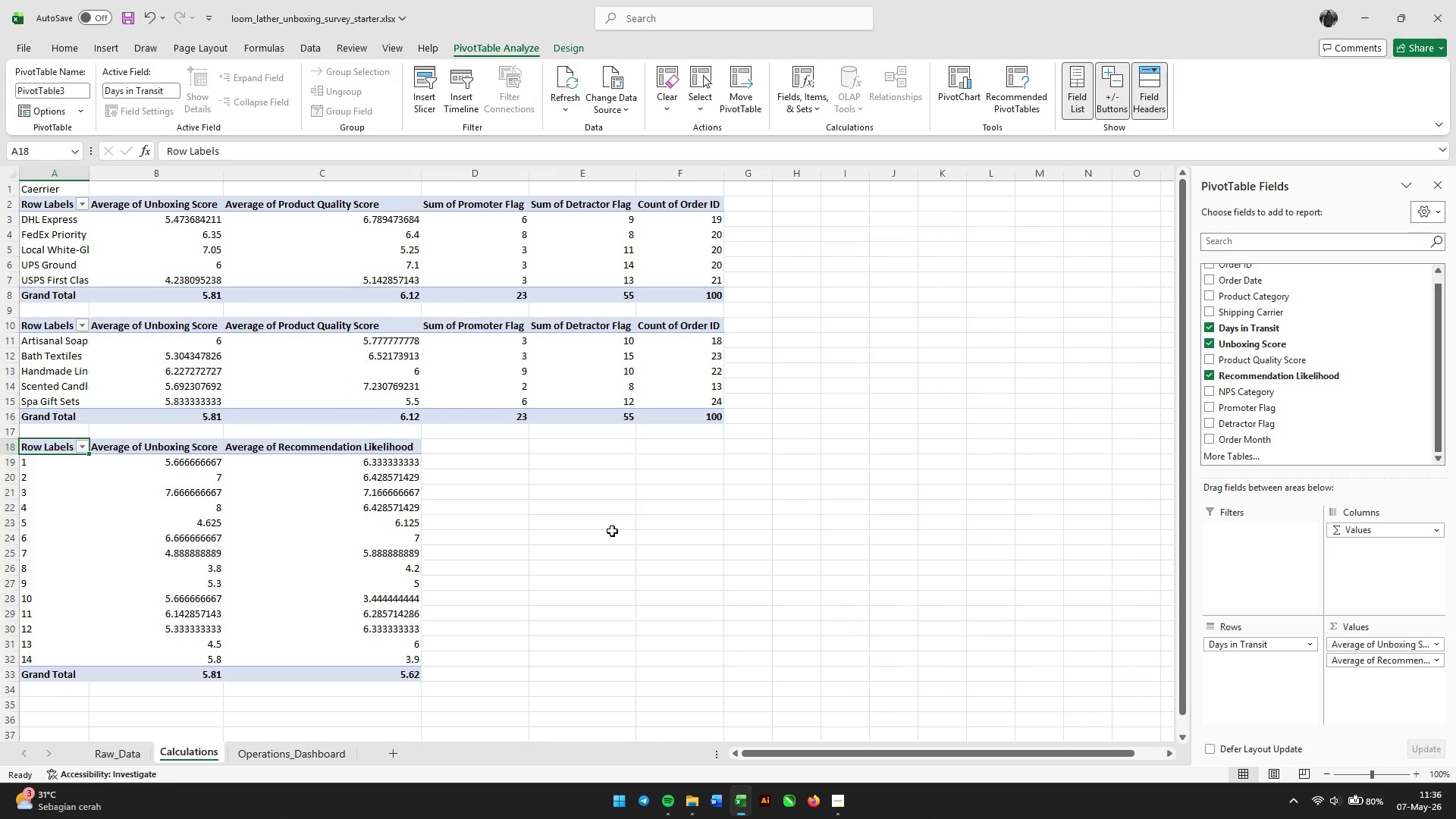 
left_click([612, 531])
 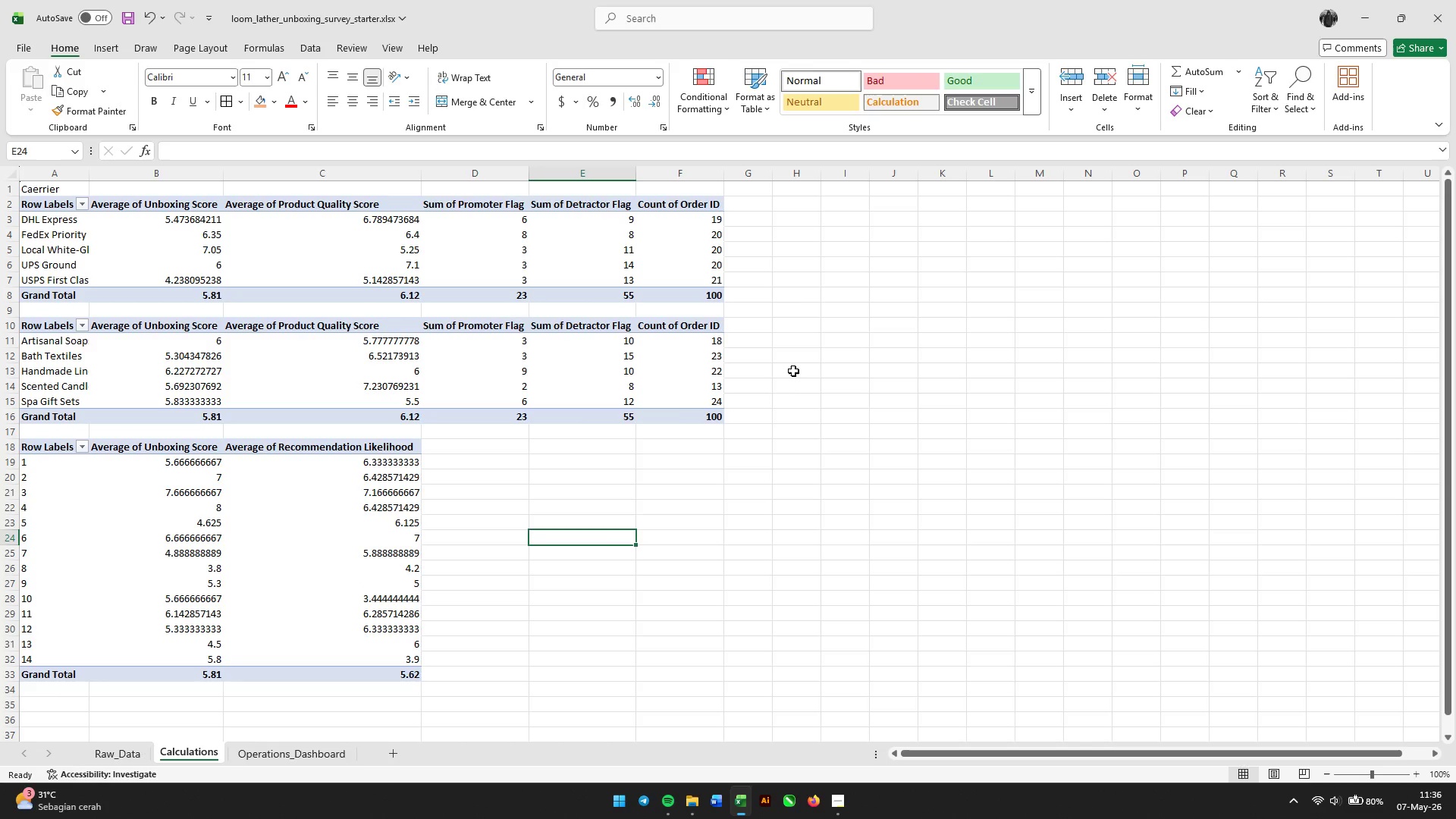 
wait(7.78)
 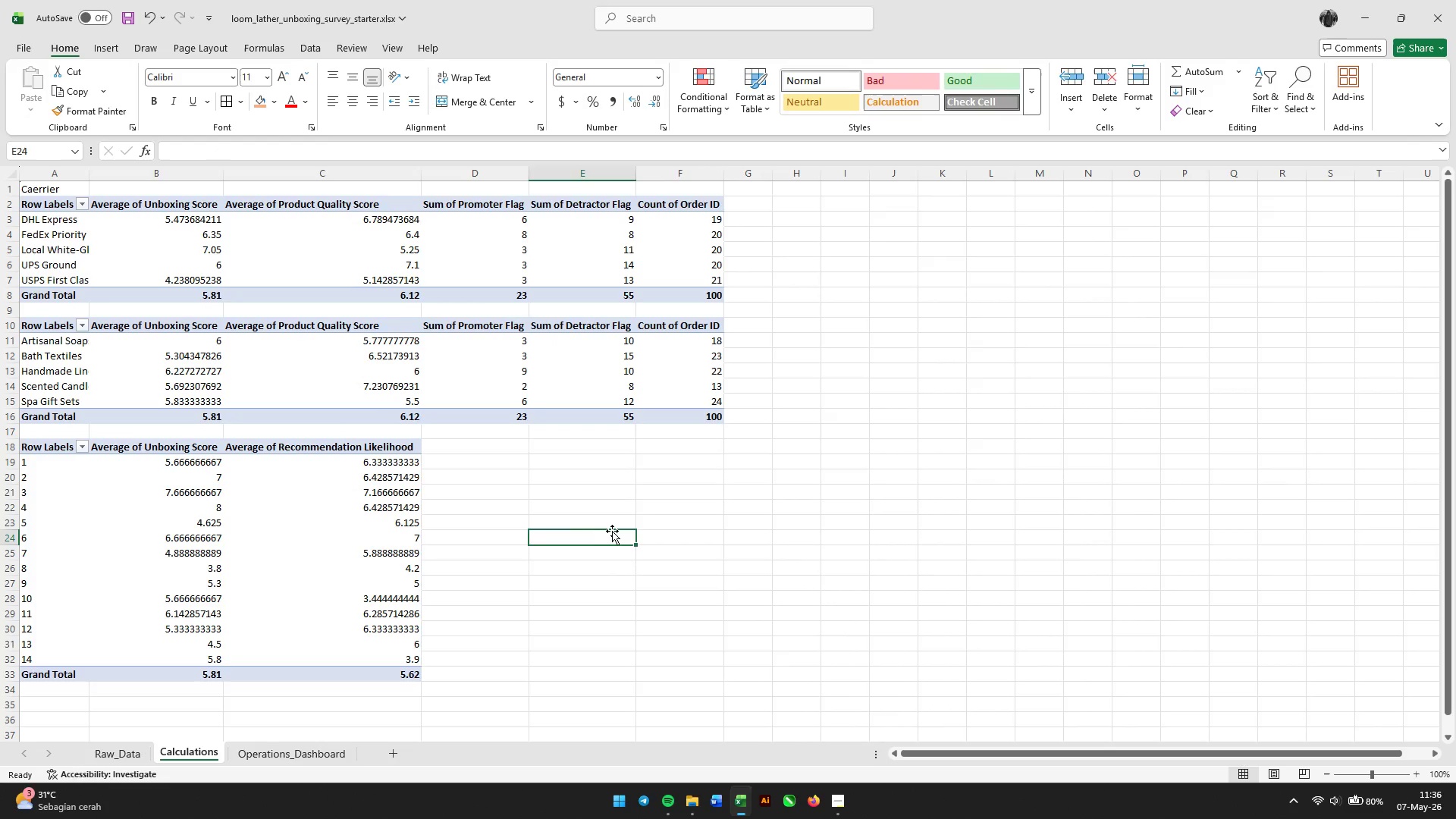 
left_click([802, 202])
 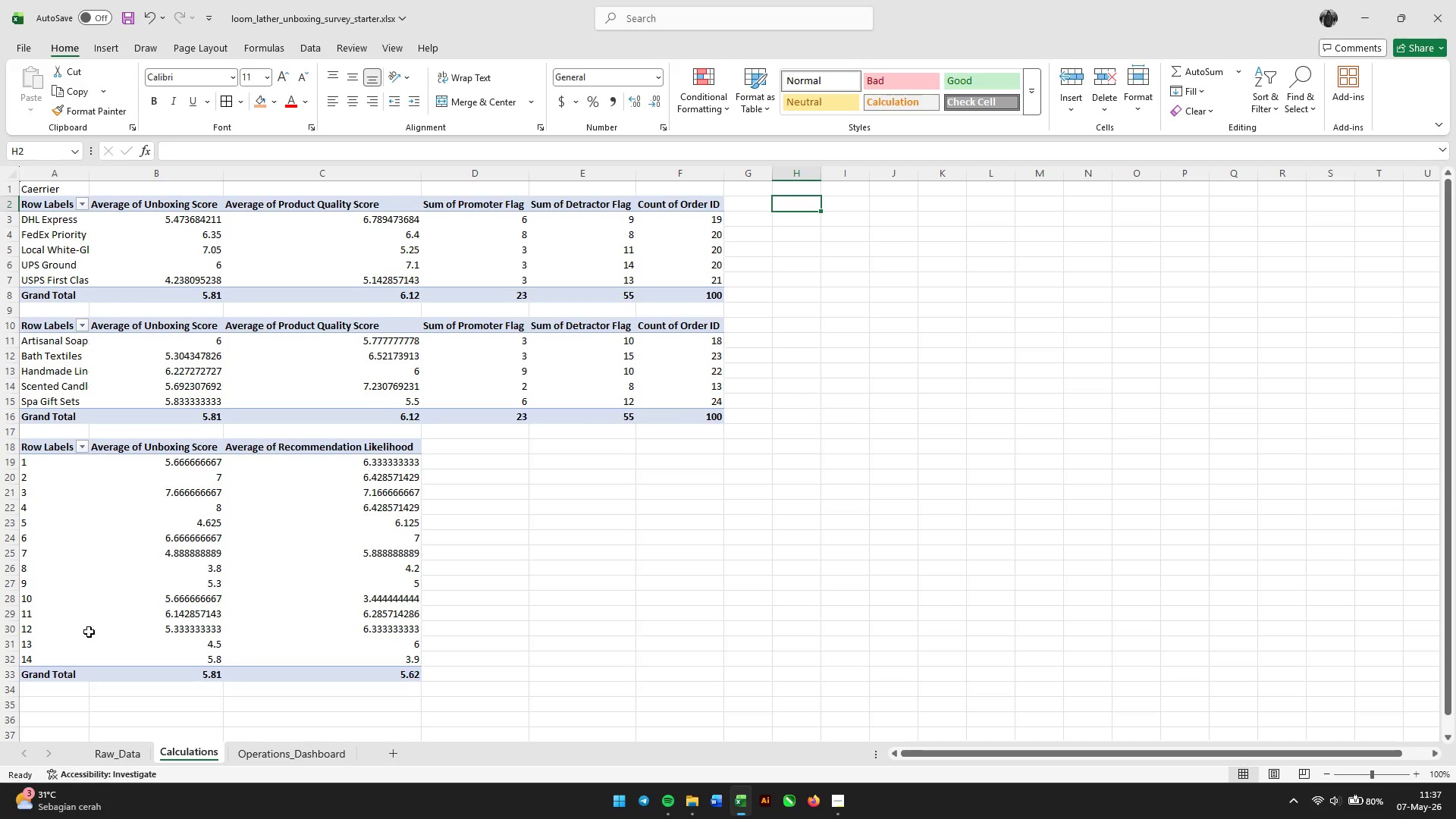 
left_click([108, 755])
 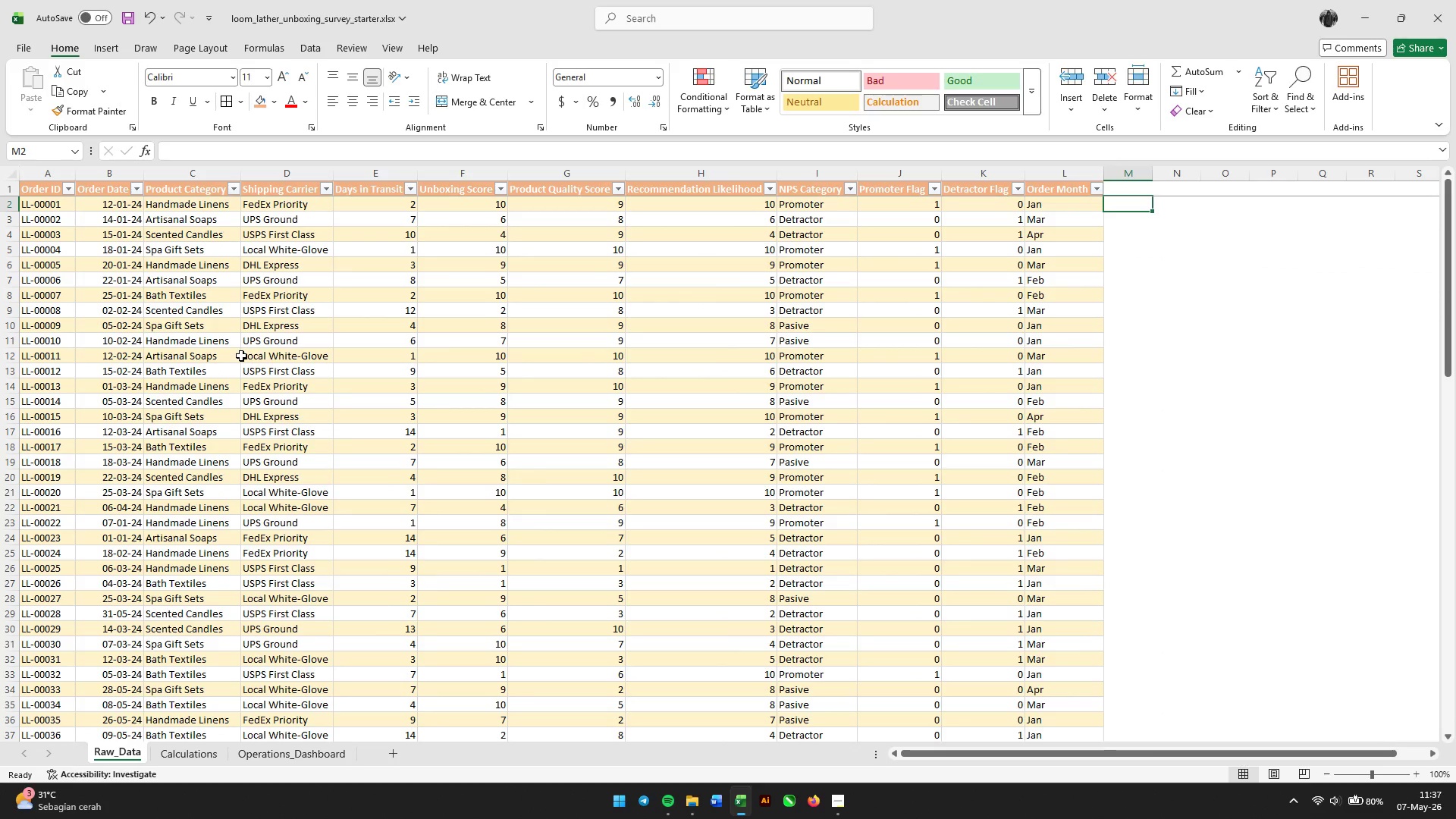 
key(Control+A)
 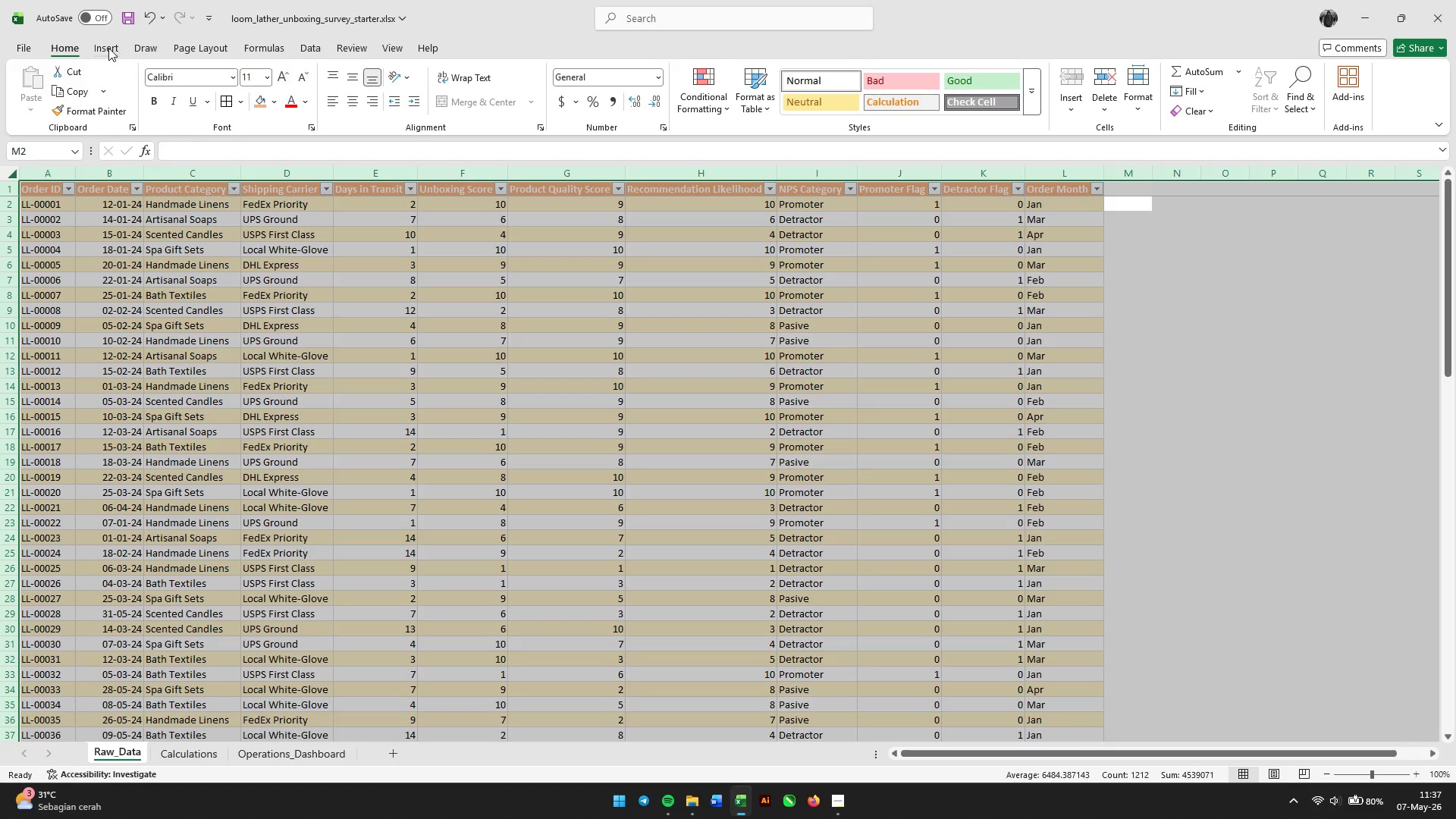 
left_click([107, 48])
 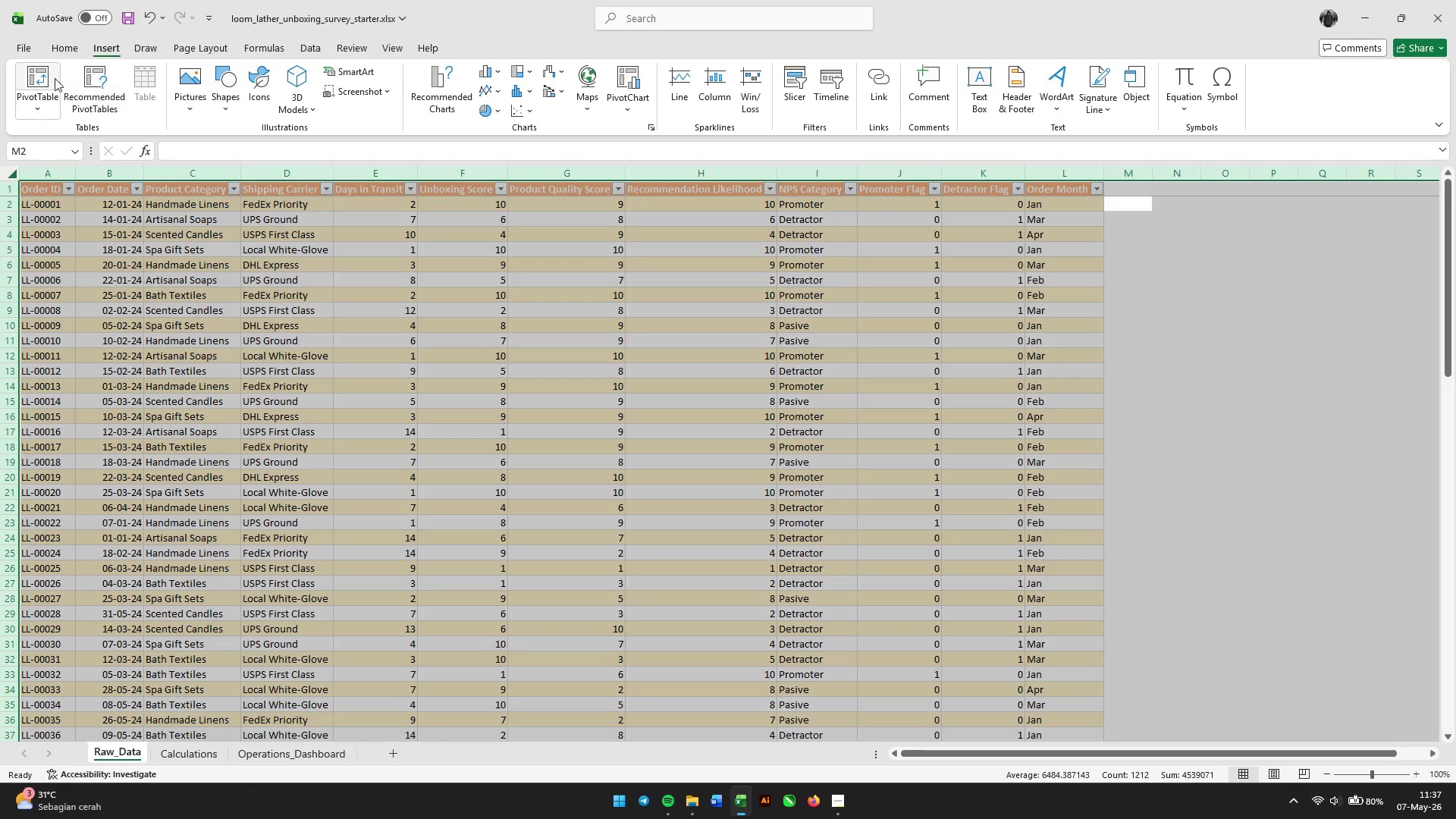 
left_click([46, 79])
 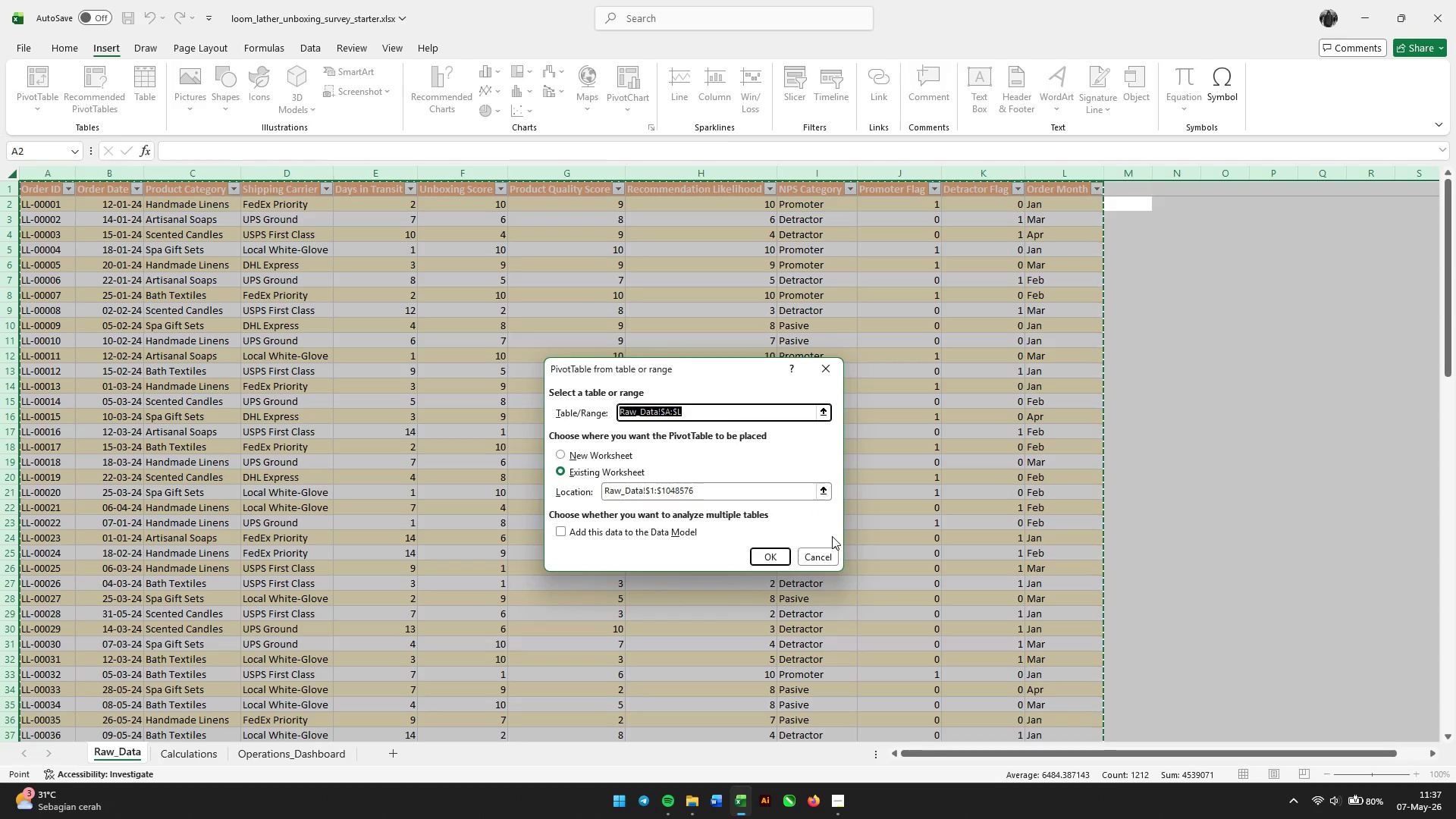 
left_click([812, 560])
 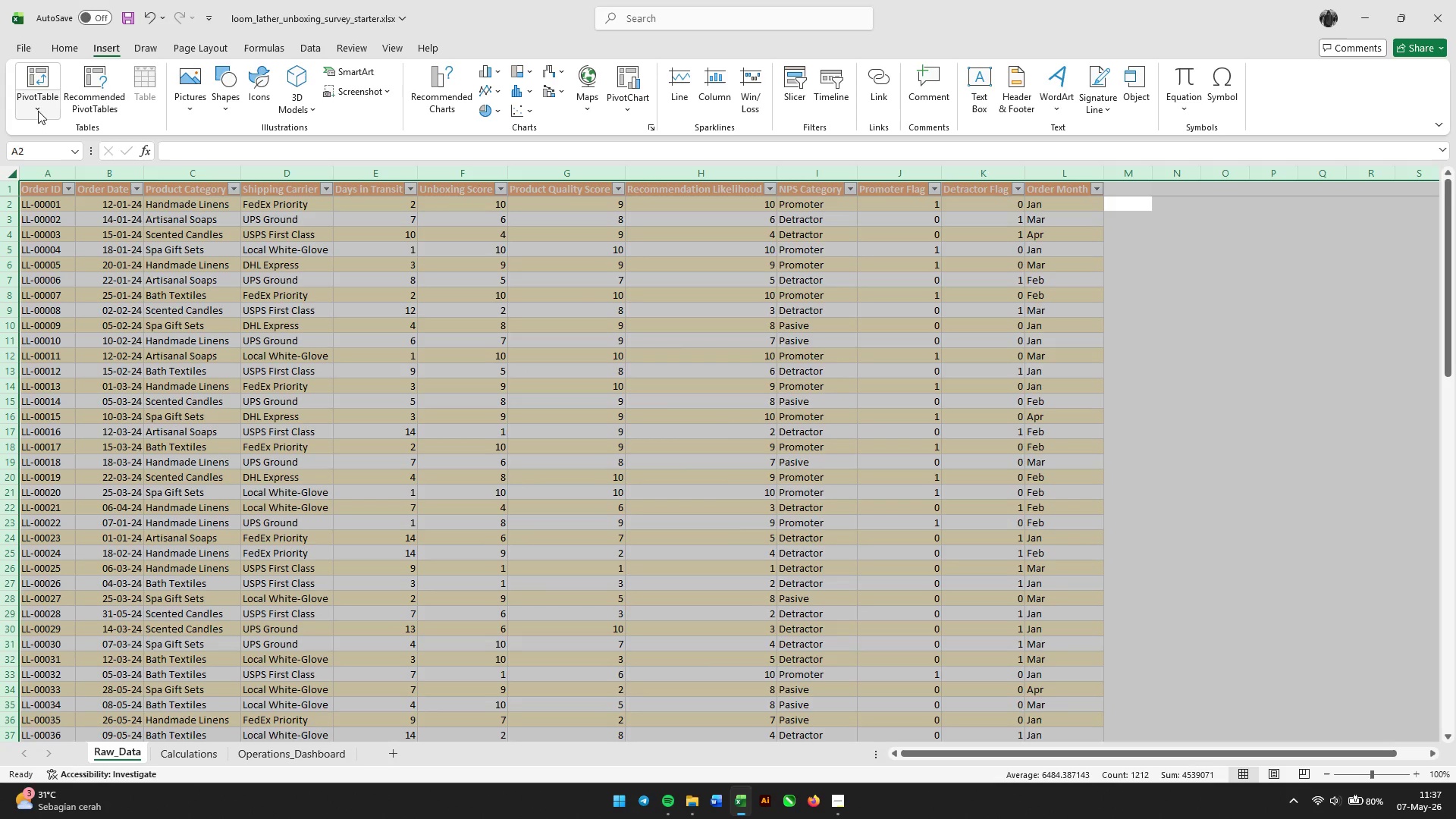 
left_click([42, 78])
 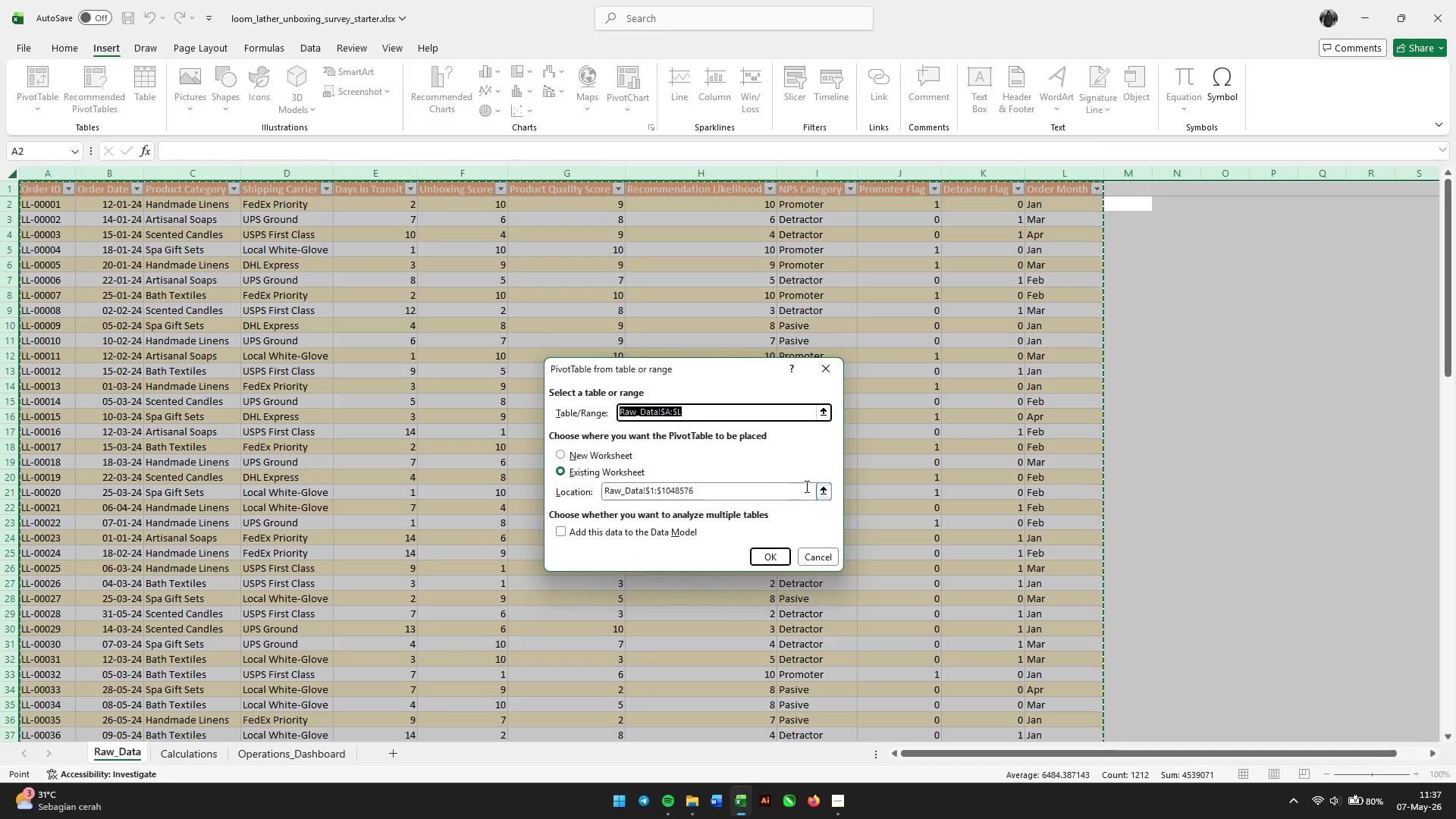 
left_click([823, 488])
 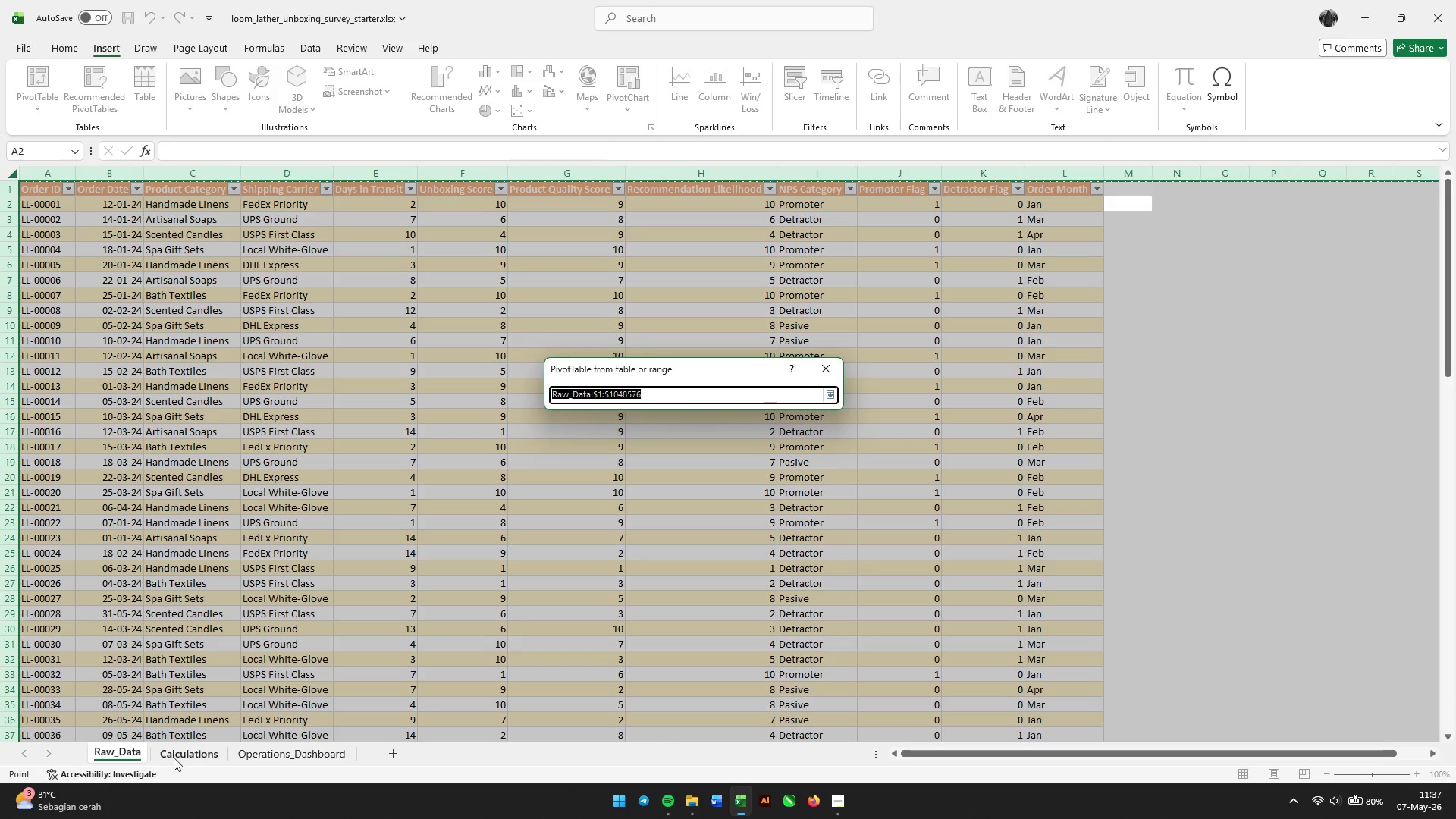 
left_click([170, 758])
 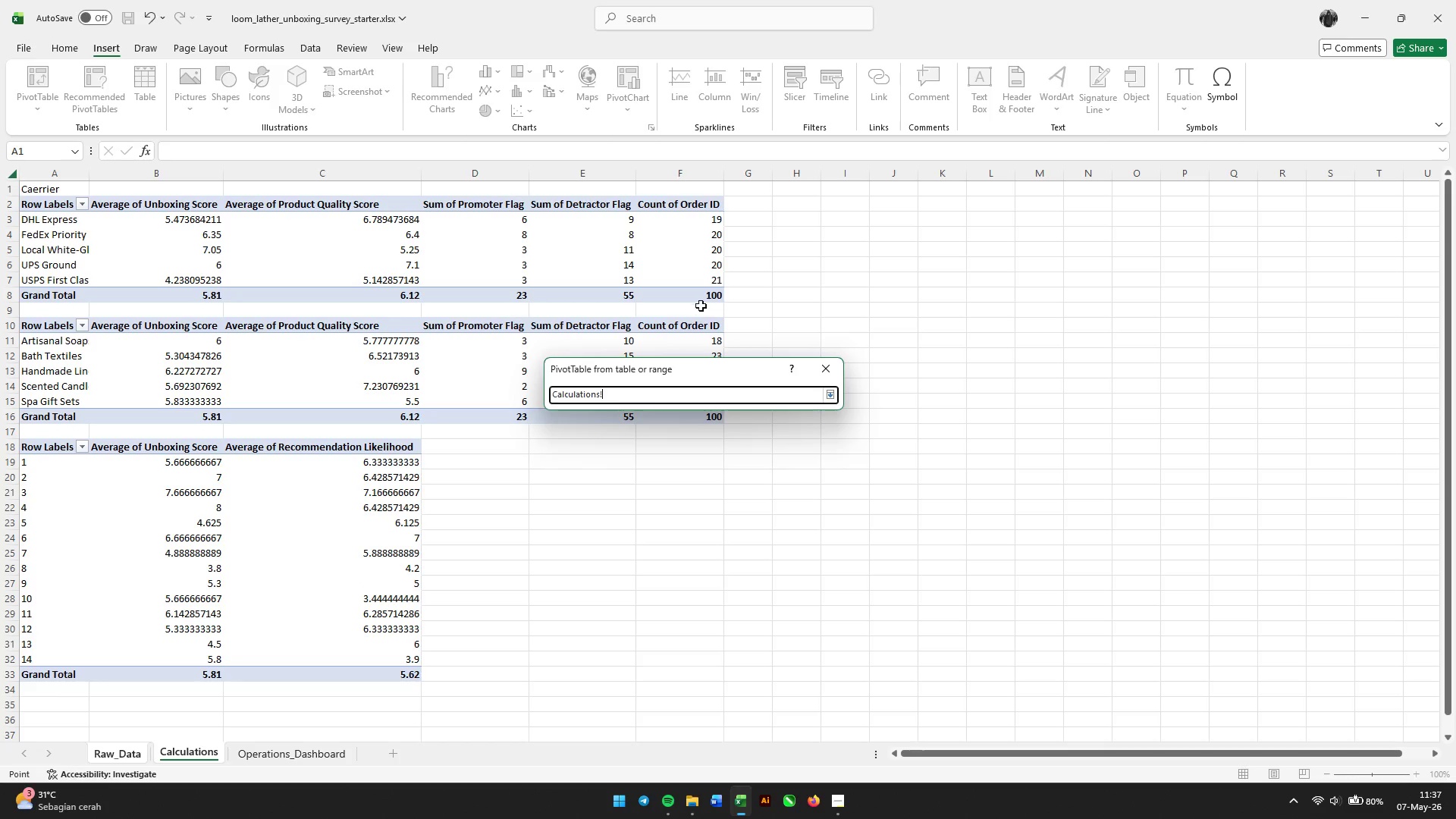 
left_click([788, 205])
 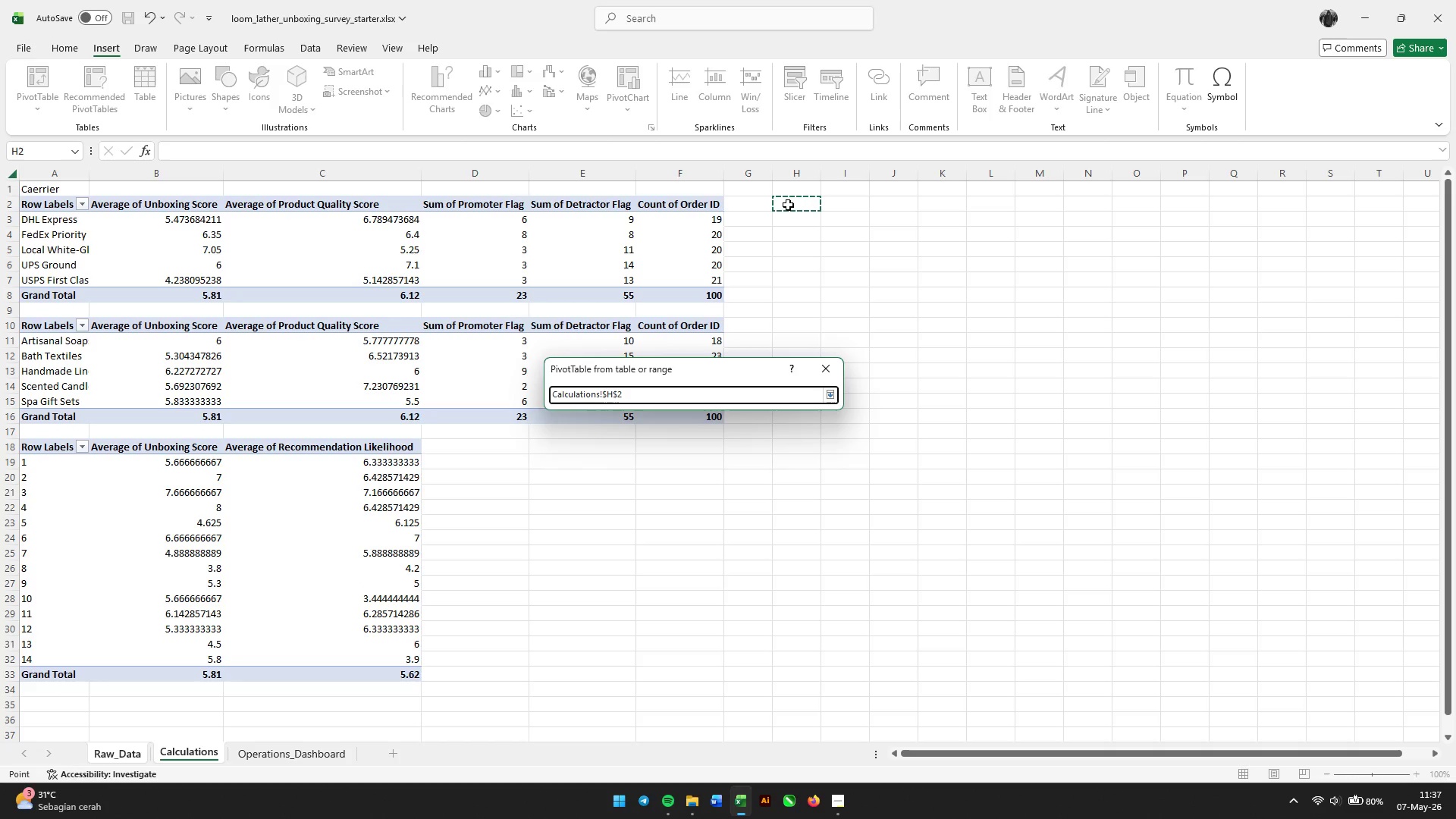 
key(Enter)
 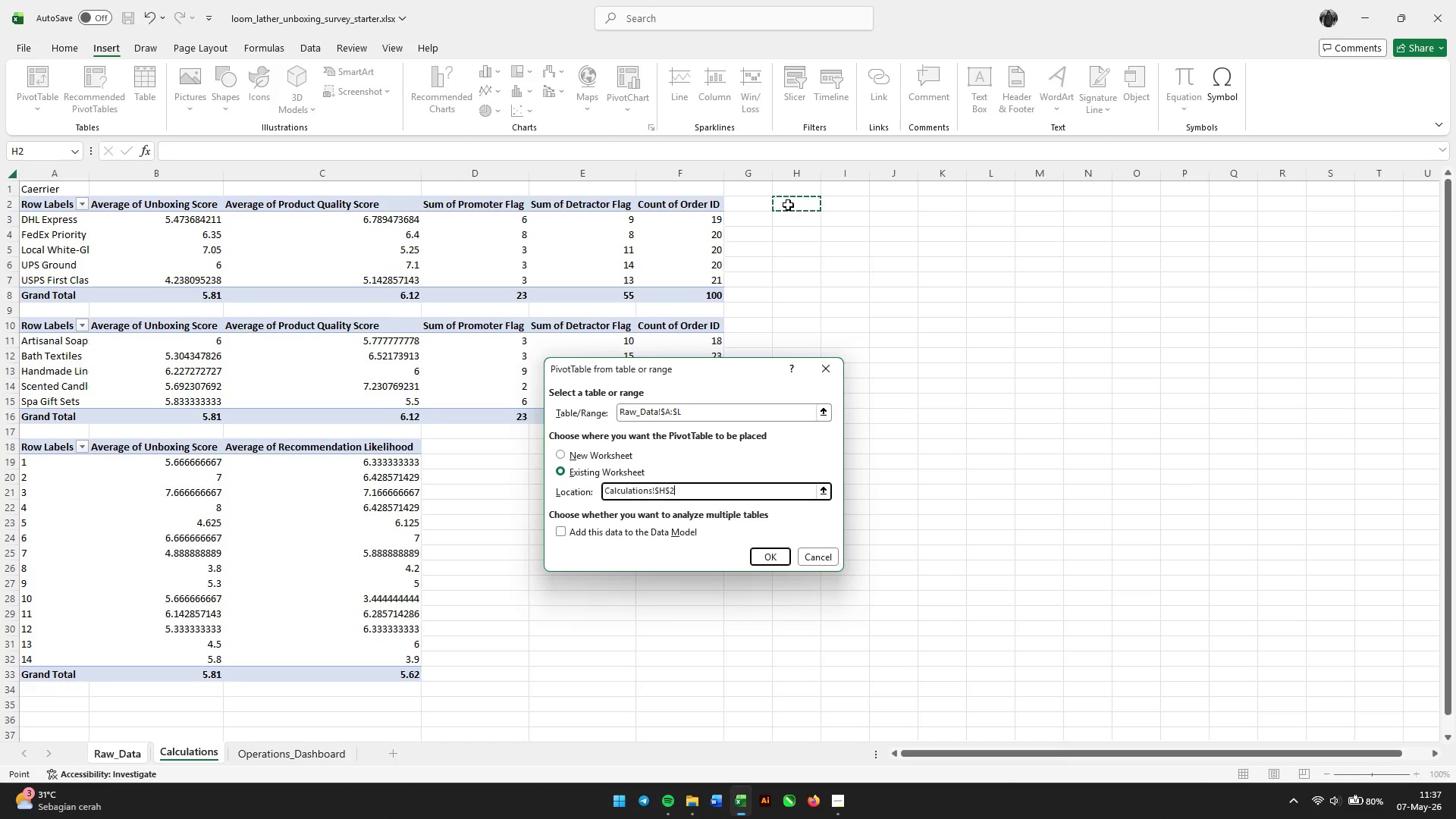 
key(Enter)
 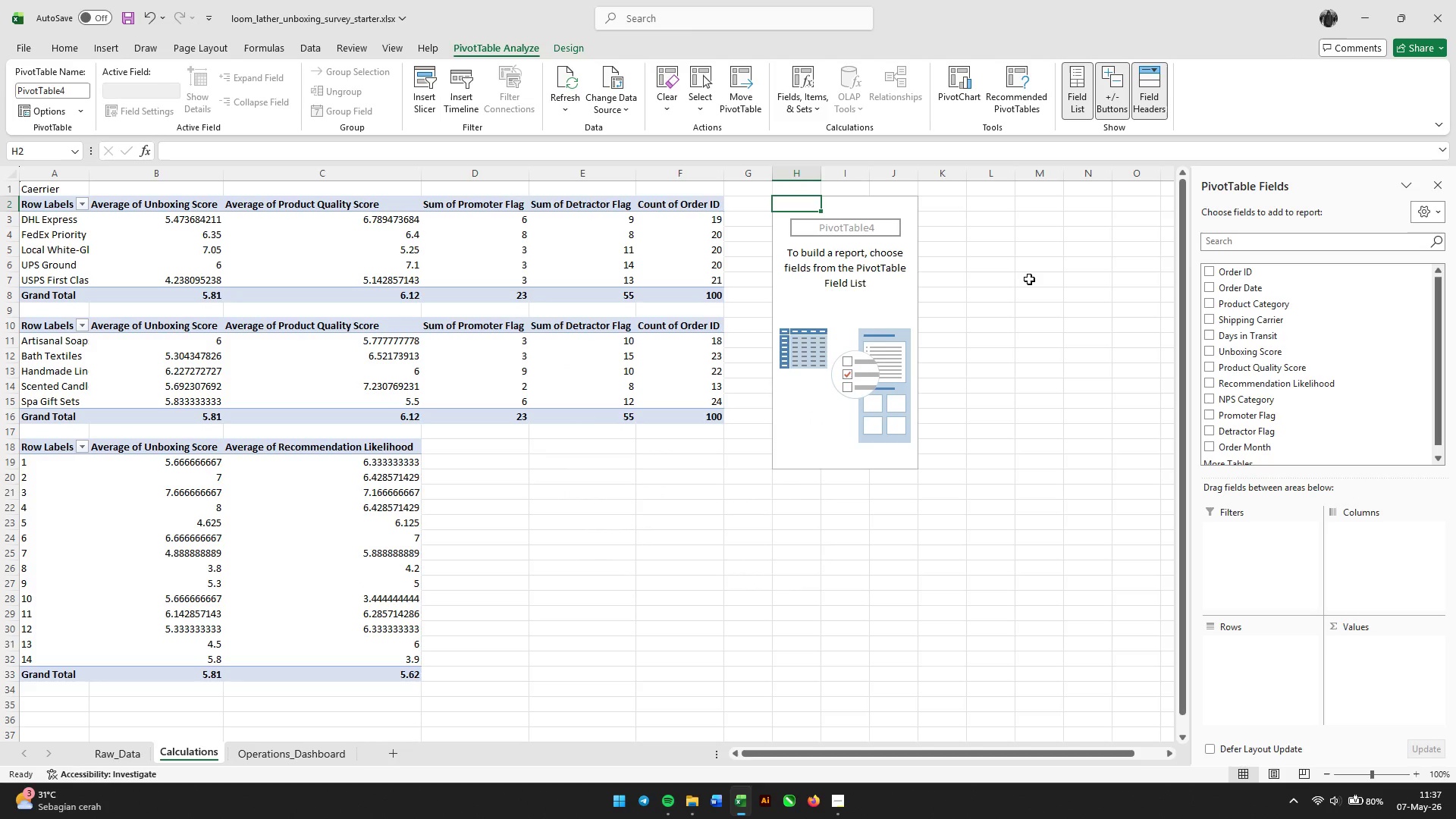 
wait(8.58)
 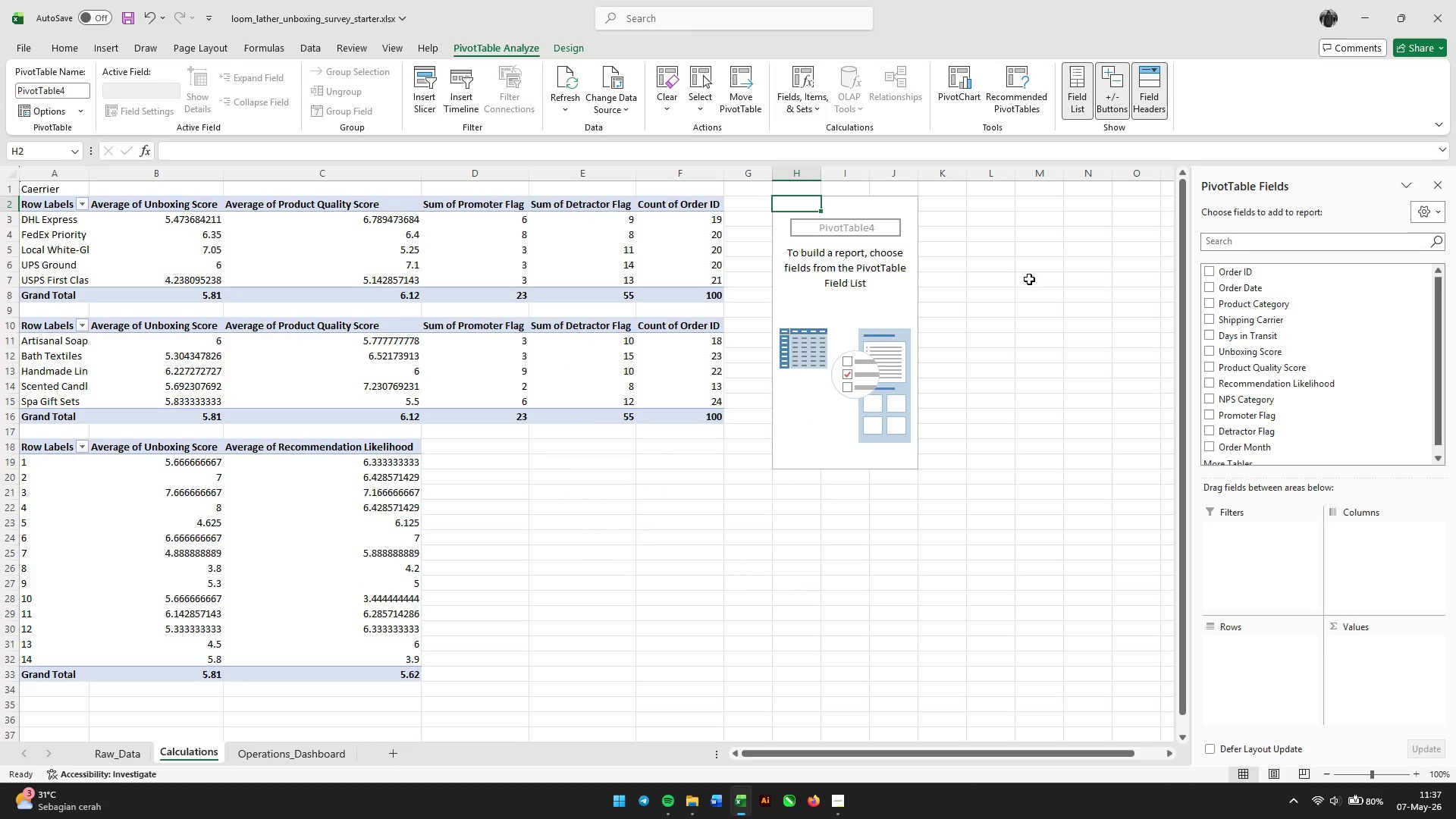 
left_click([968, 267])
 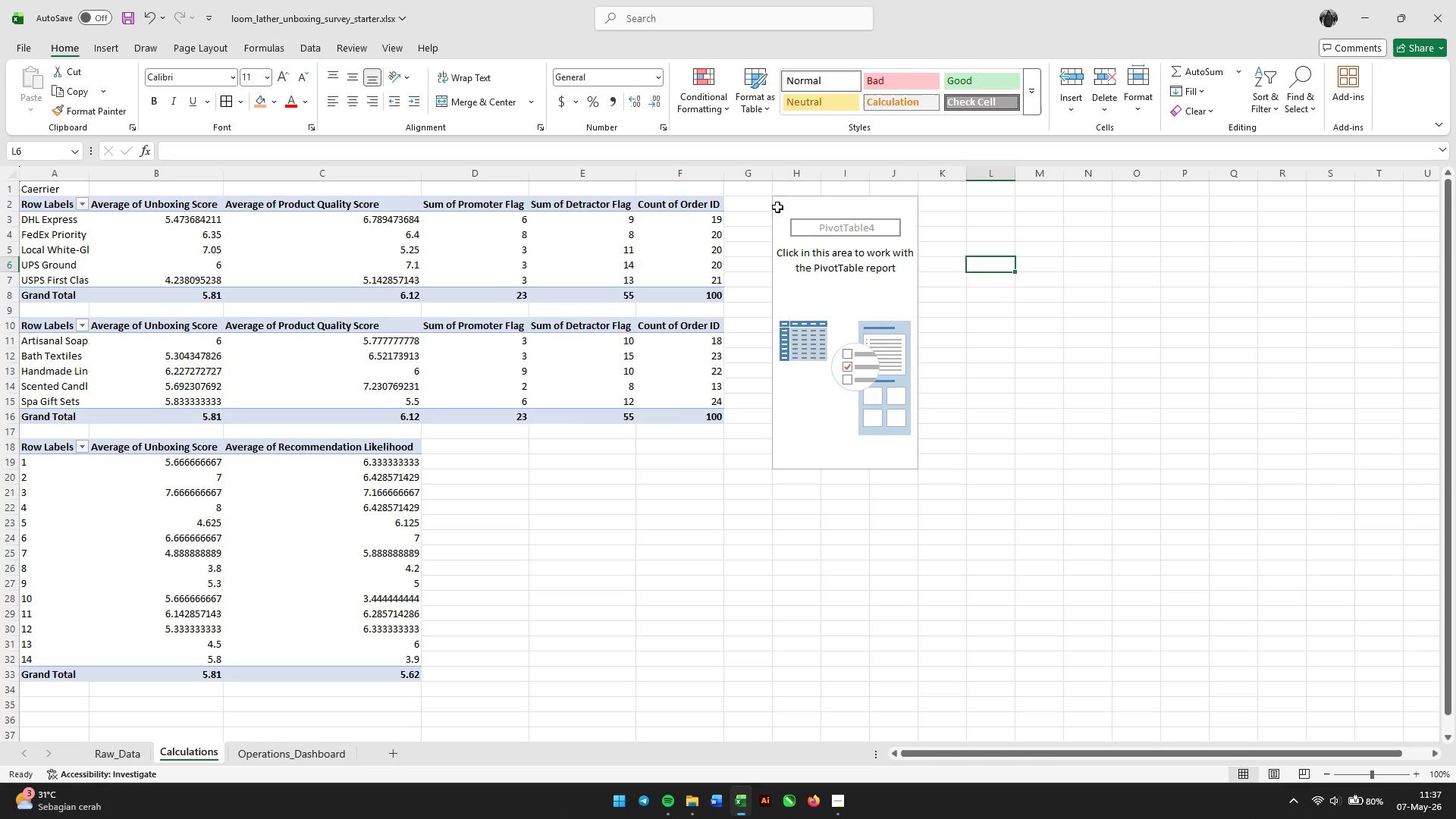 
left_click([788, 207])
 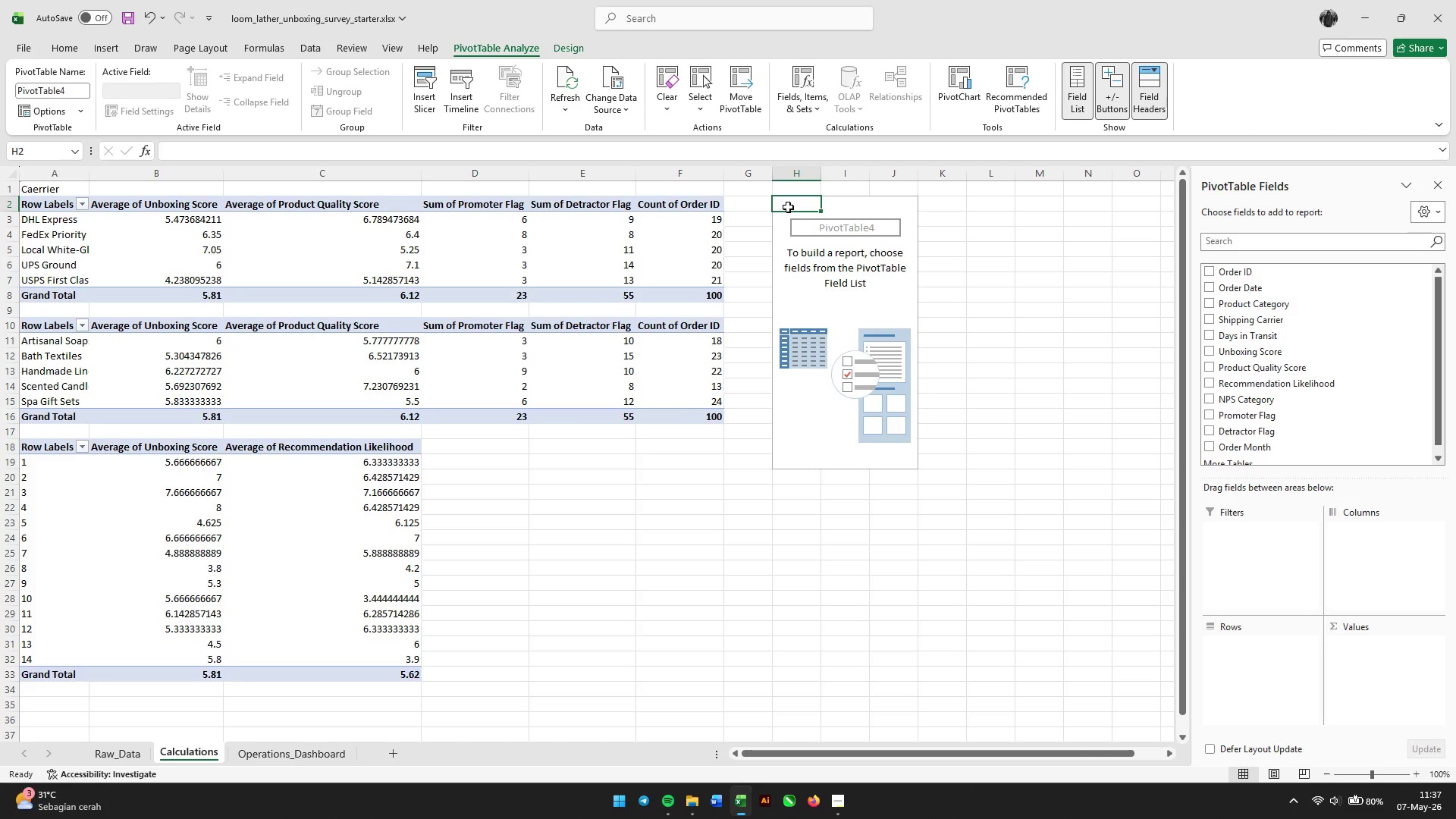 
key(Backspace)
 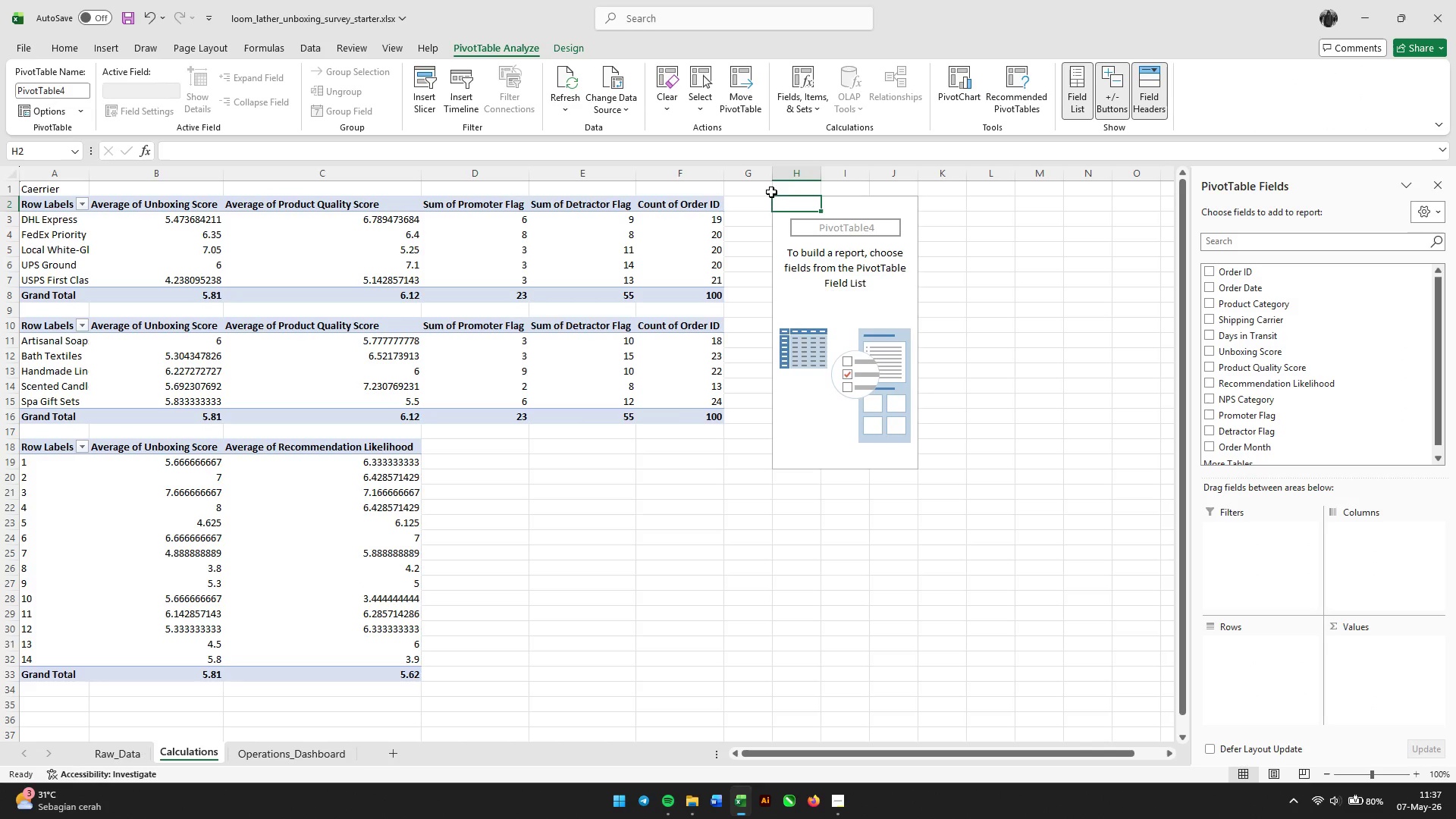 
right_click([774, 206])
 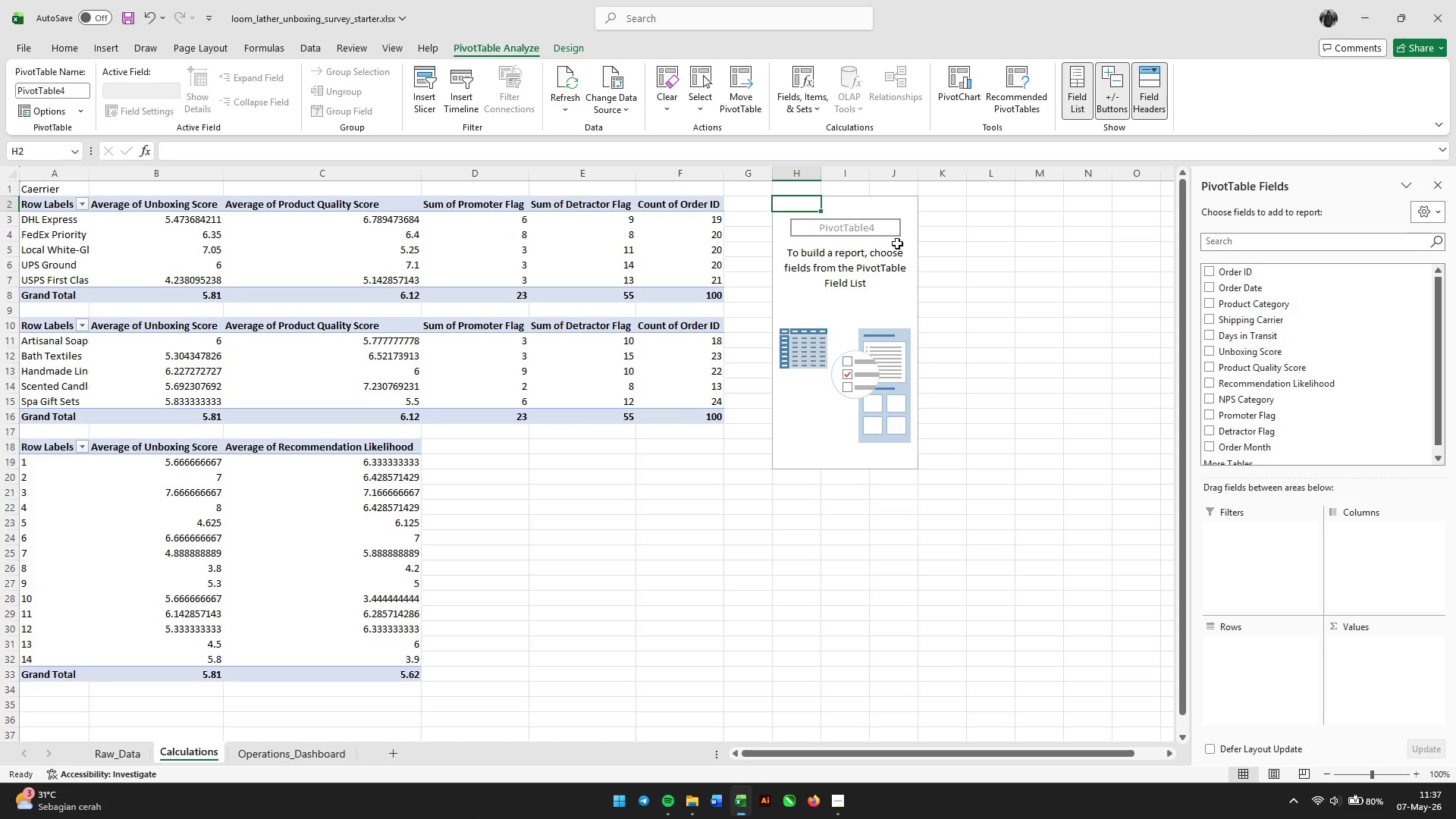 
left_click([918, 250])
 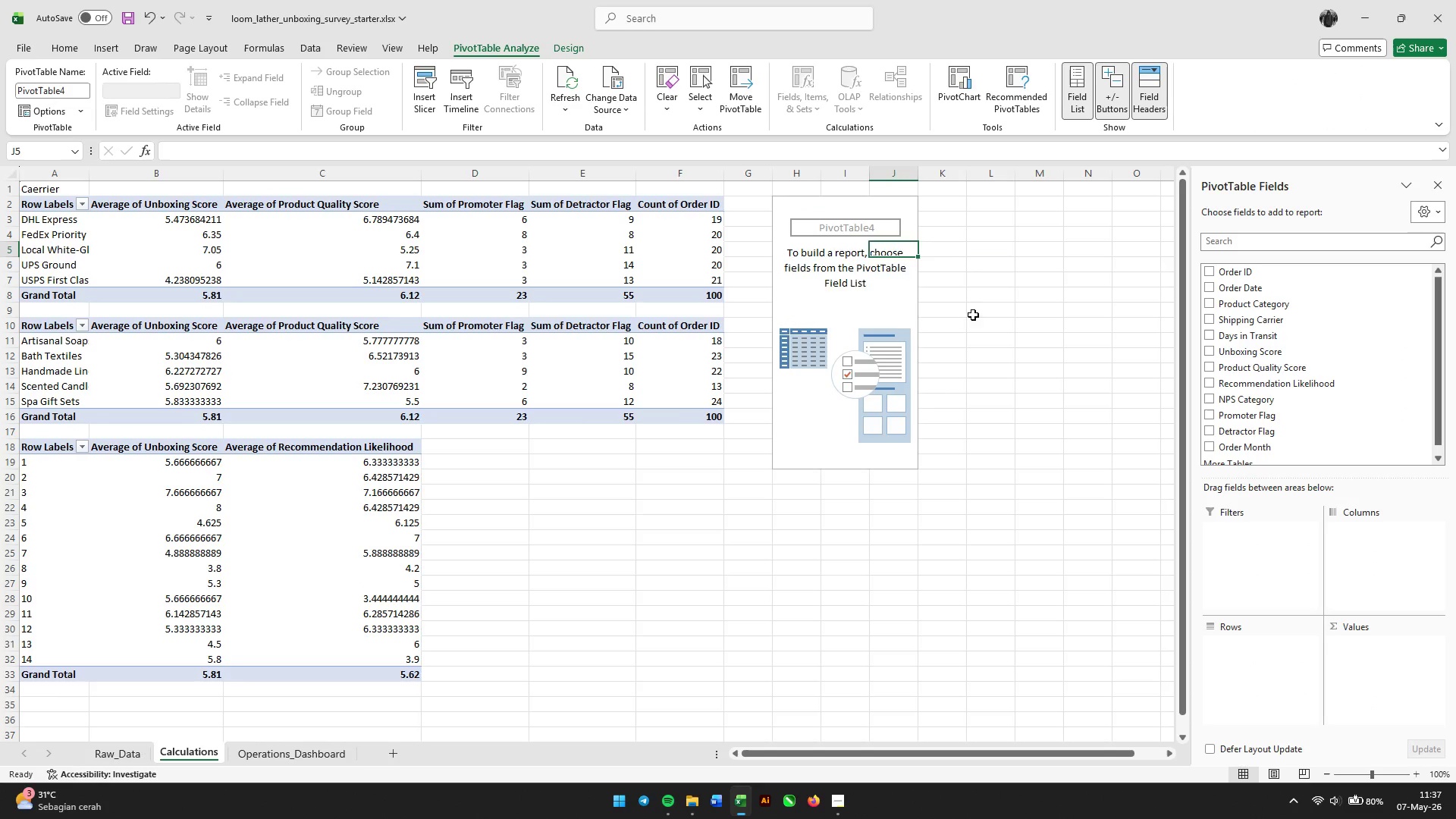 
left_click([976, 329])
 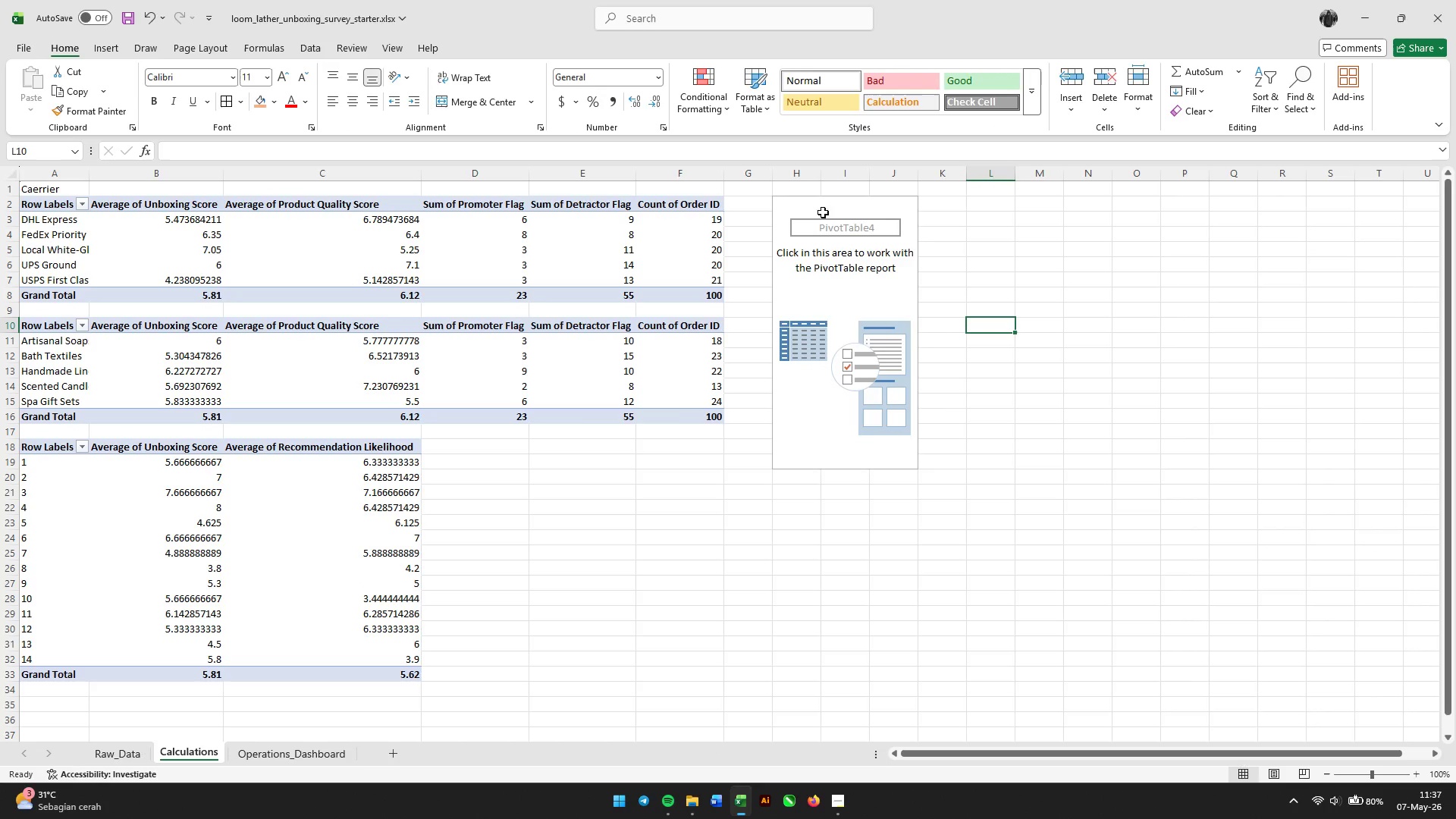 
left_click([820, 211])
 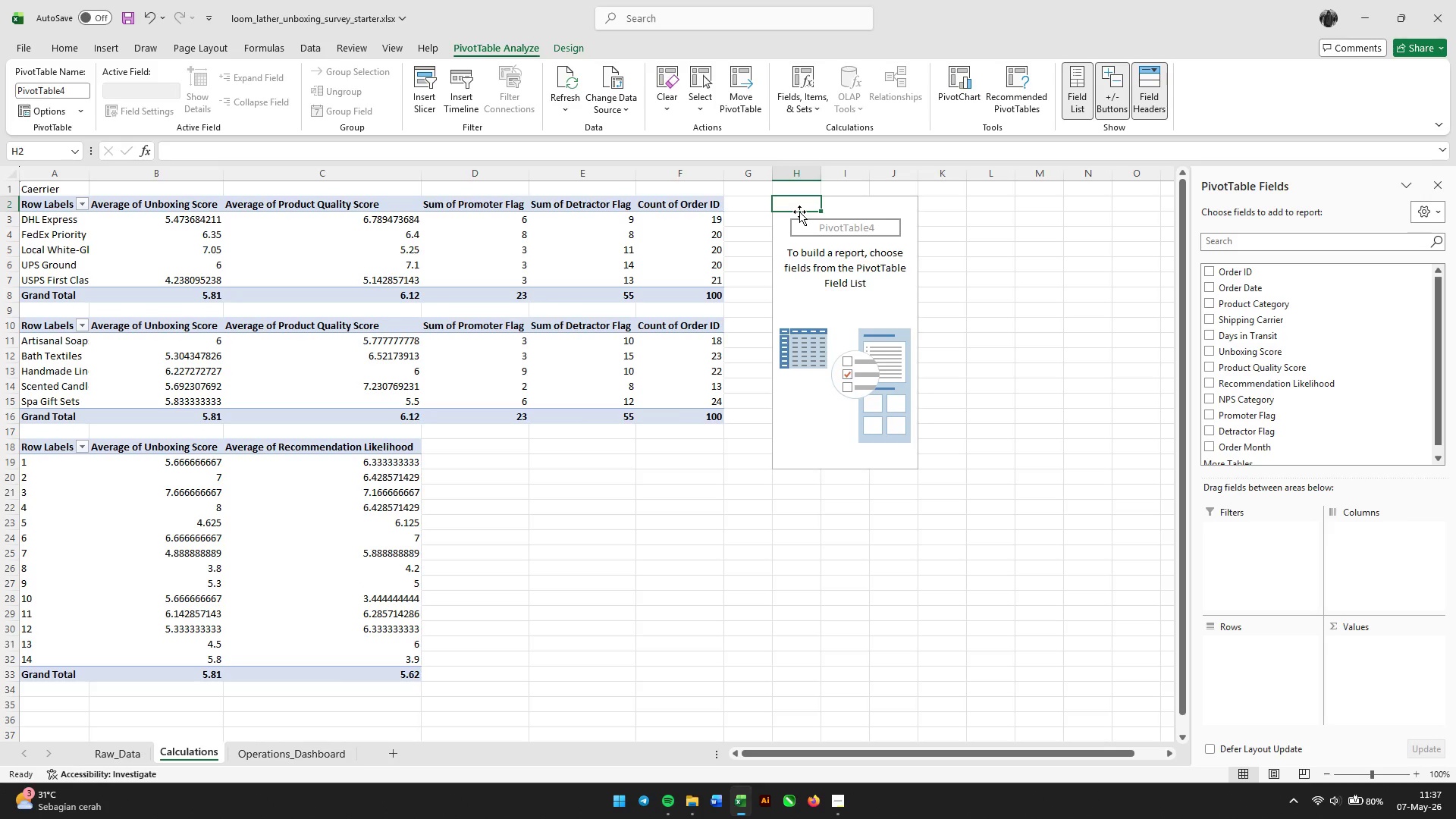 
key(Backspace)
 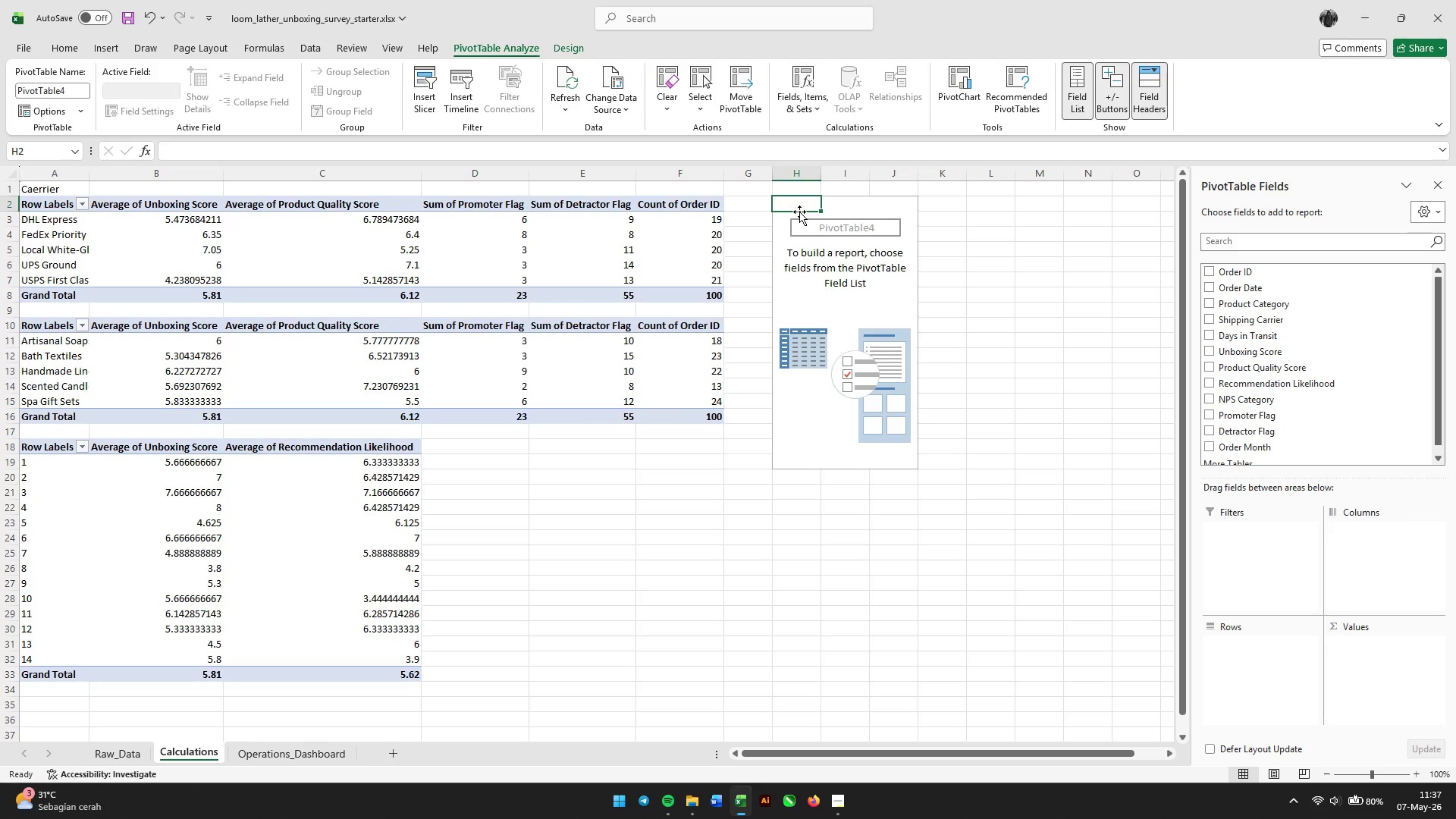 
right_click([799, 212])
 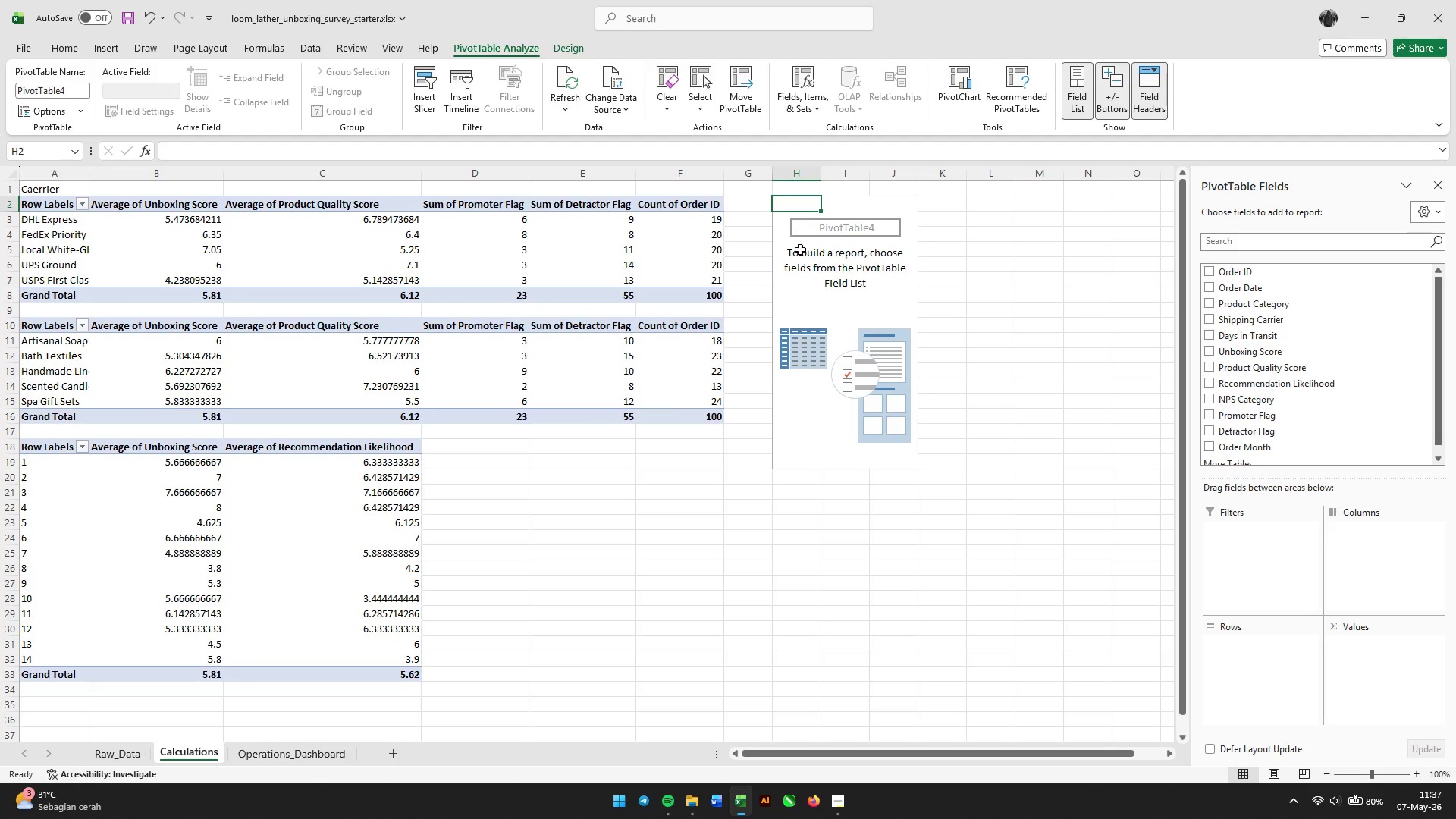 
right_click([800, 249])
 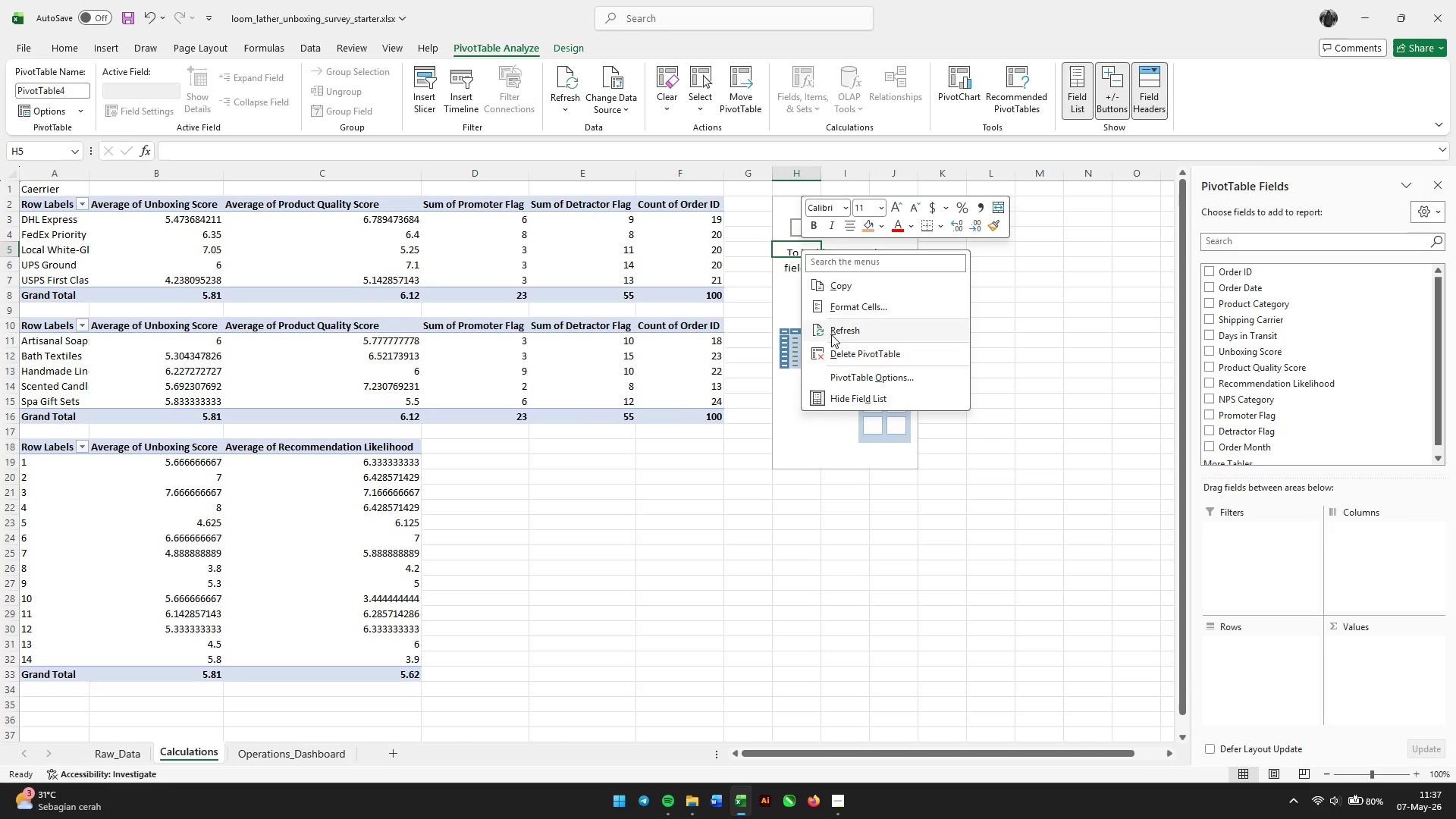 
left_click([836, 353])
 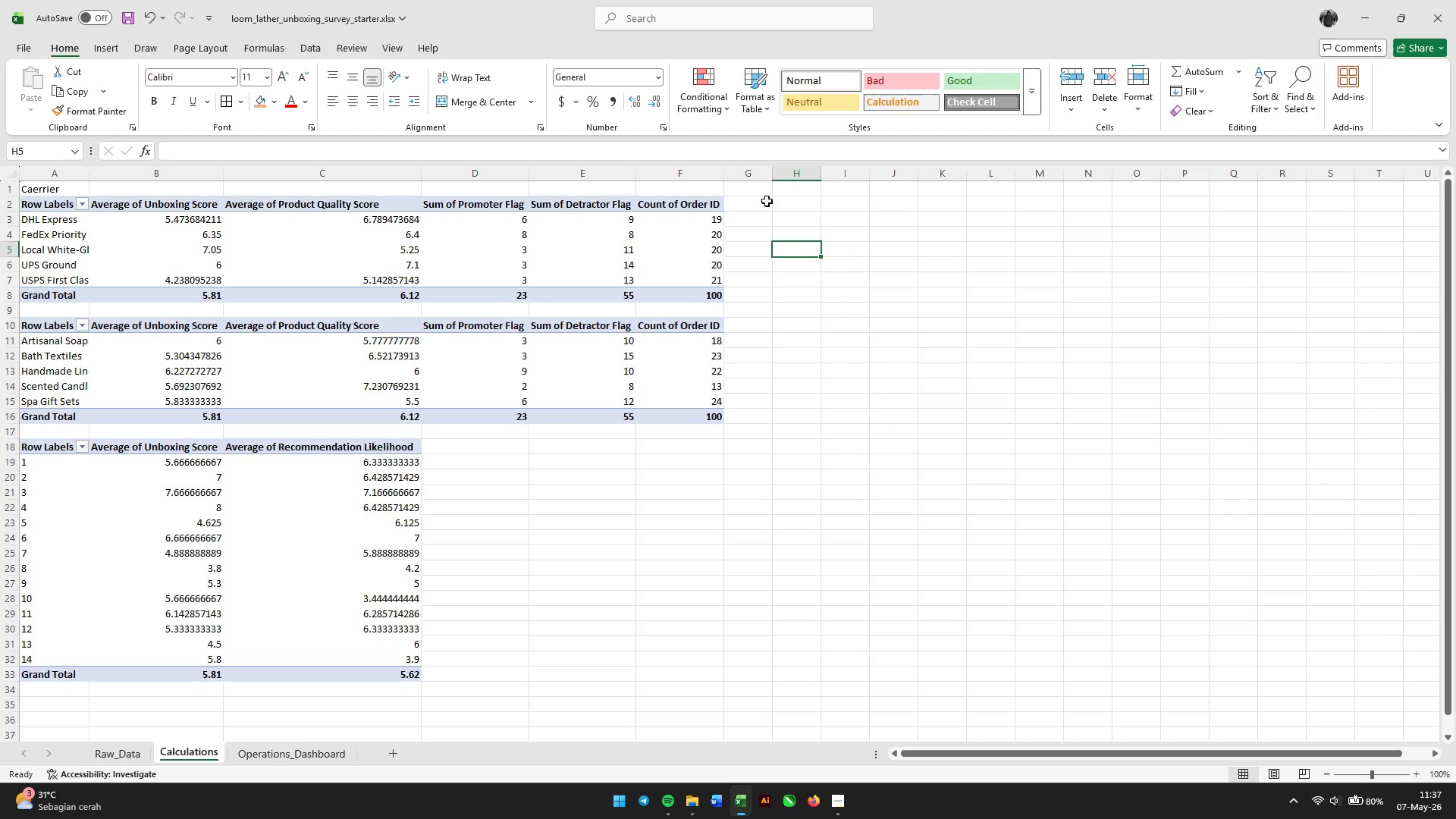 
left_click([750, 201])
 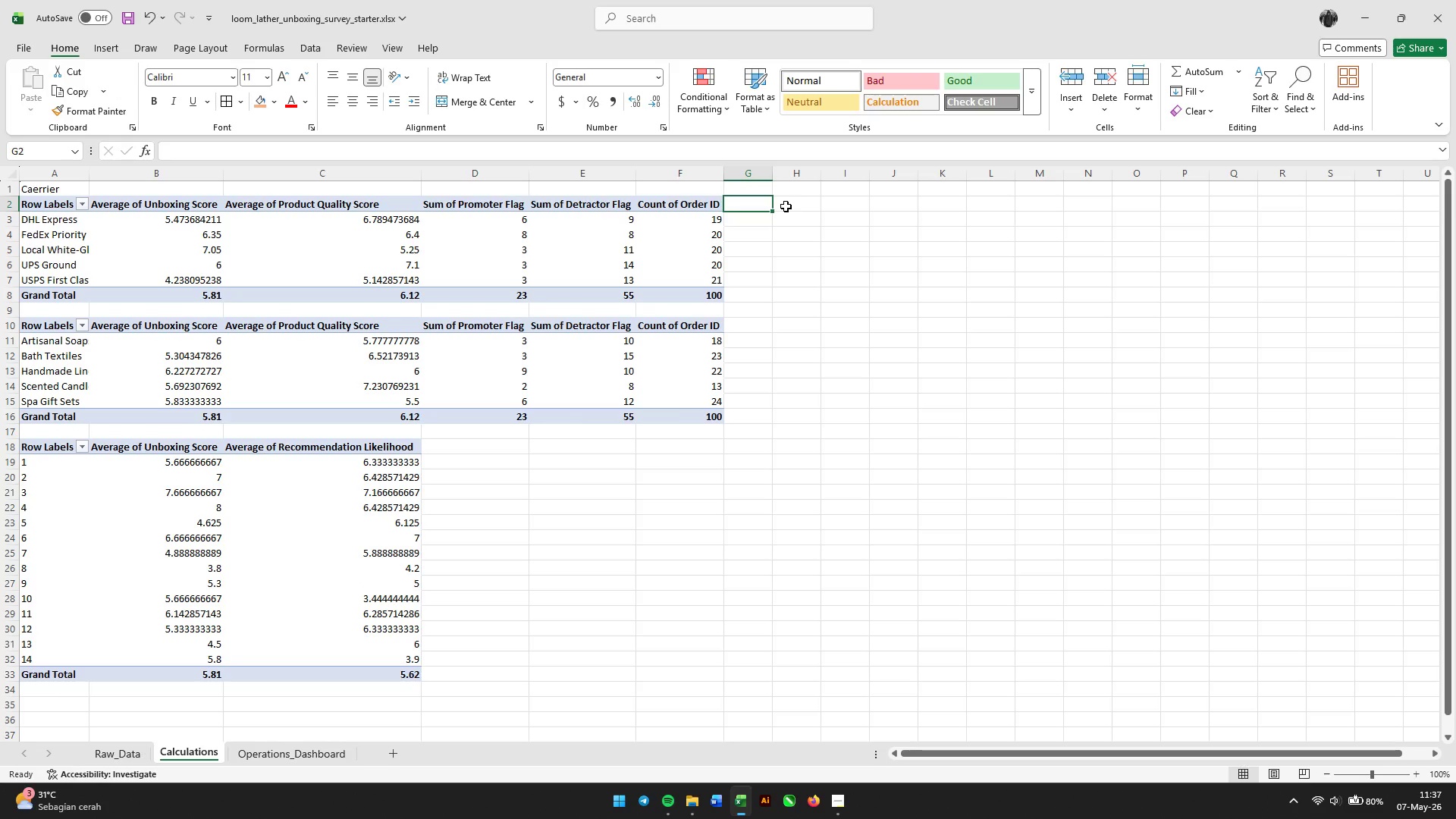 
wait(6.5)
 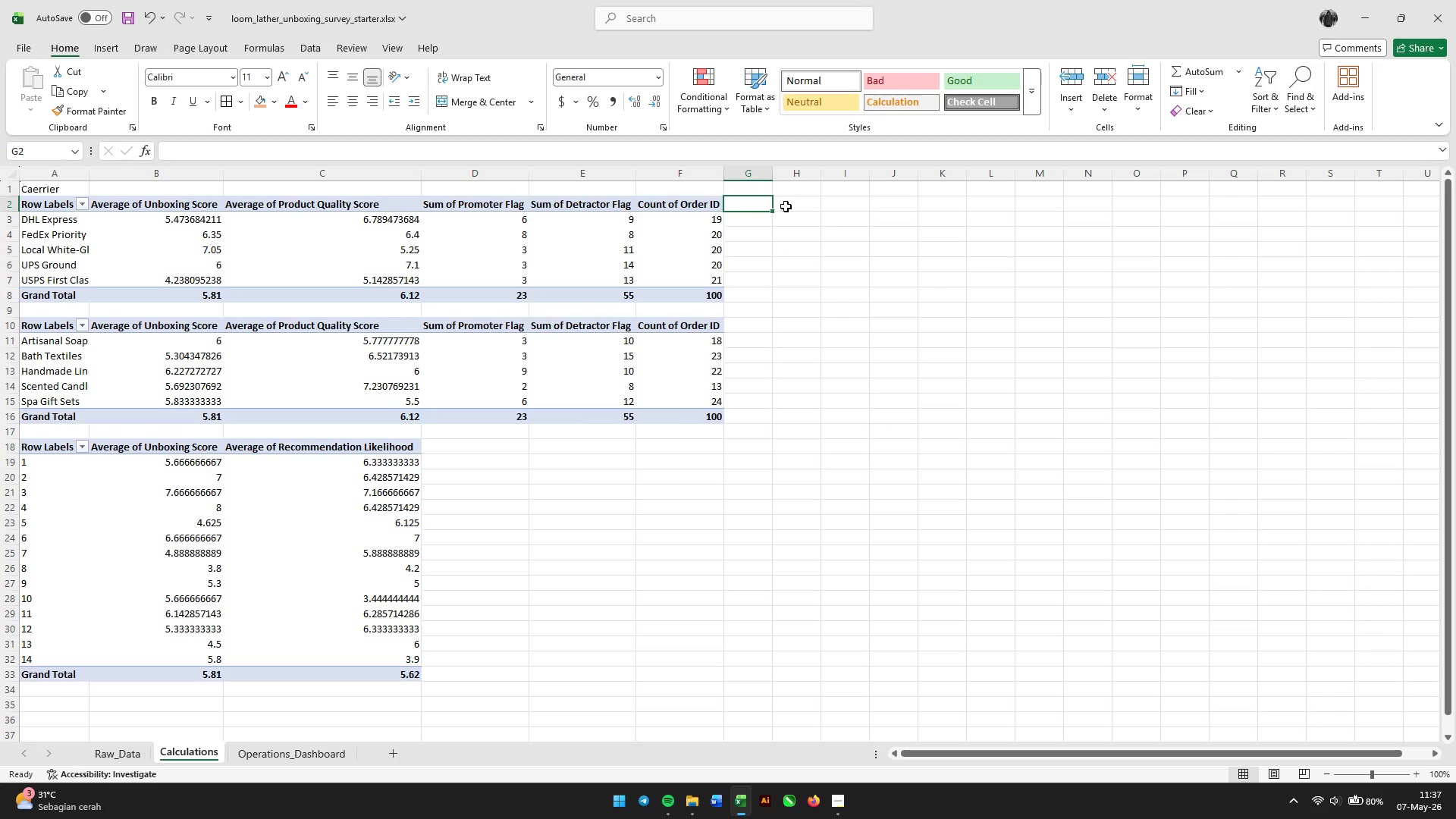 
type(% NPS:)
key(Tab)
type(=sum)
 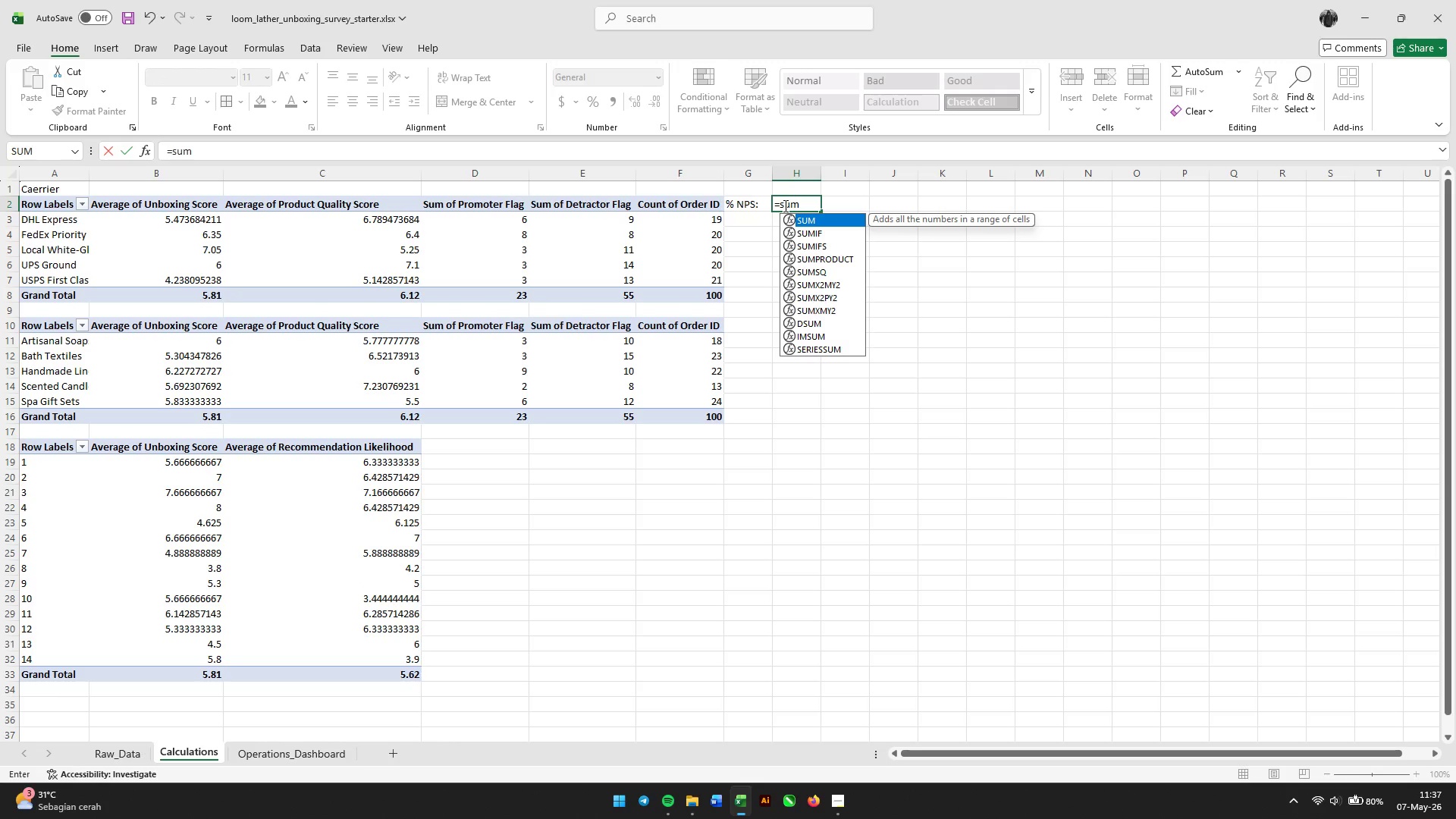 
wait(5.08)
 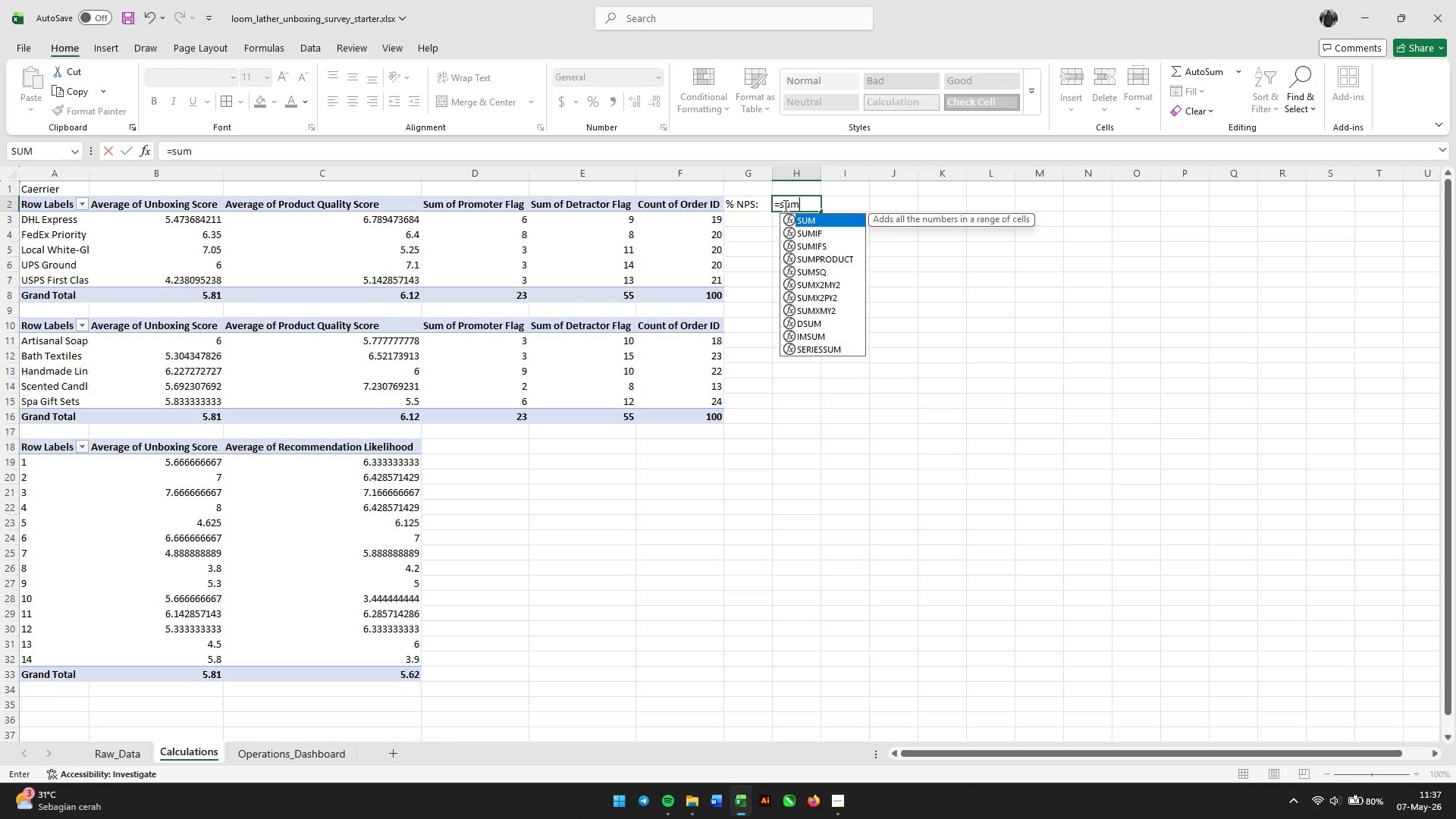 
key(Backspace)
 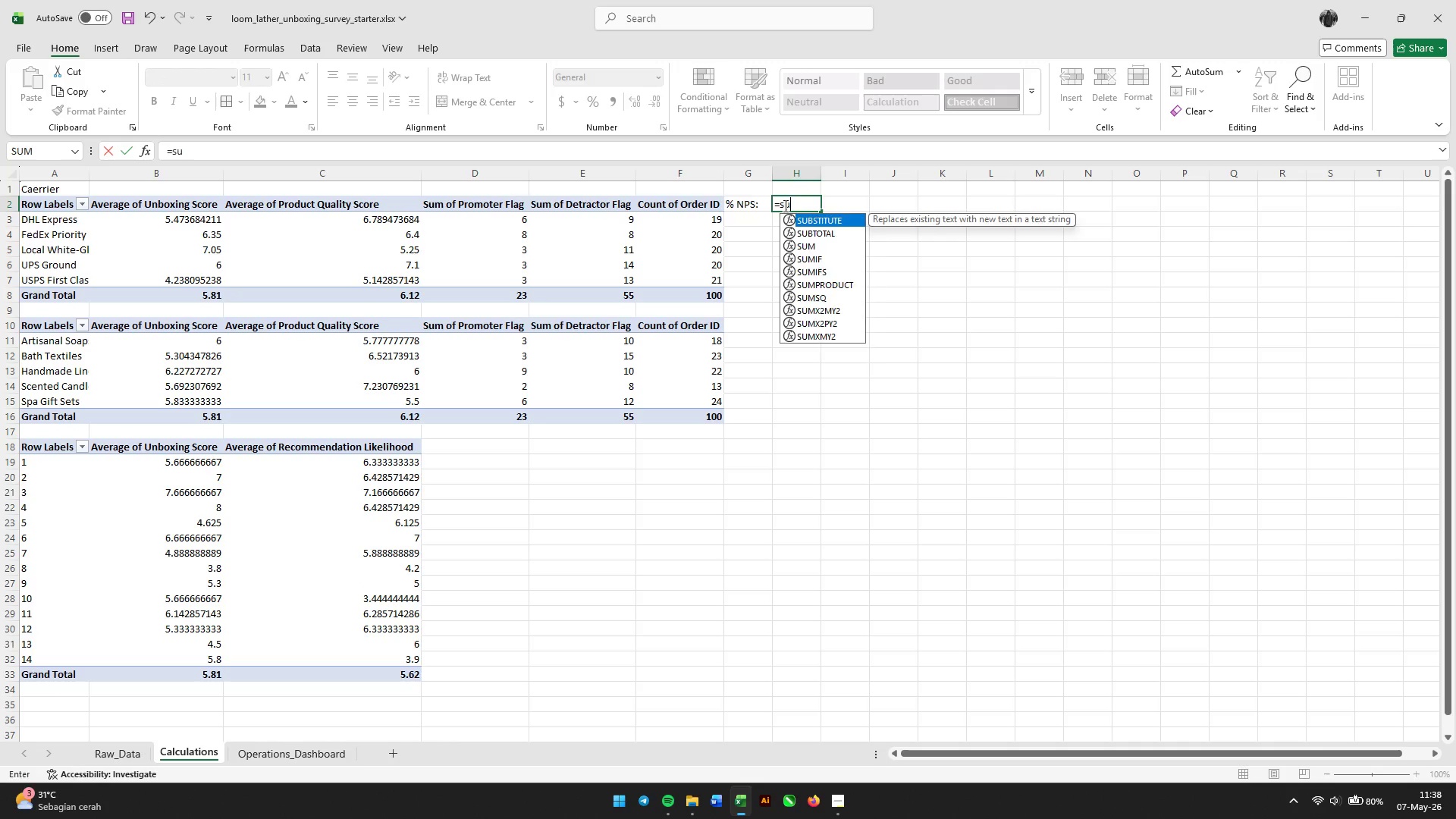 
key(Backspace)
 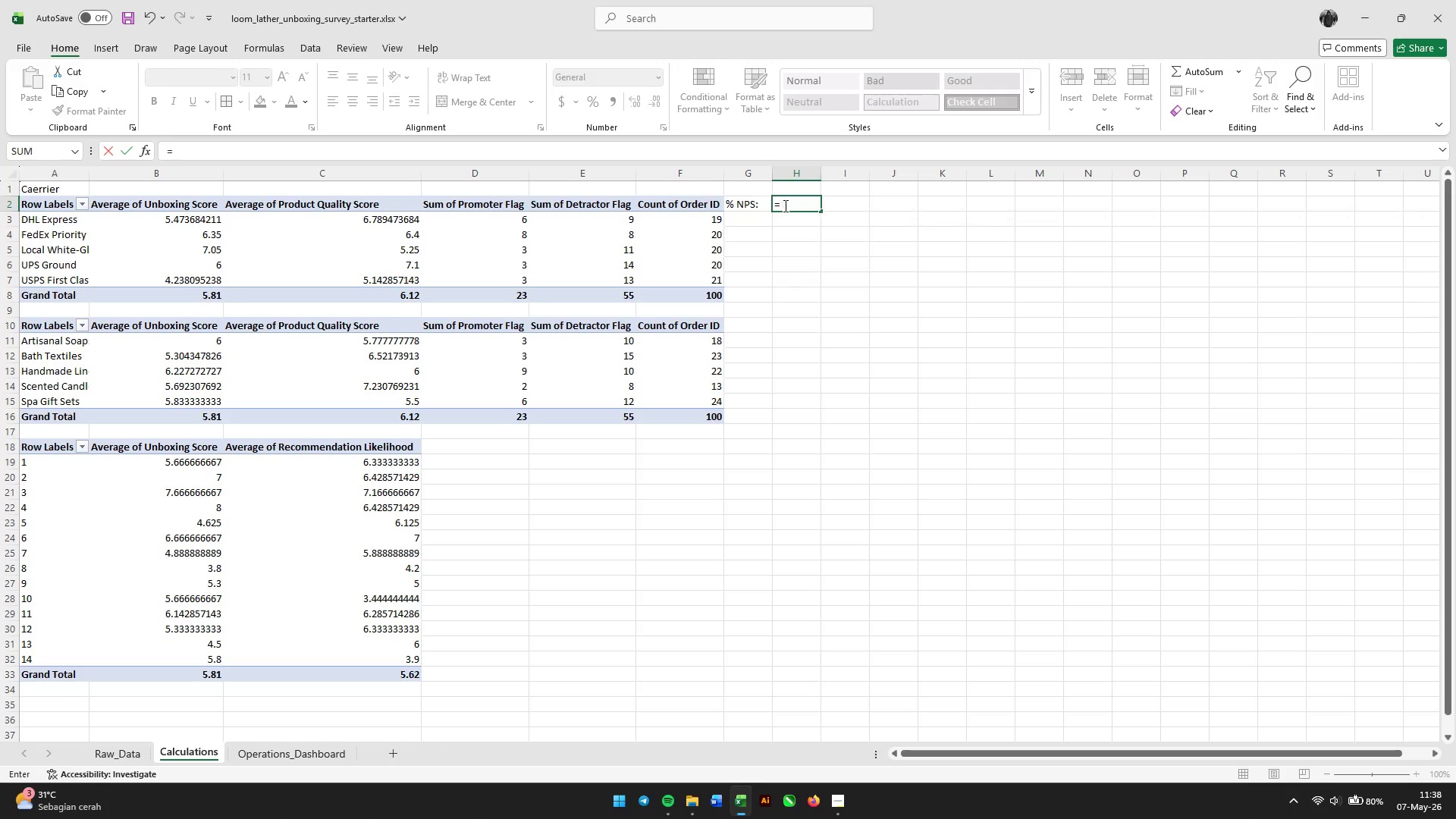 
key(Backspace)
 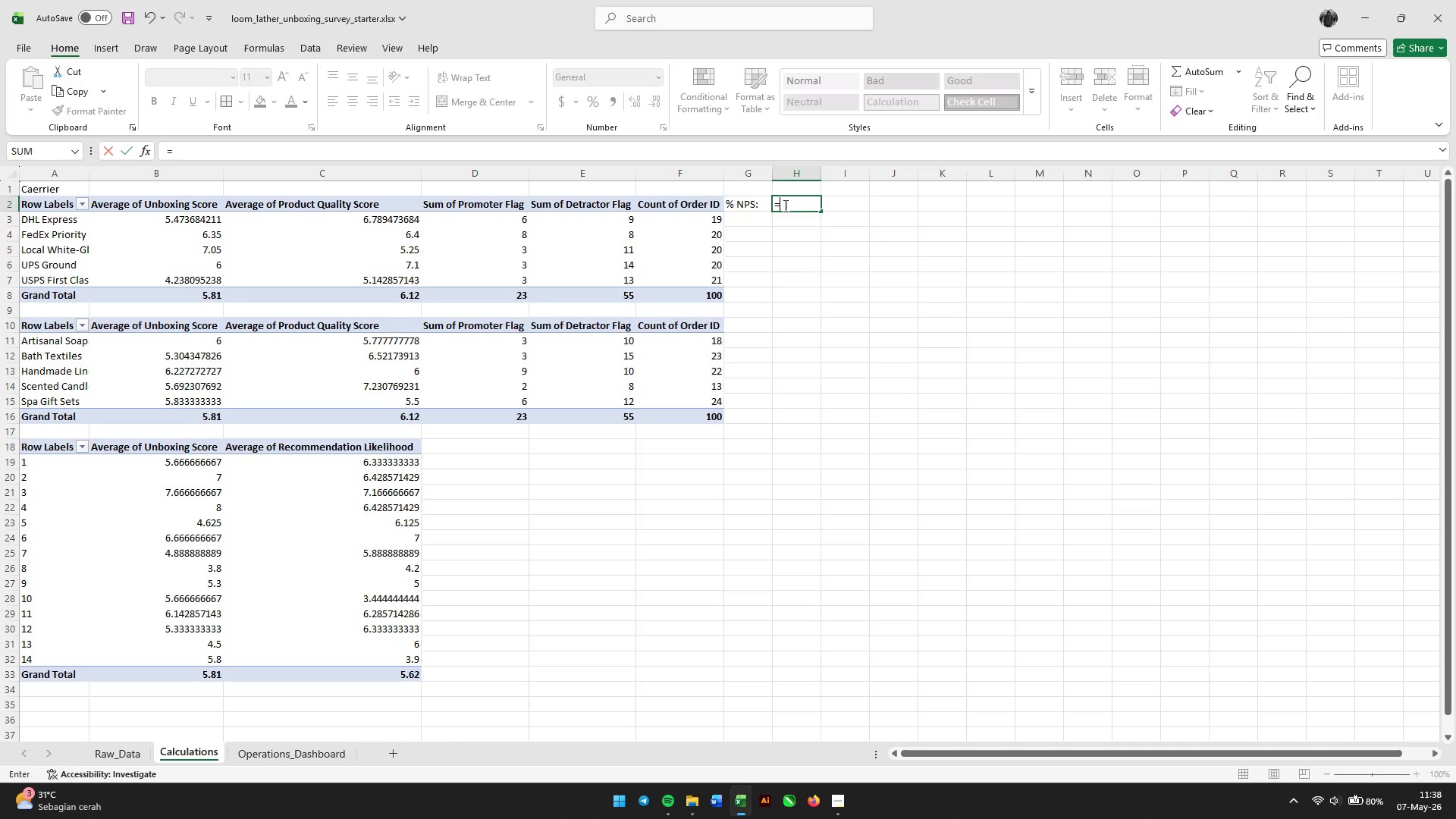 
key(Backspace)
 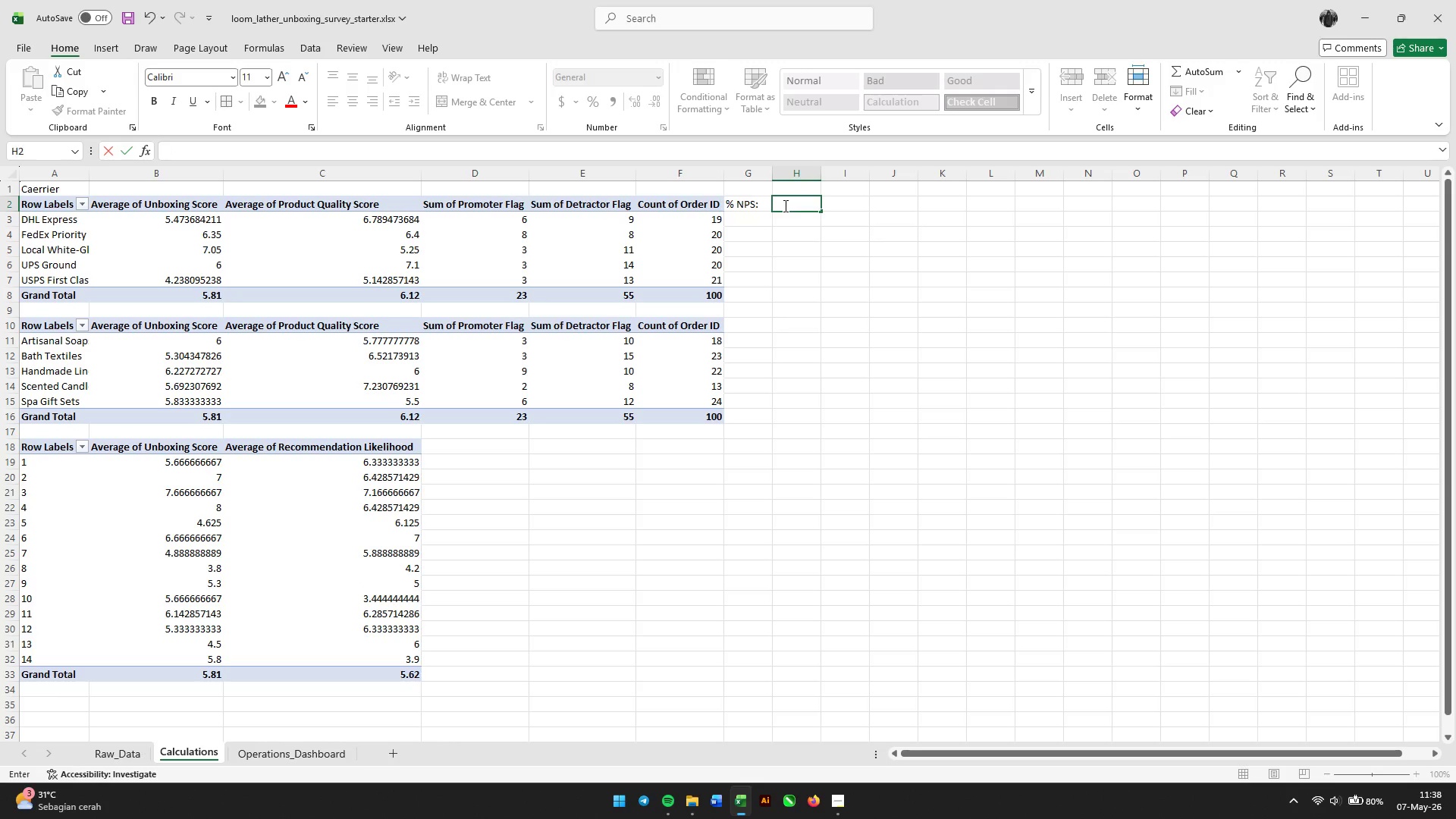 
key(Backspace)
 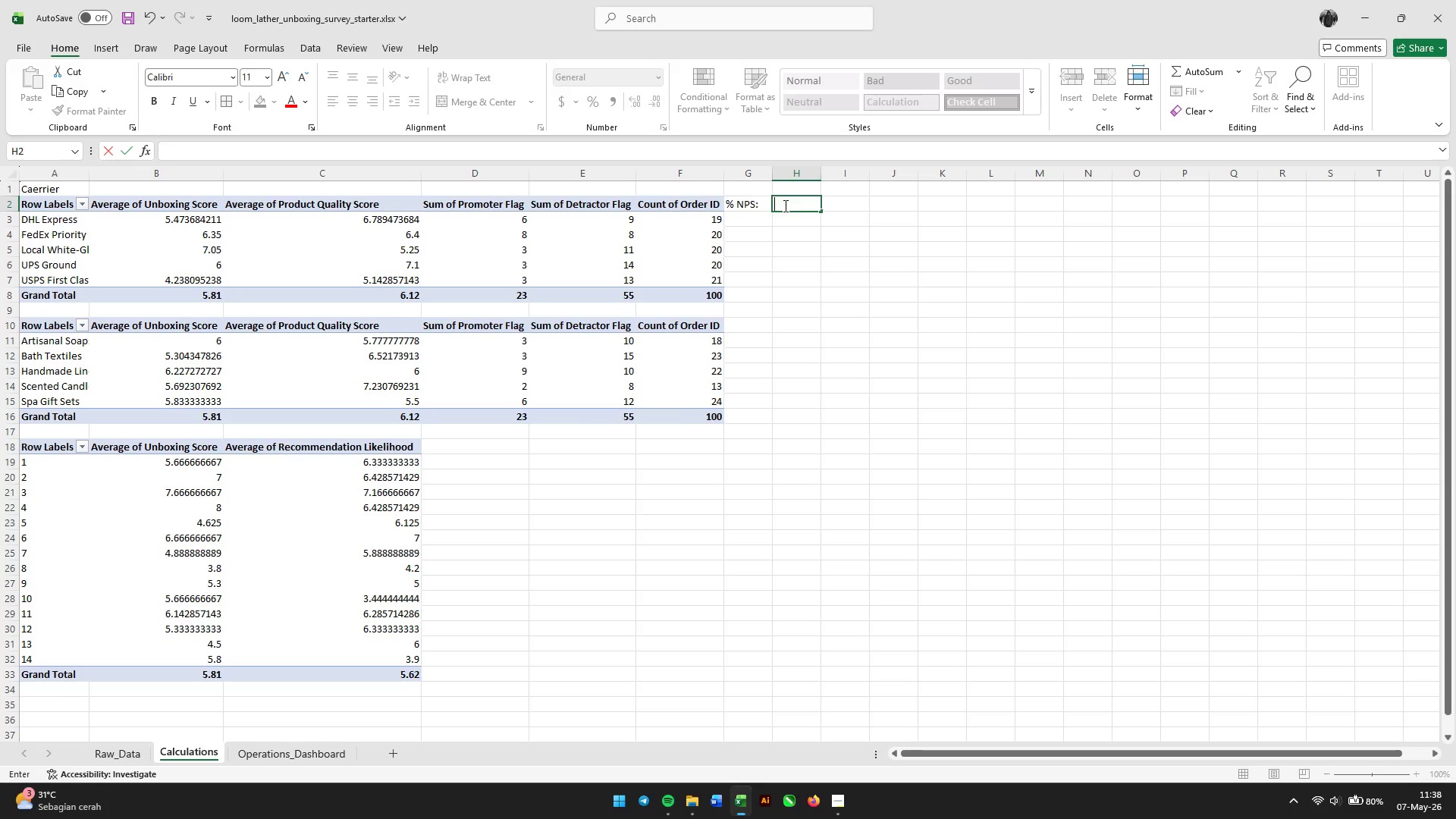 
wait(12.52)
 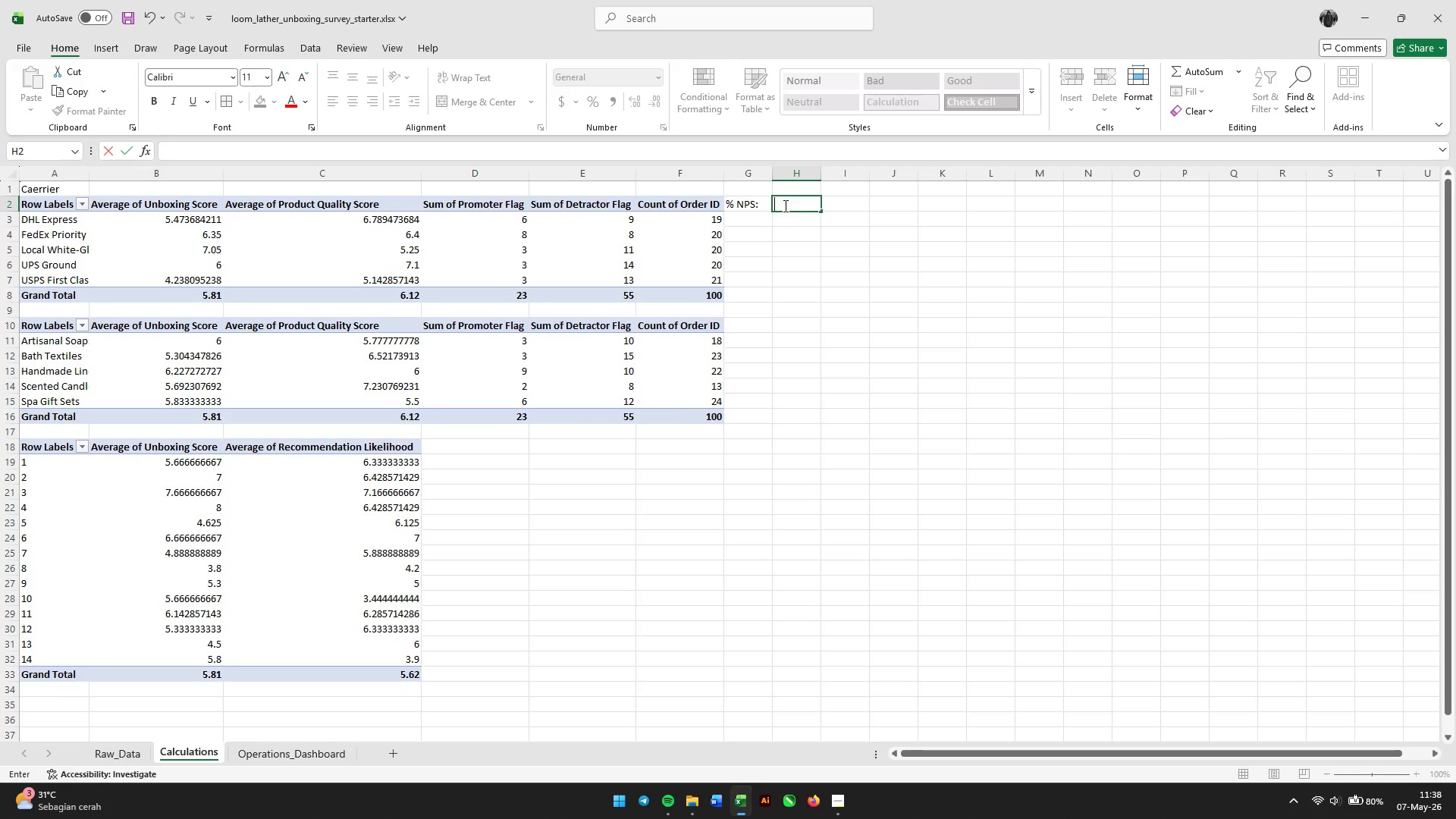 
key(Equal)
 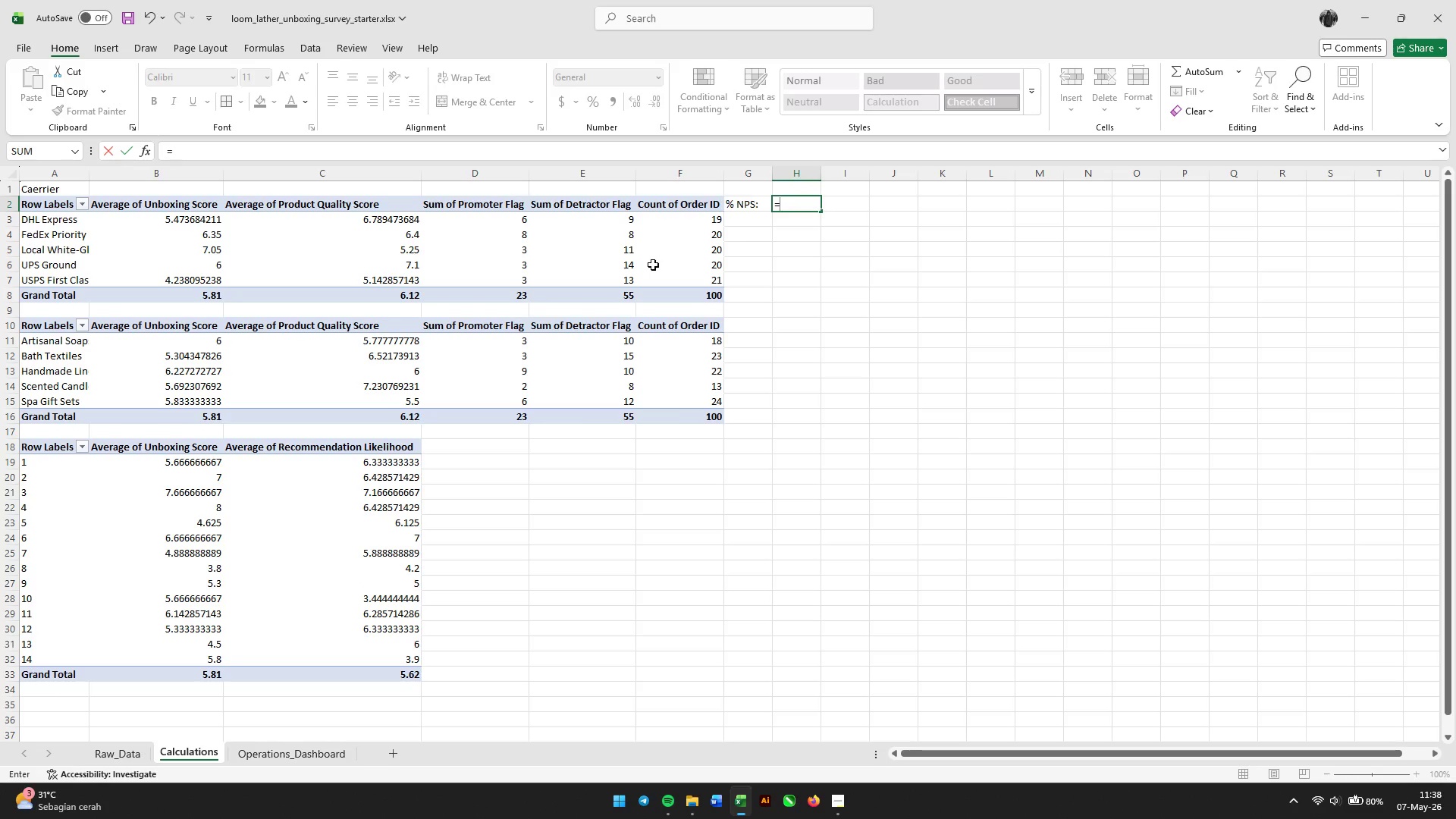 
wait(14.08)
 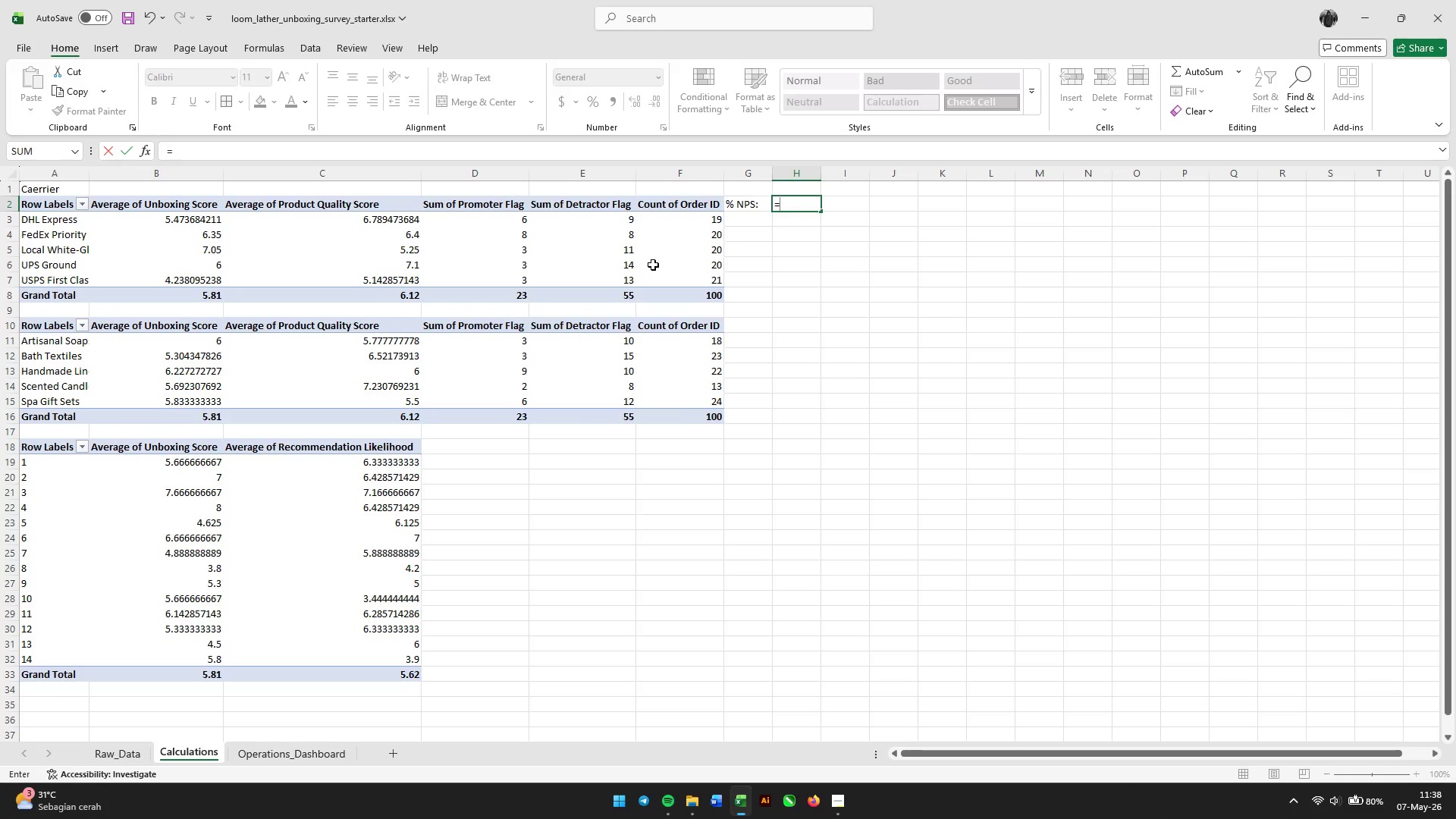 
left_click([496, 297])
 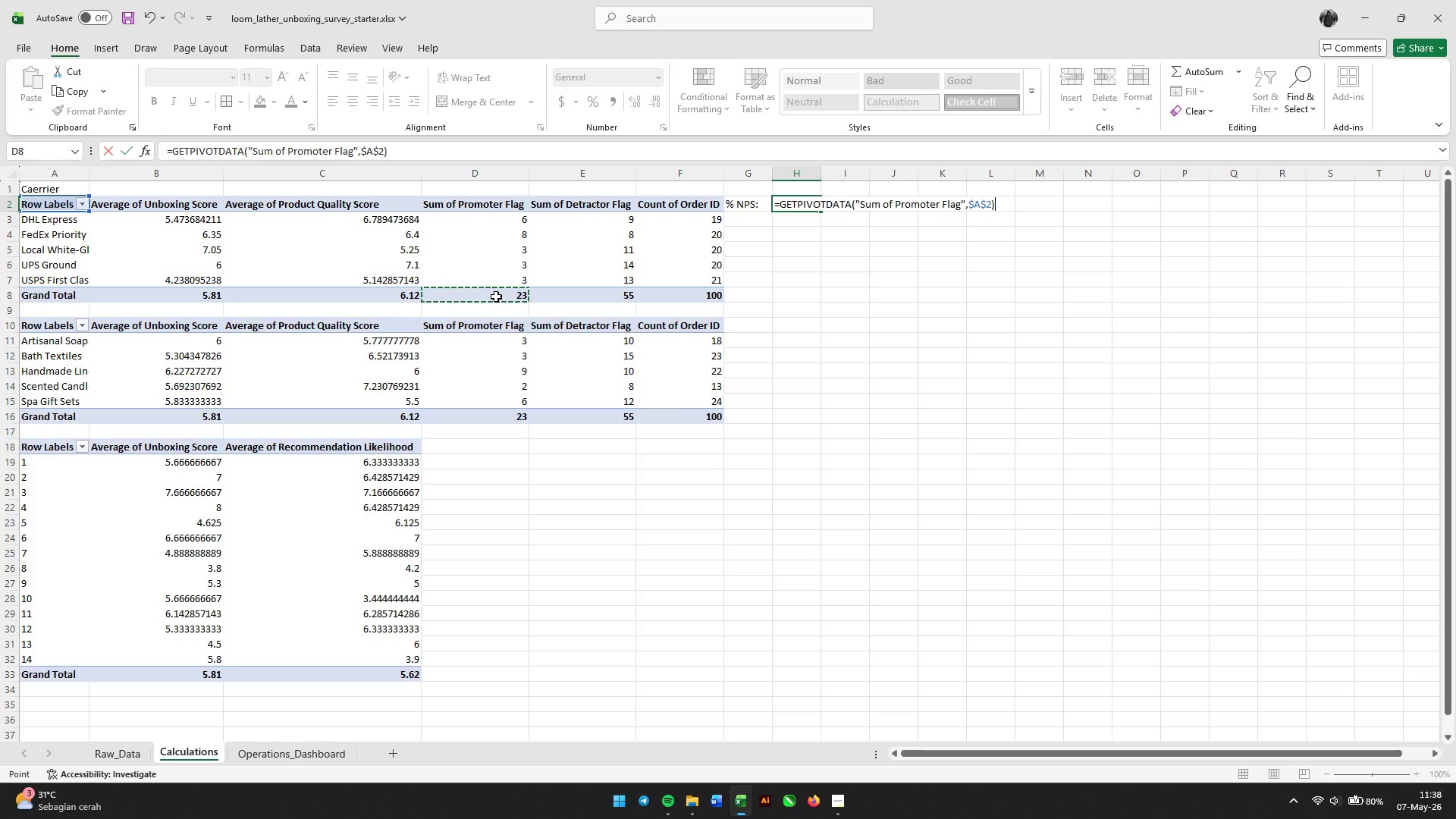 
key(NumpadAdd)
 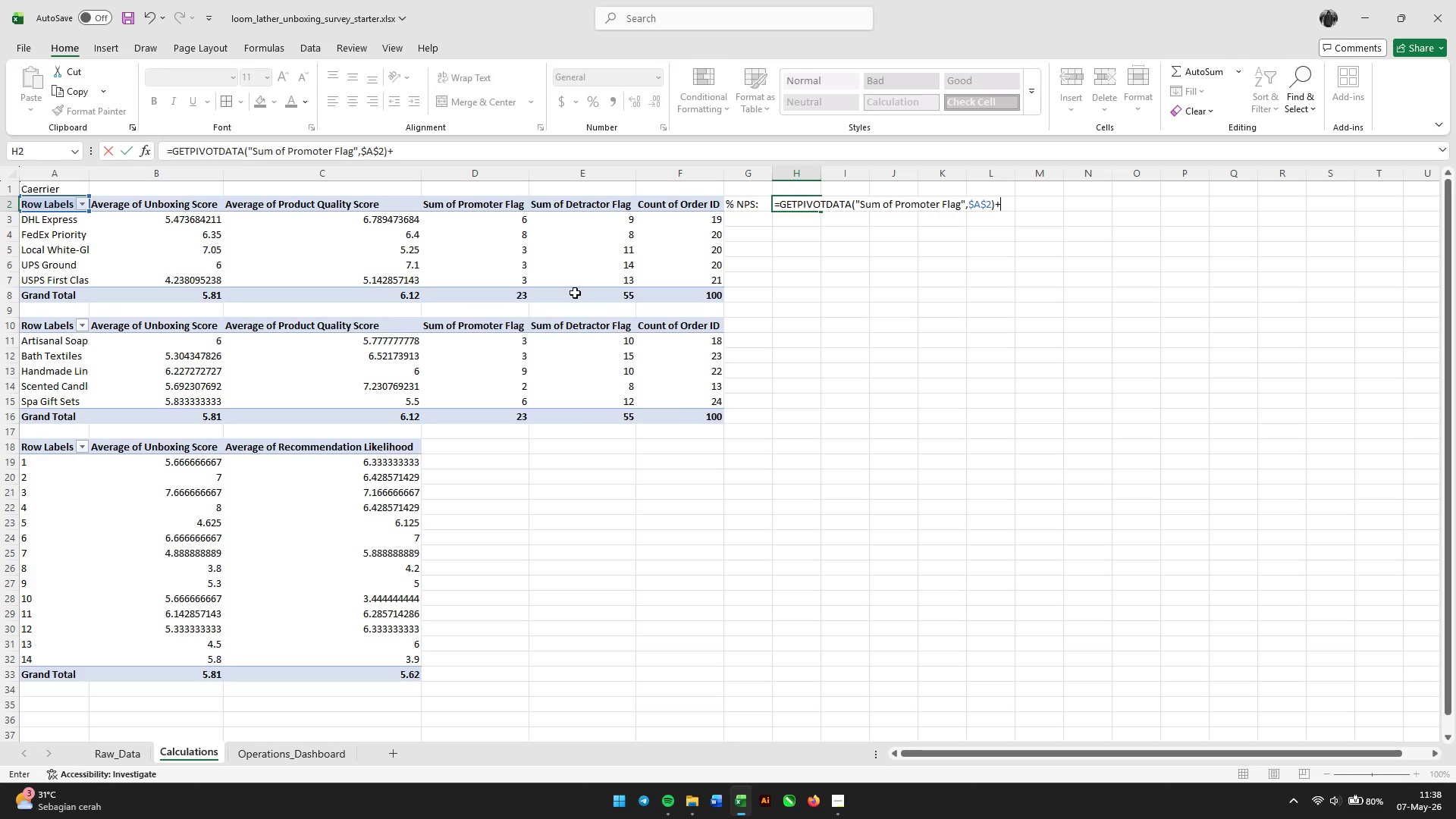 
left_click([575, 293])
 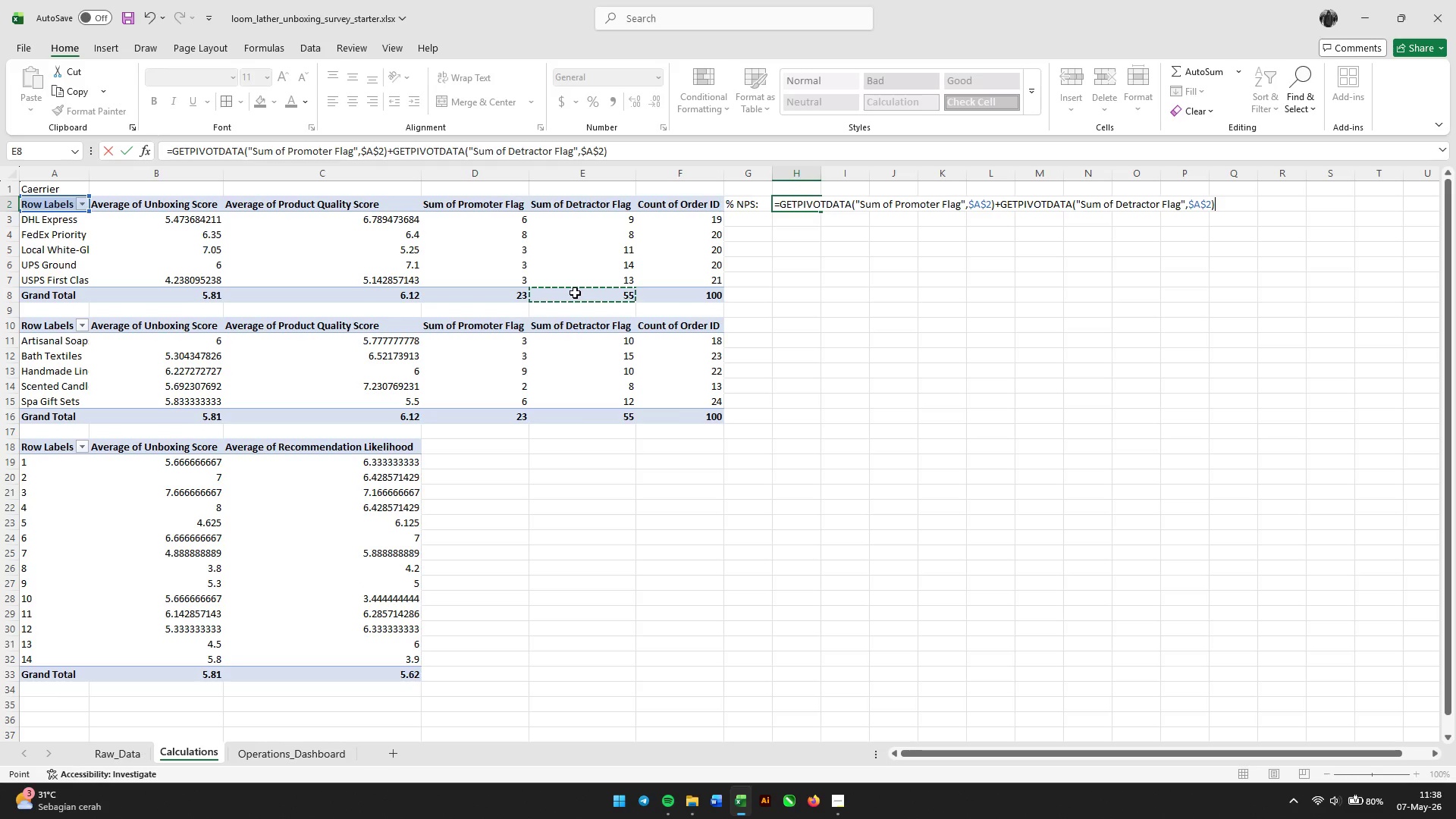 
wait(8.58)
 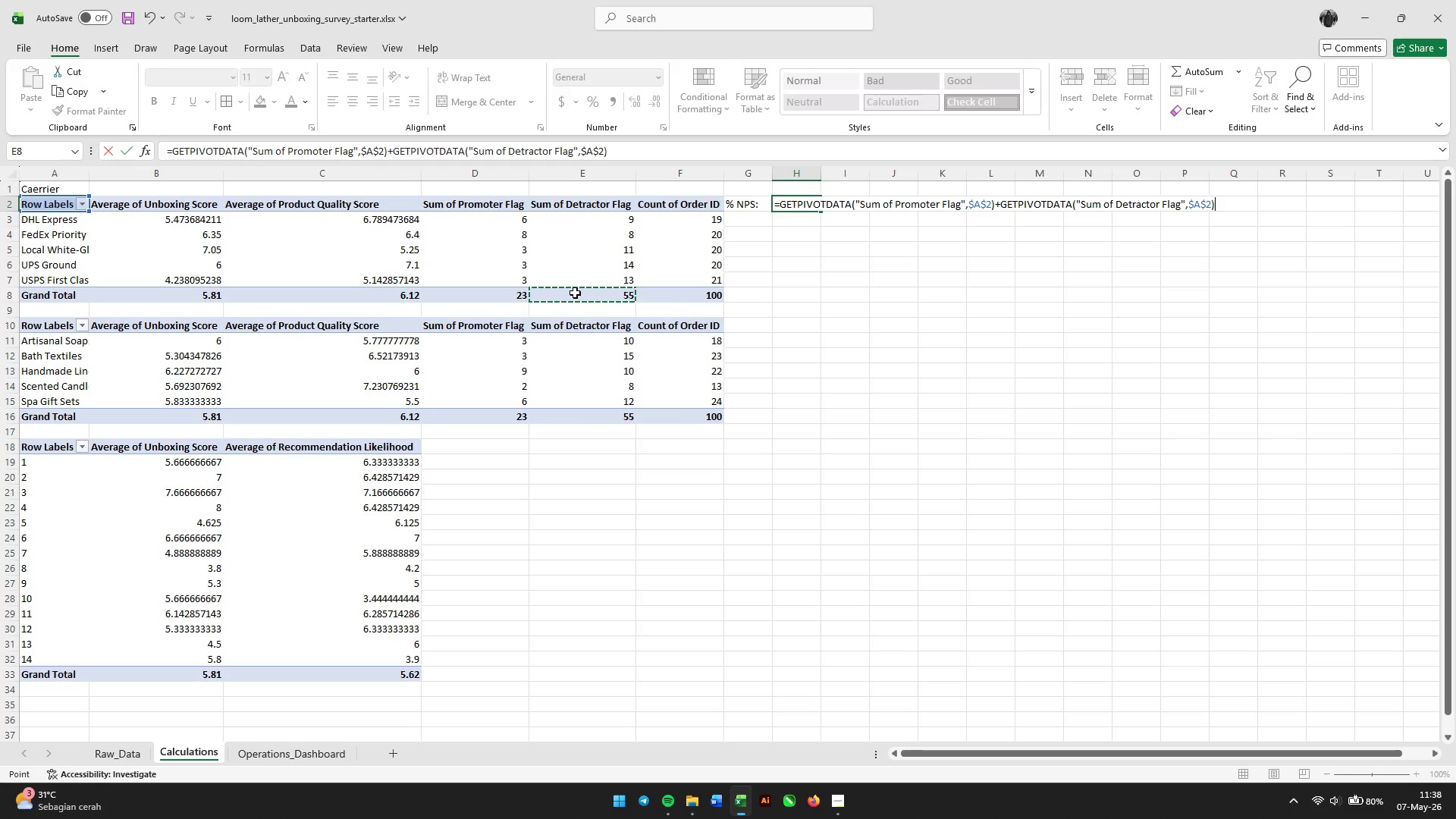 
key(Slash)
 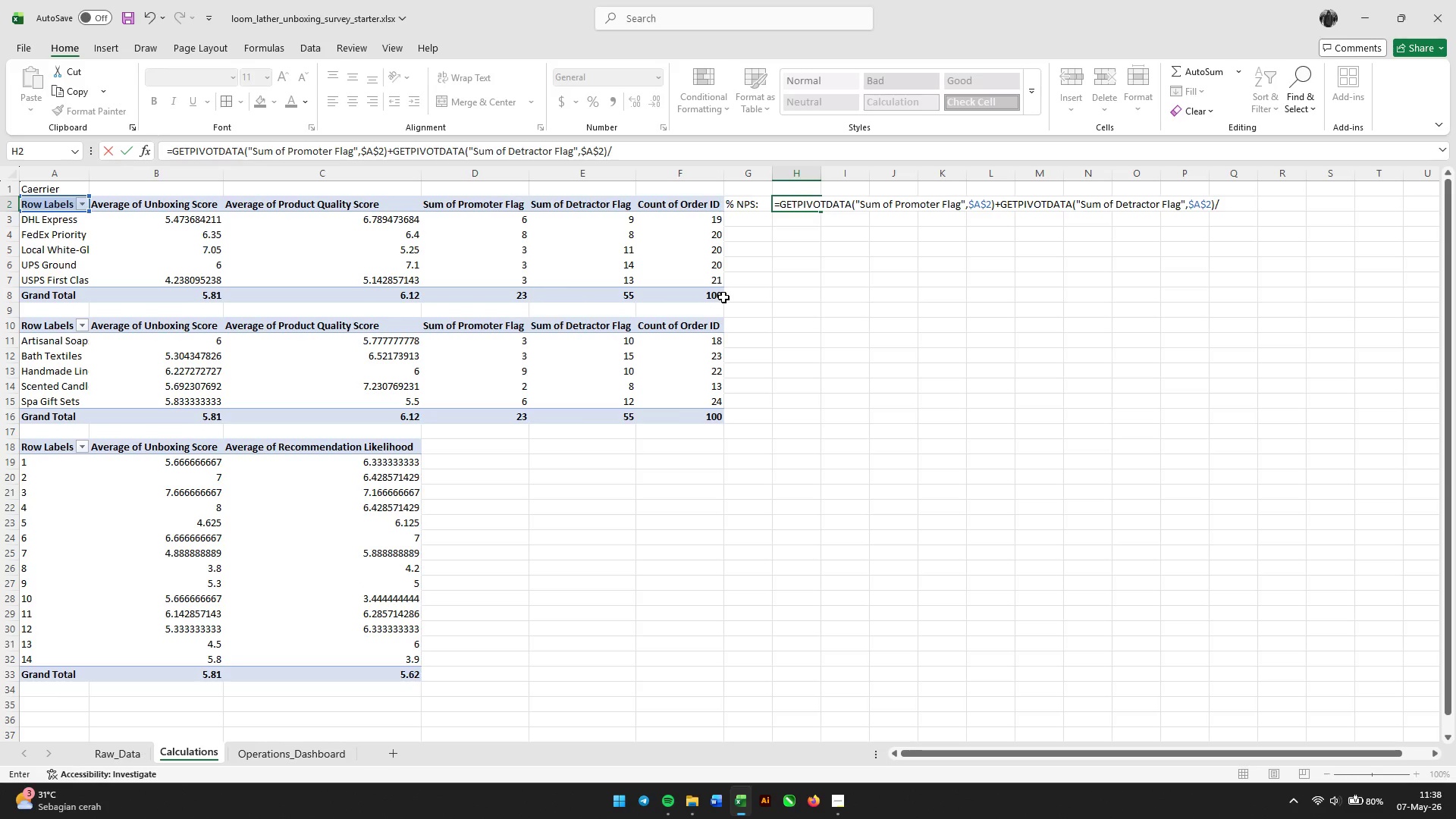 
left_click([721, 297])
 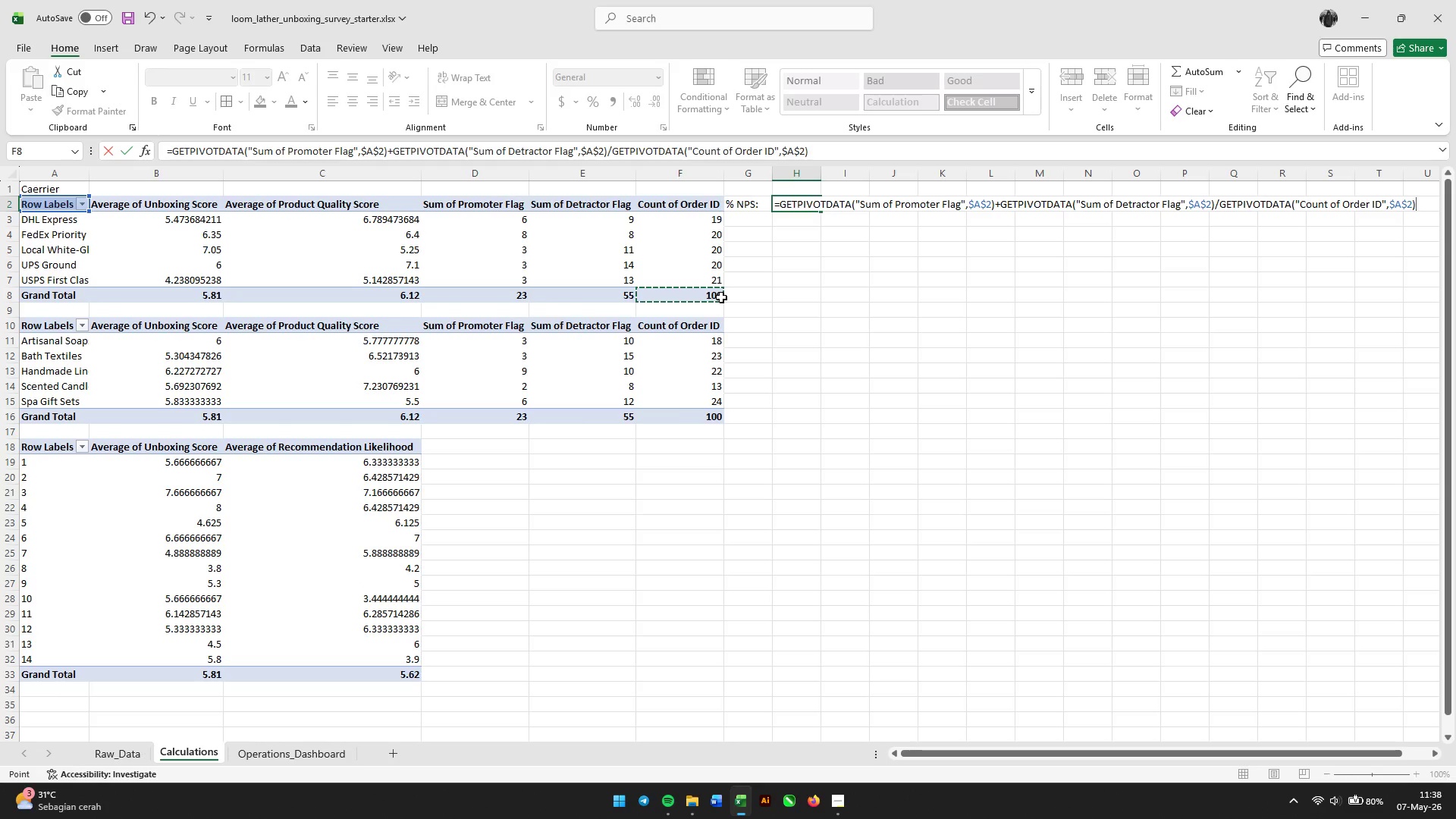 
key(Enter)
 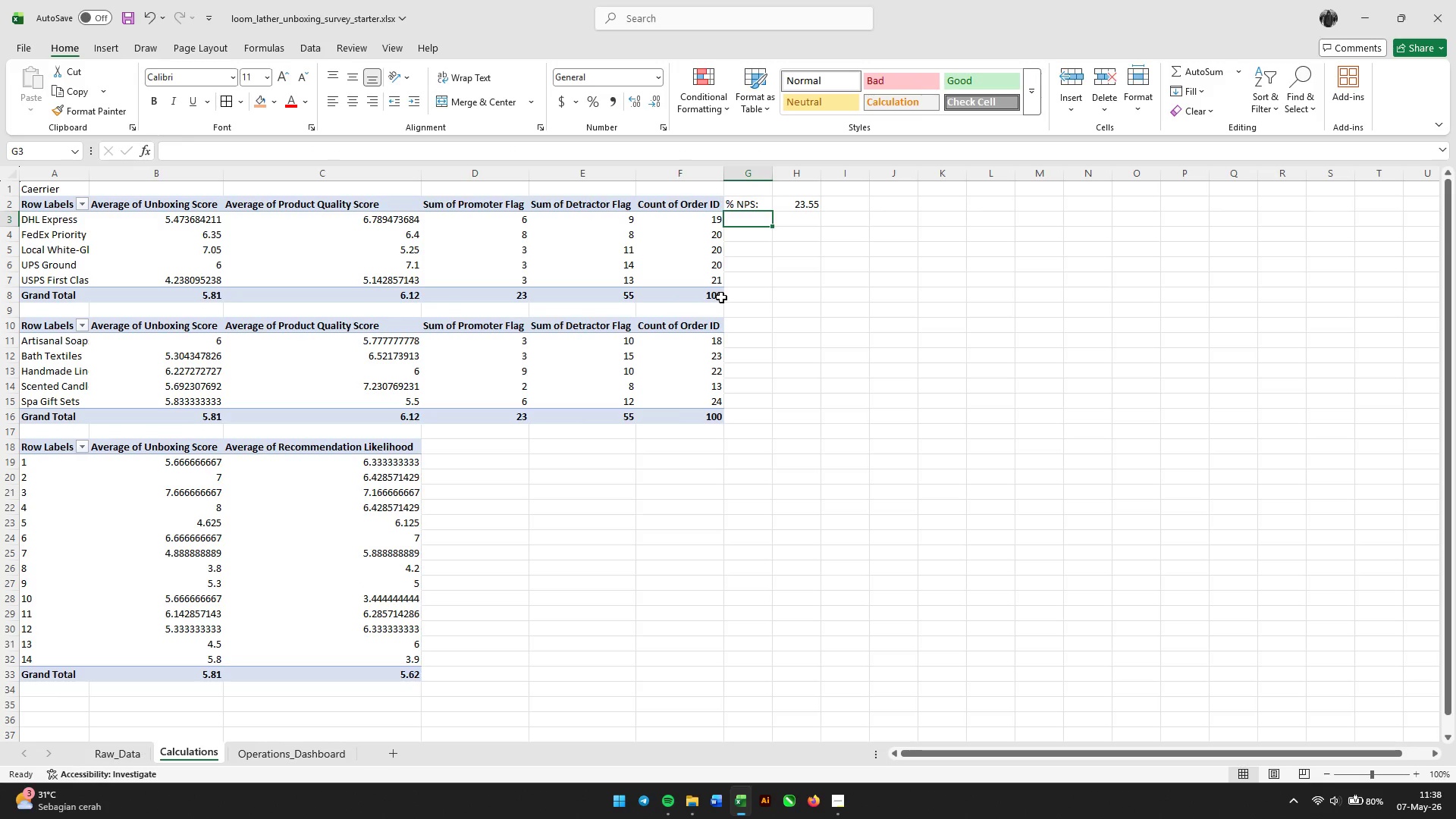 
left_click([838, 249])
 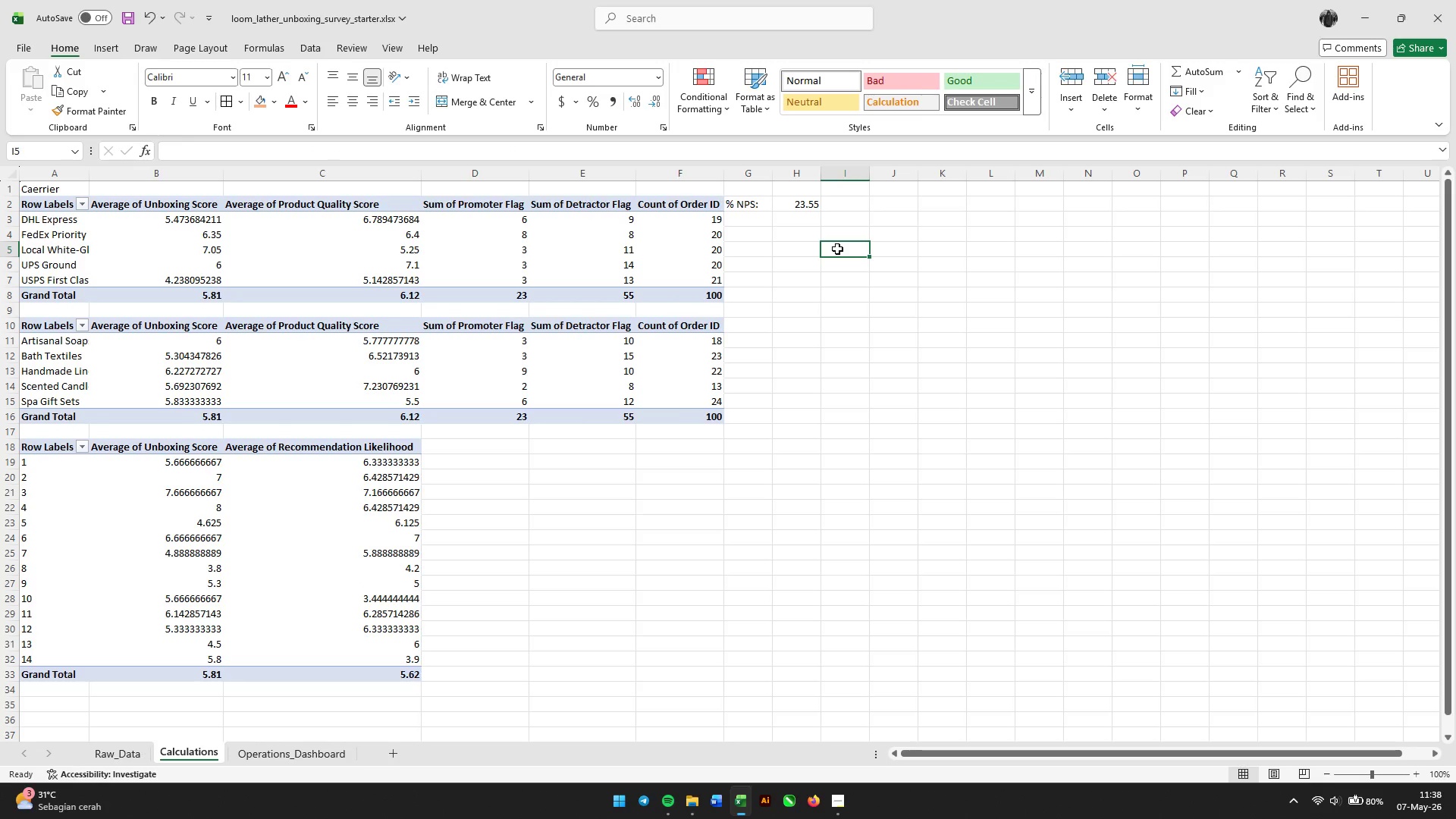 
wait(6.83)
 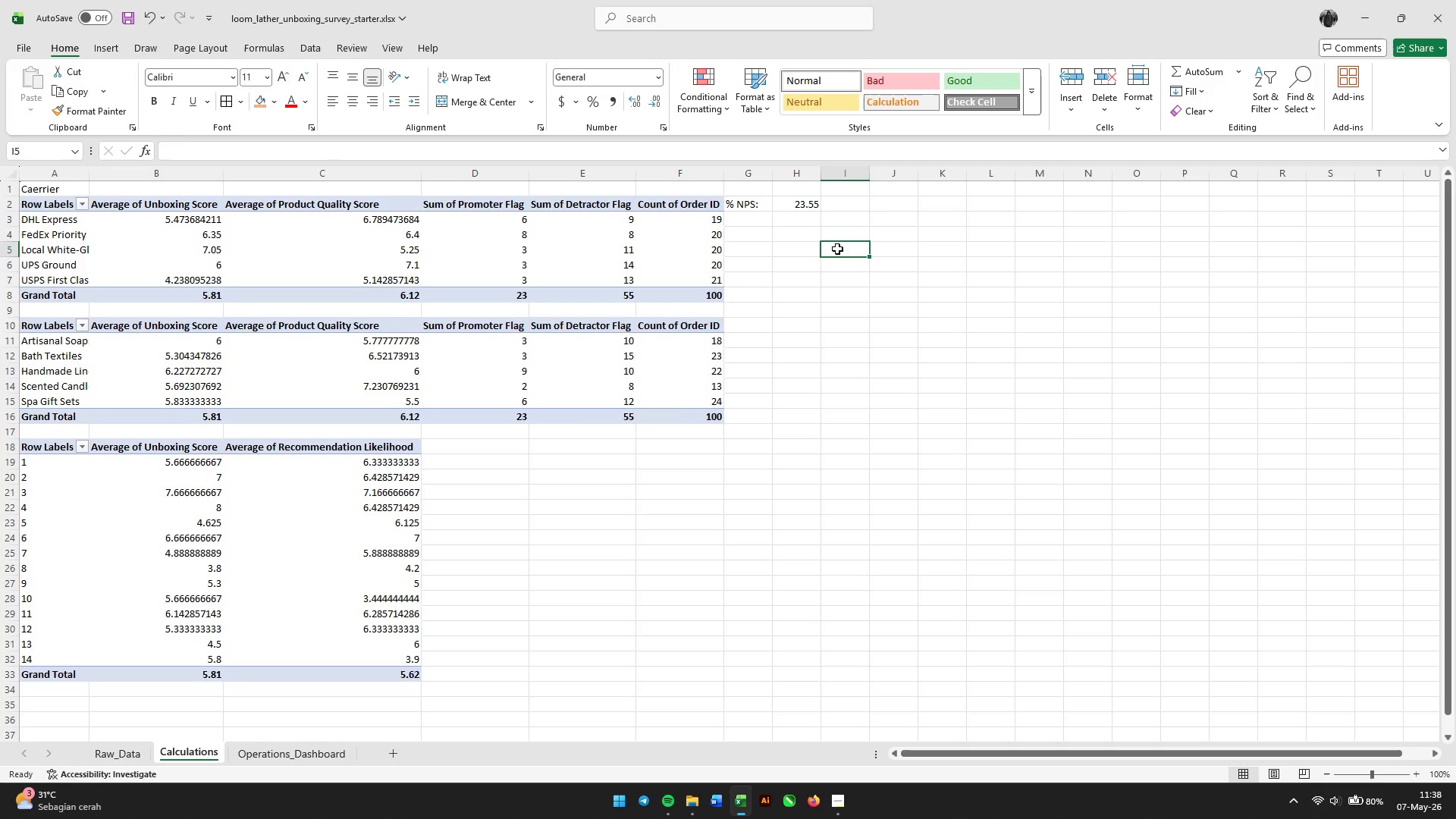 
left_click([789, 203])
 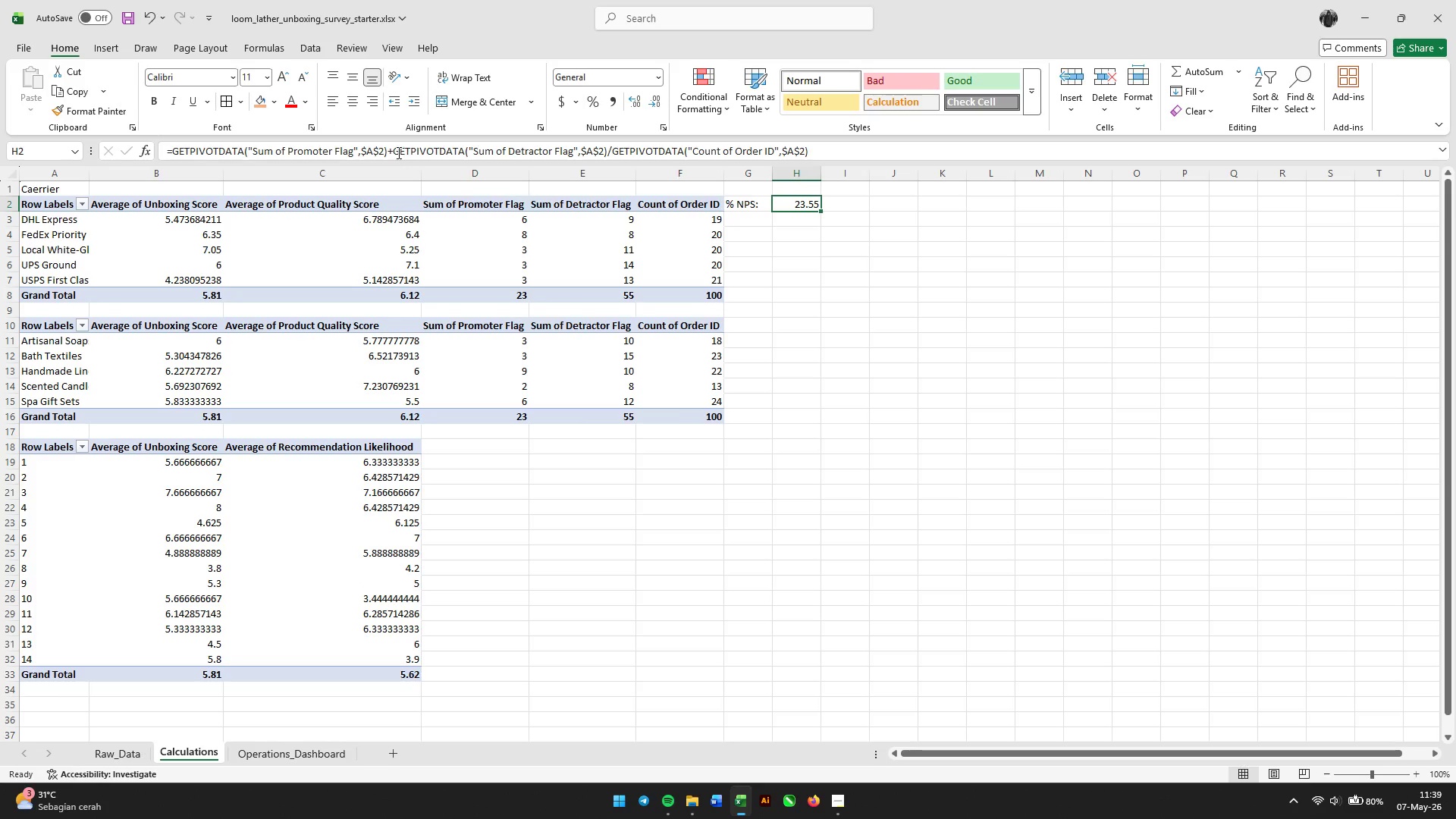 
left_click([396, 143])
 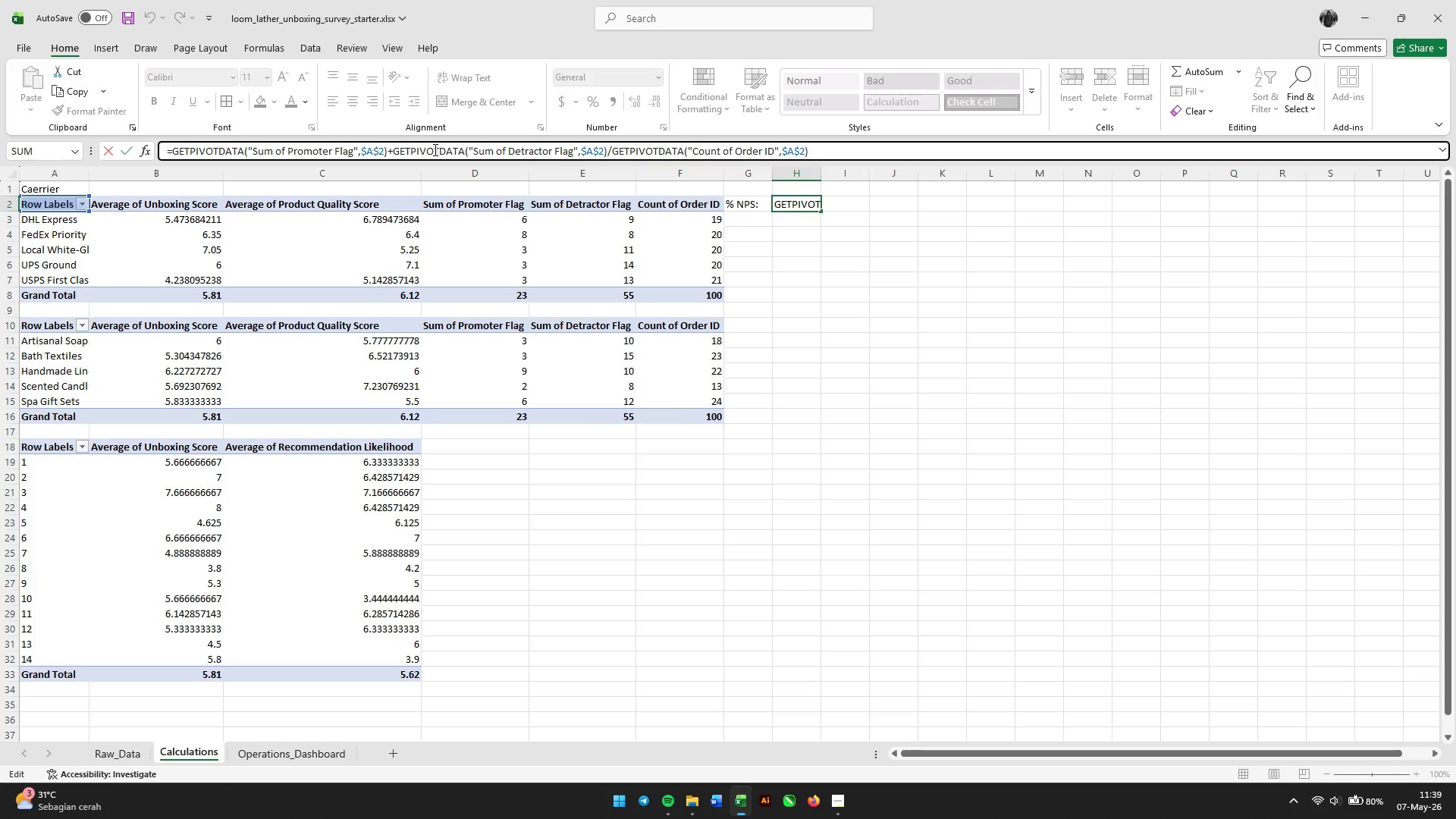 
key(Backspace)
 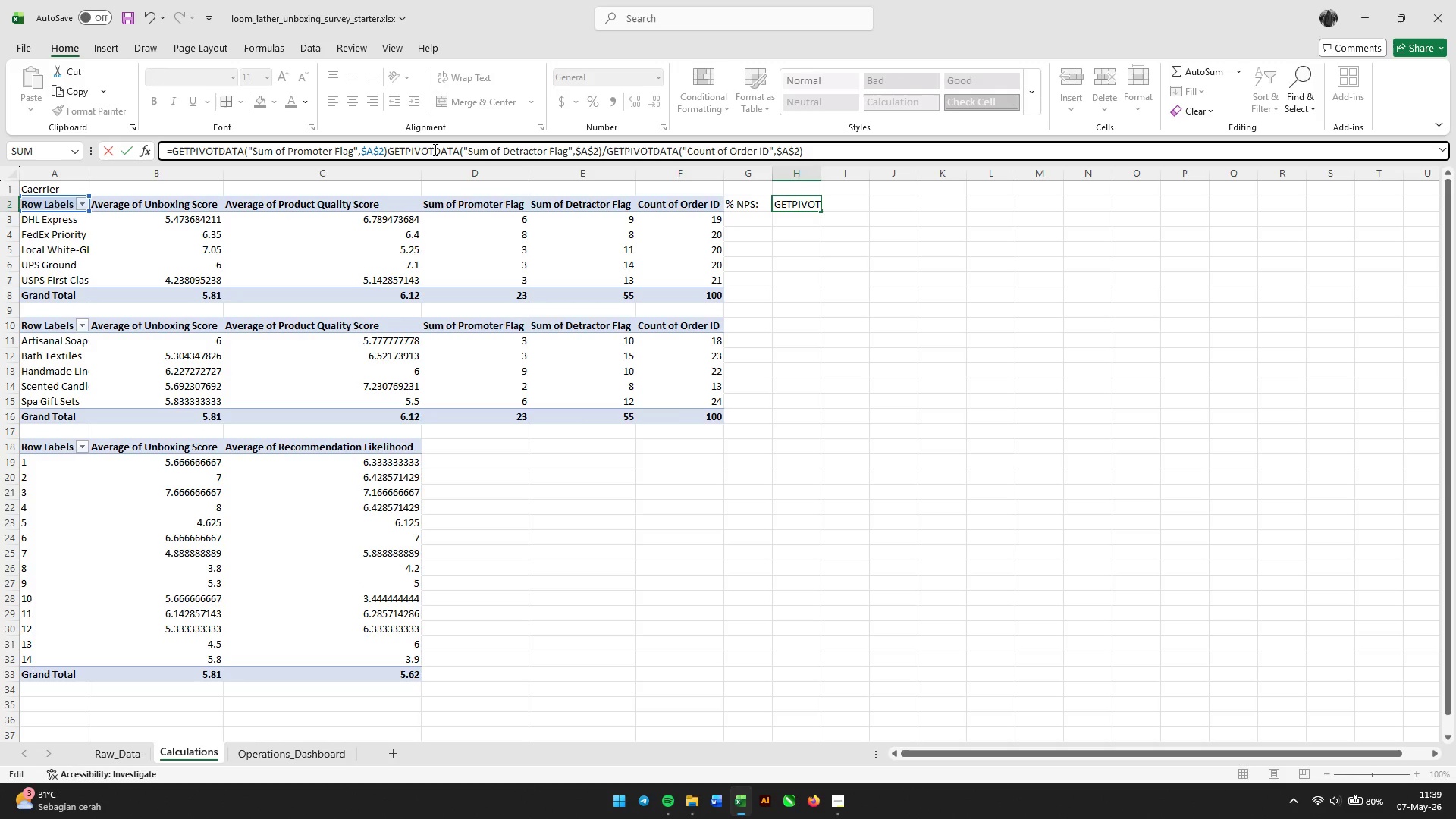 
key(NumpadSubtract)
 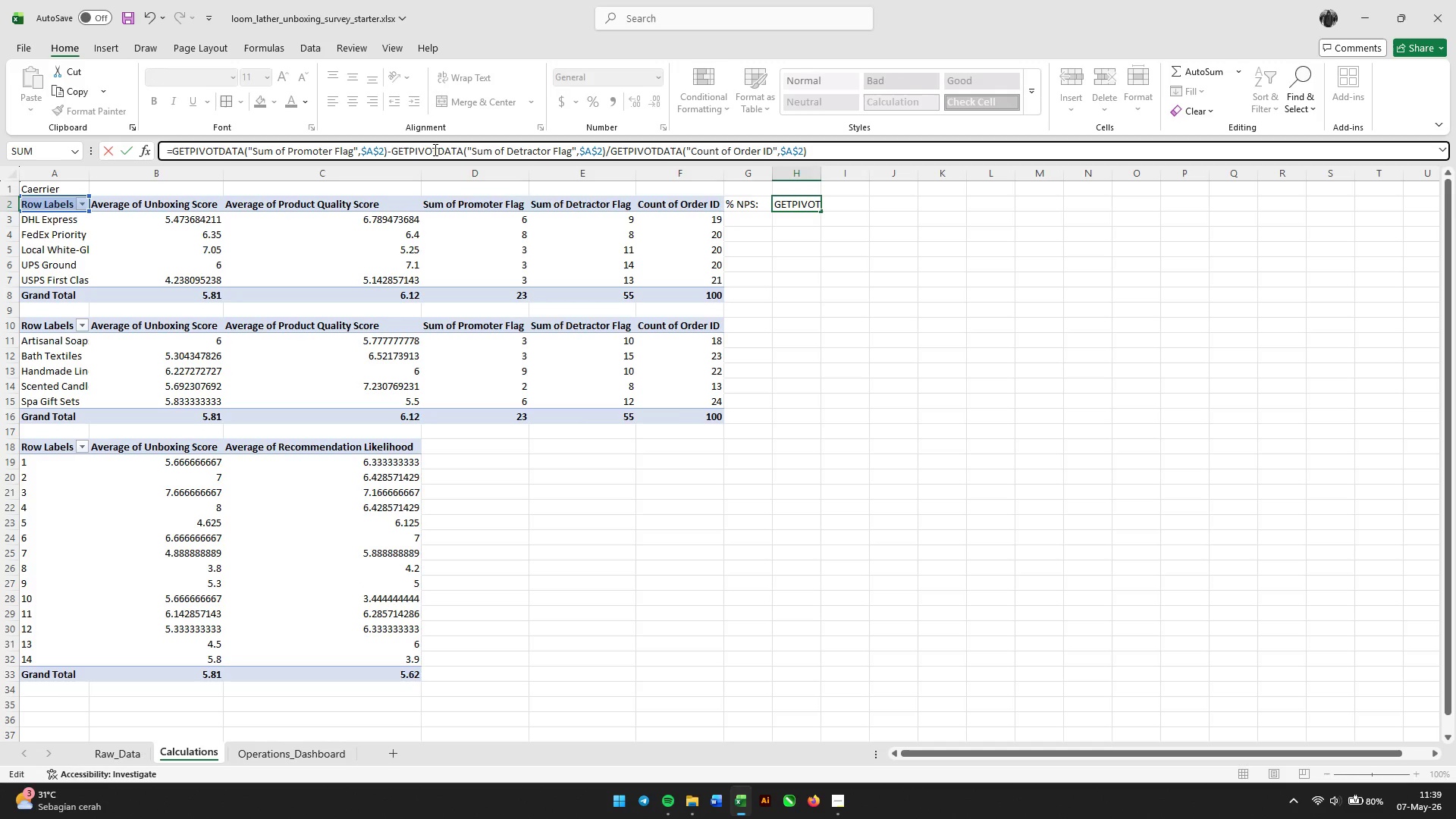 
key(Enter)
 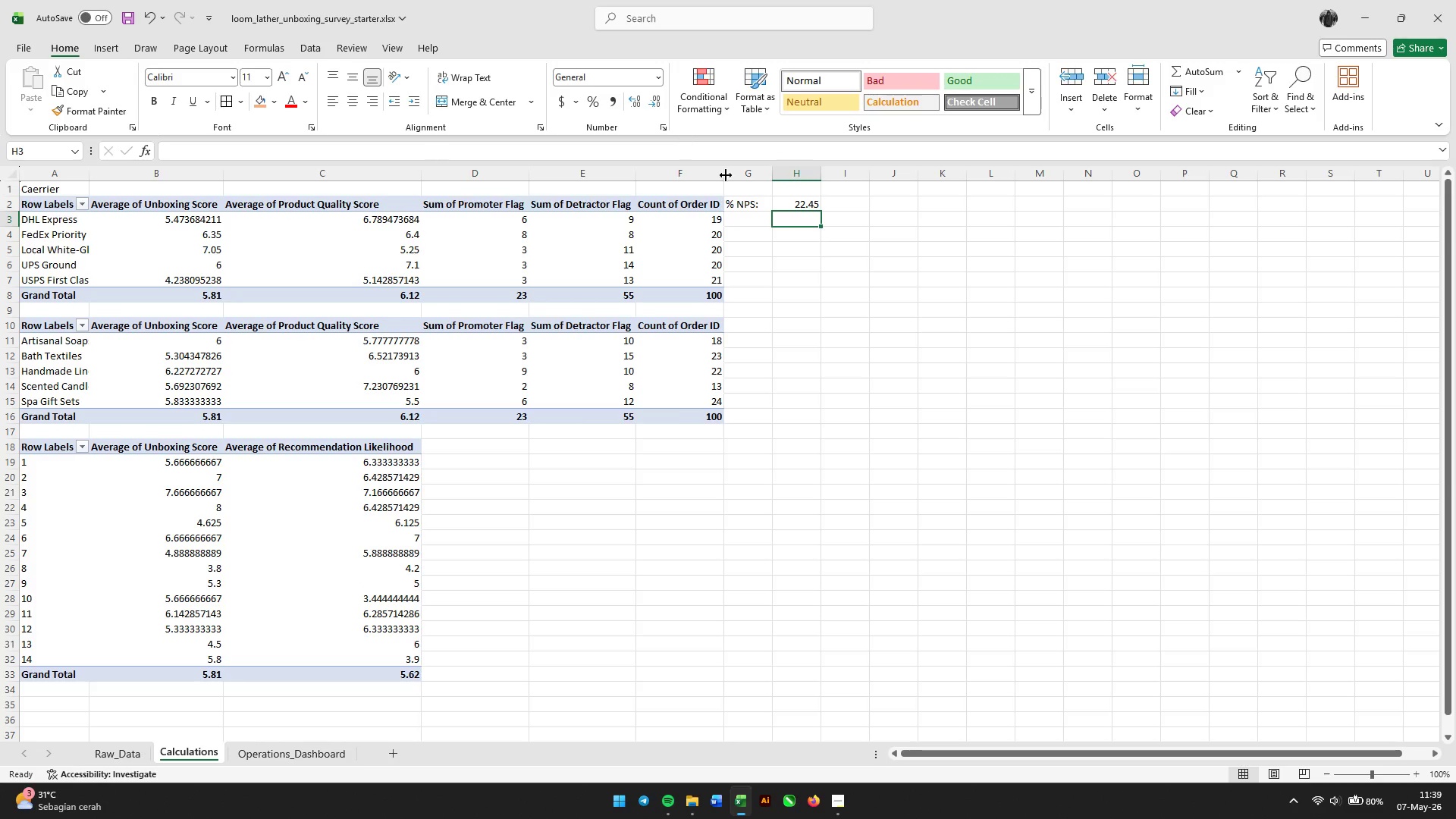 
left_click([817, 207])
 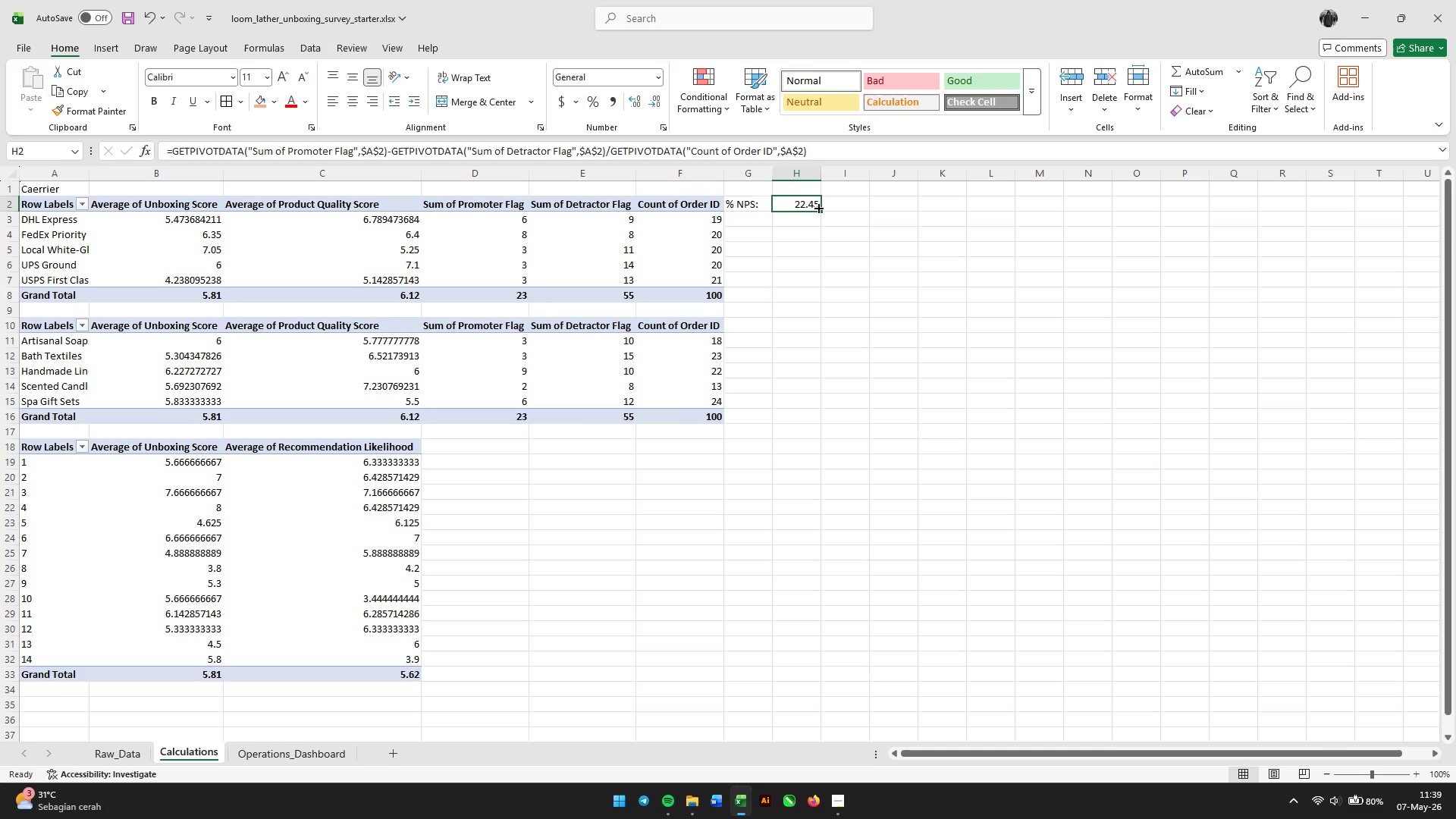 
wait(10.86)
 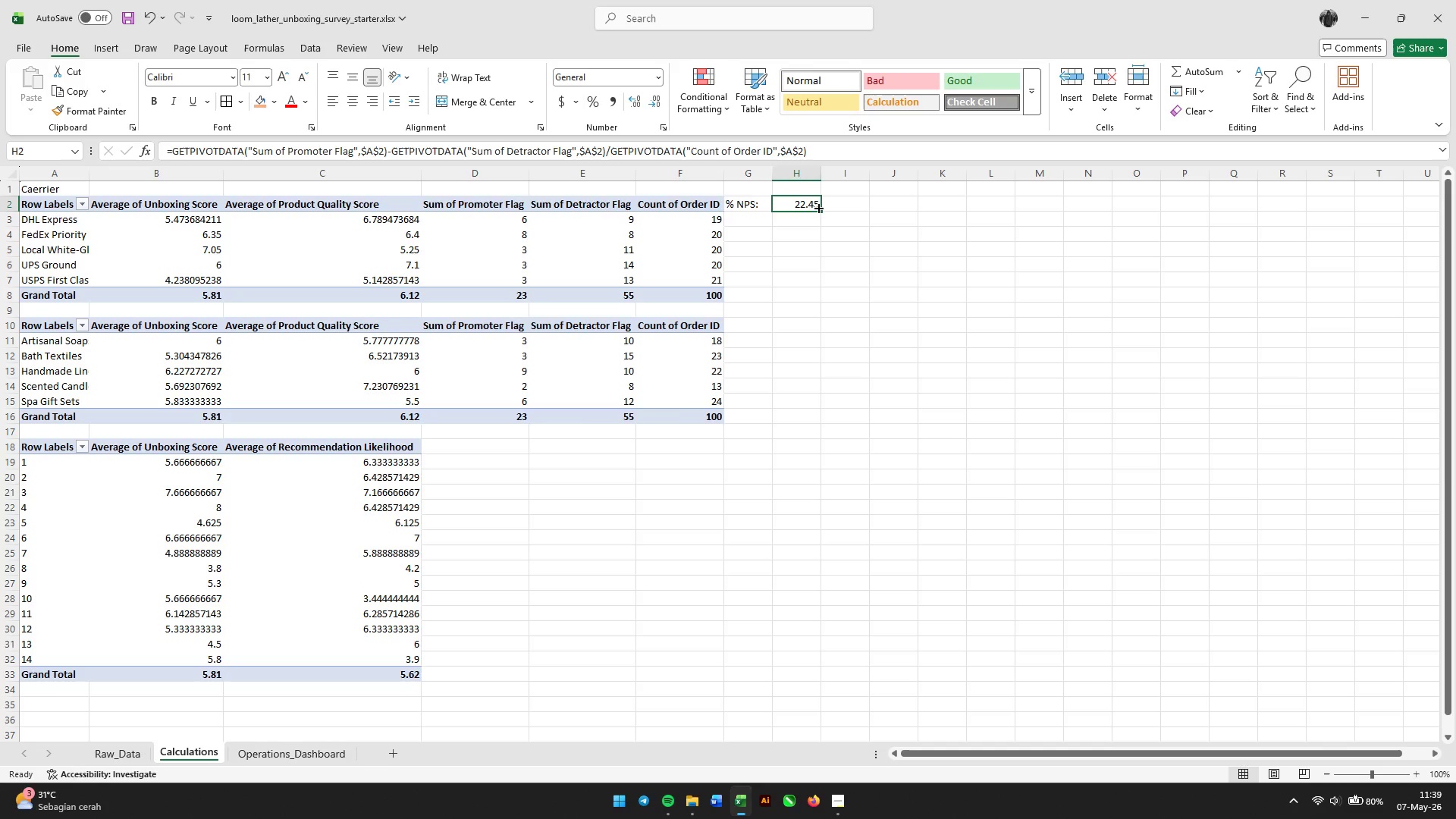 
left_click([818, 412])
 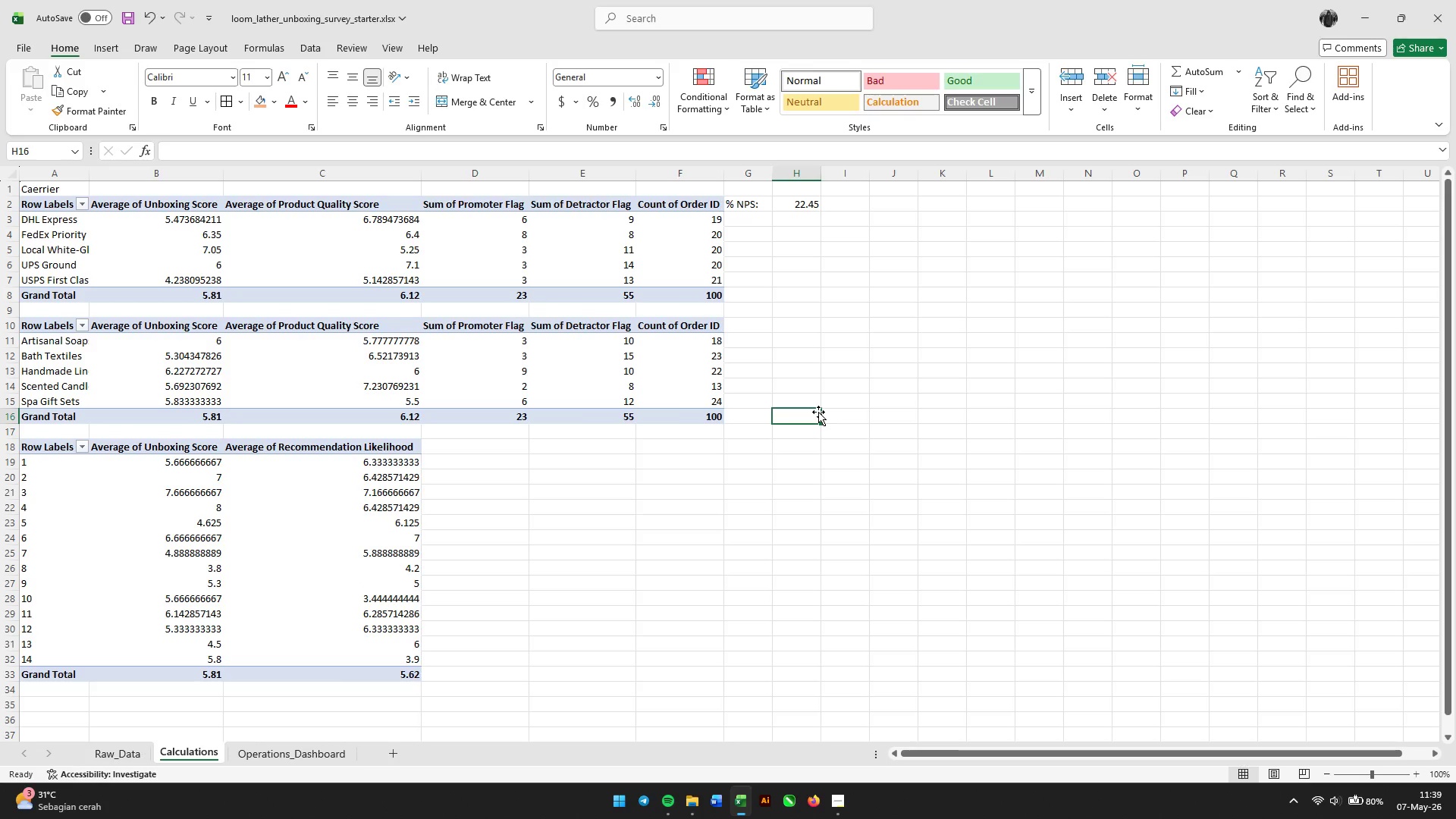 
scroll: coordinate [818, 412], scroll_direction: up, amount: 5.0
 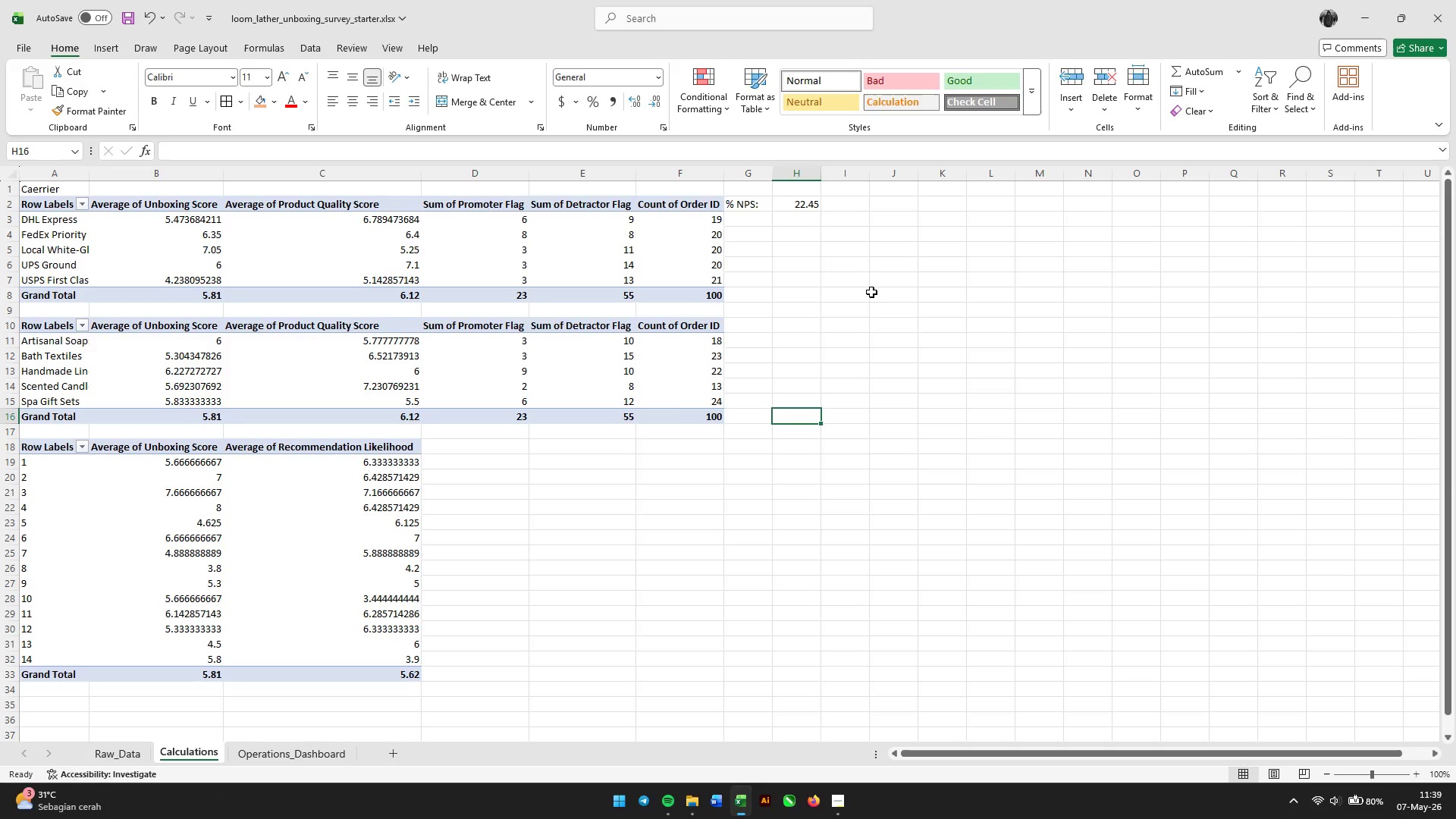 
wait(15.0)
 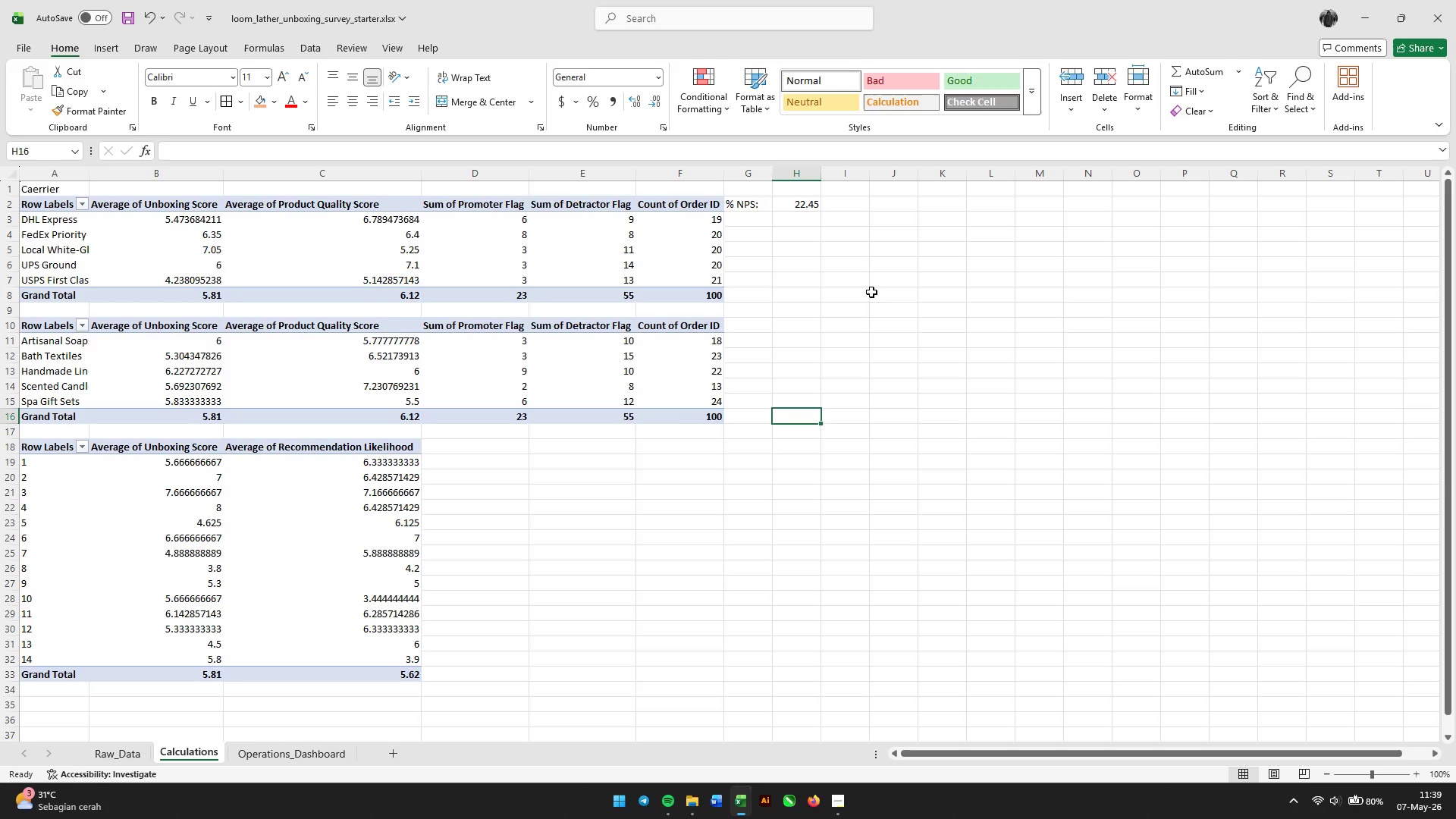 
left_click([38, 190])
 